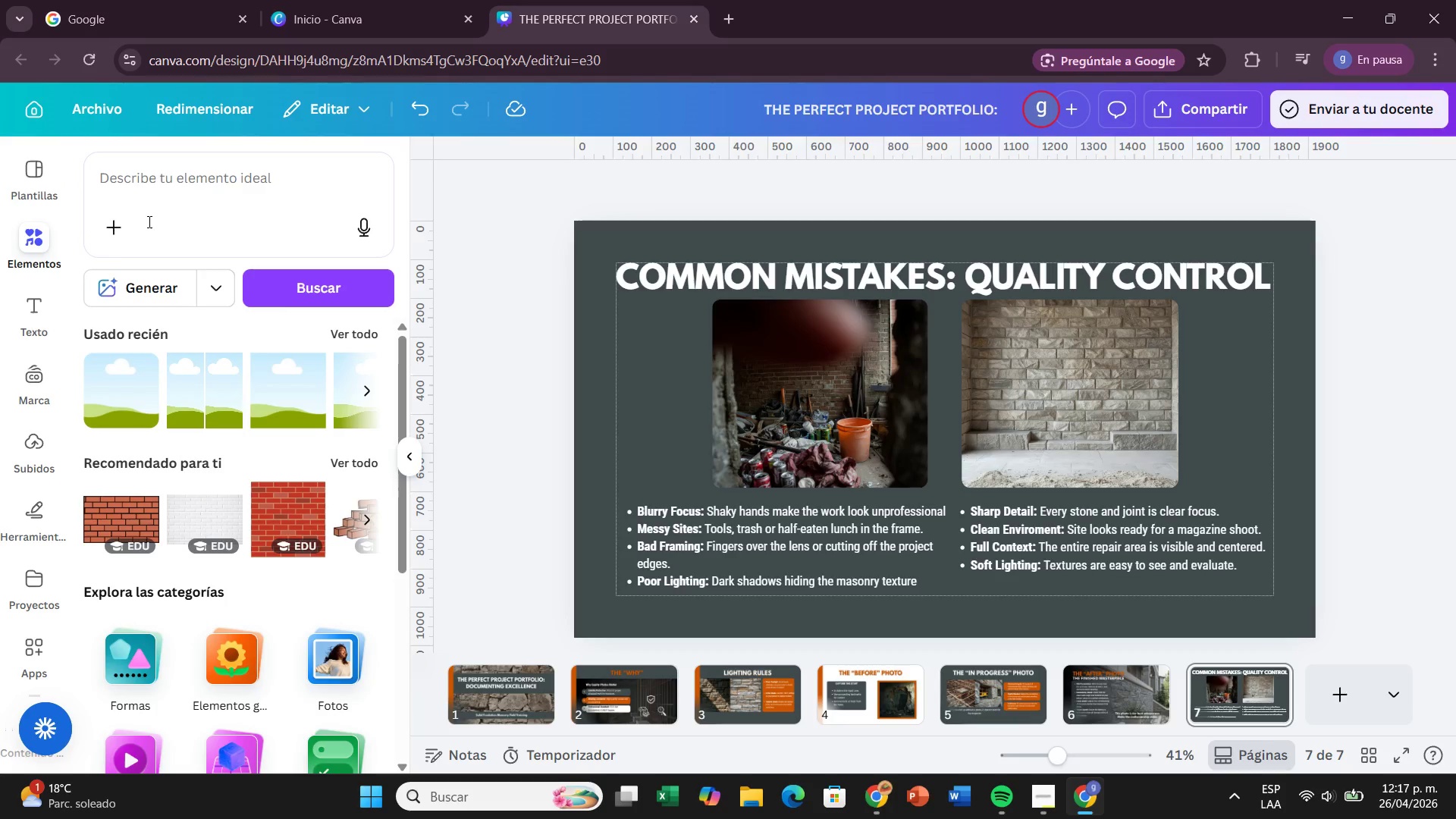 
left_click([148, 221])
 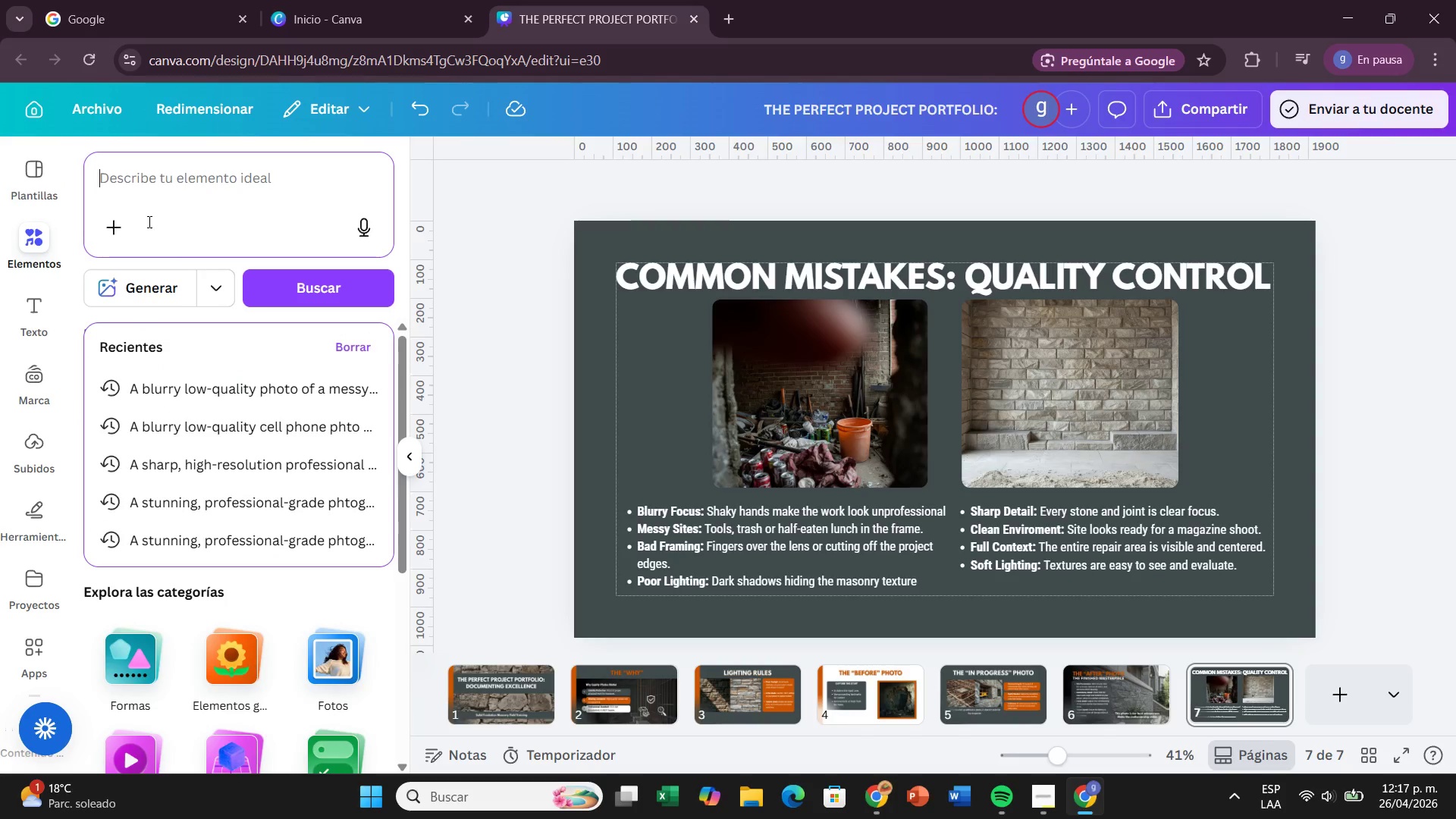 
key(X)
 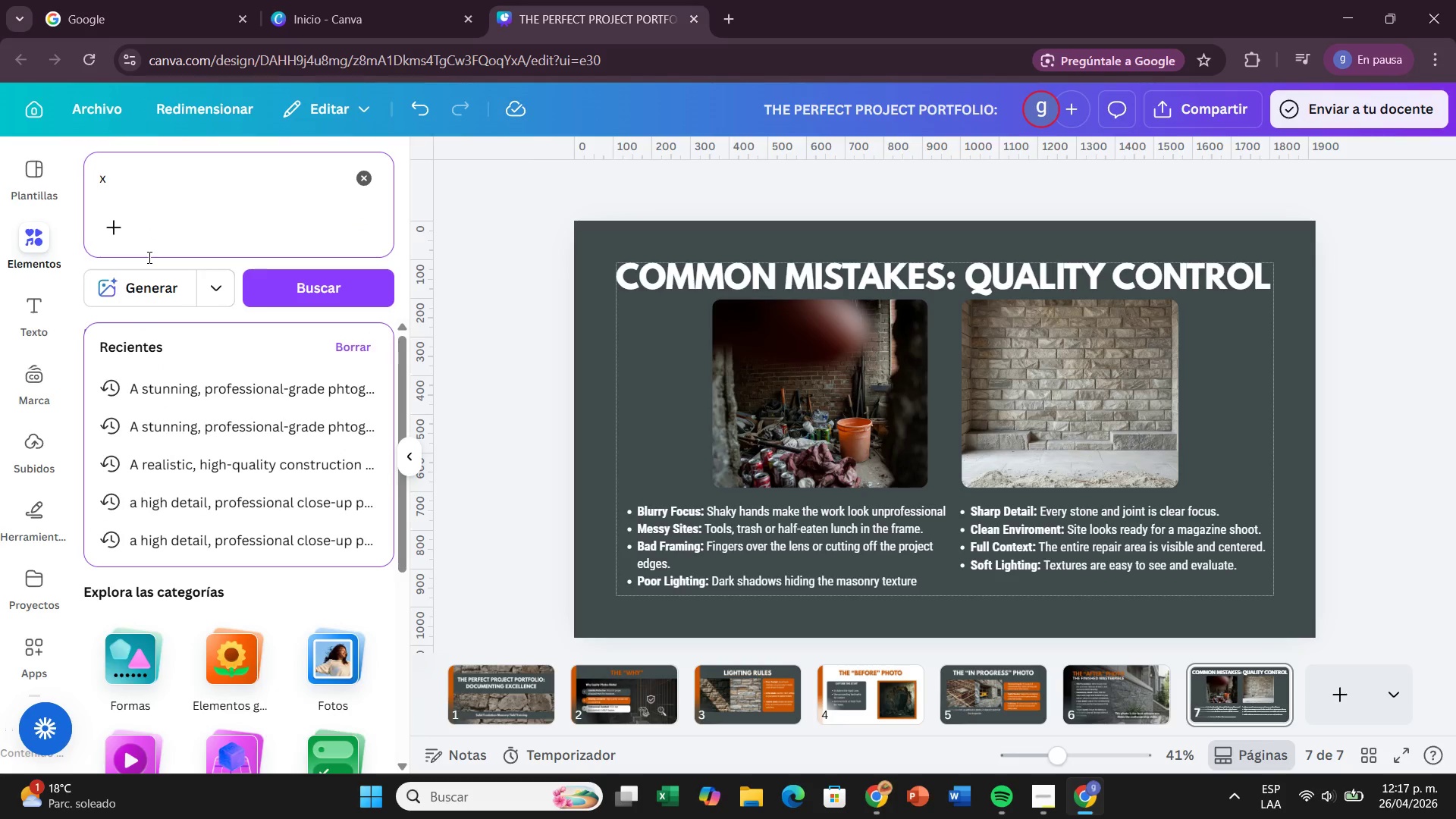 
key(Enter)
 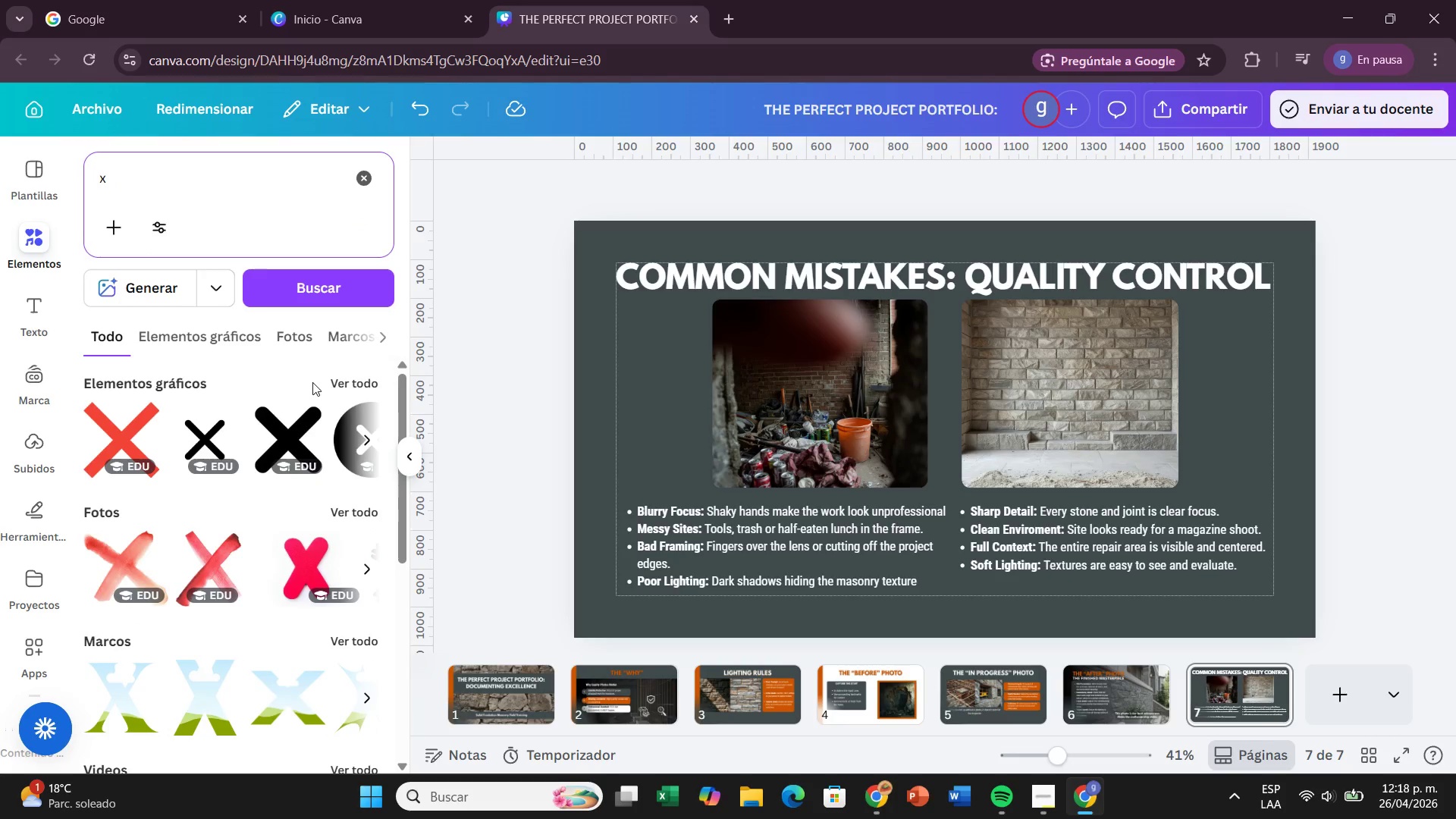 
left_click([331, 382])
 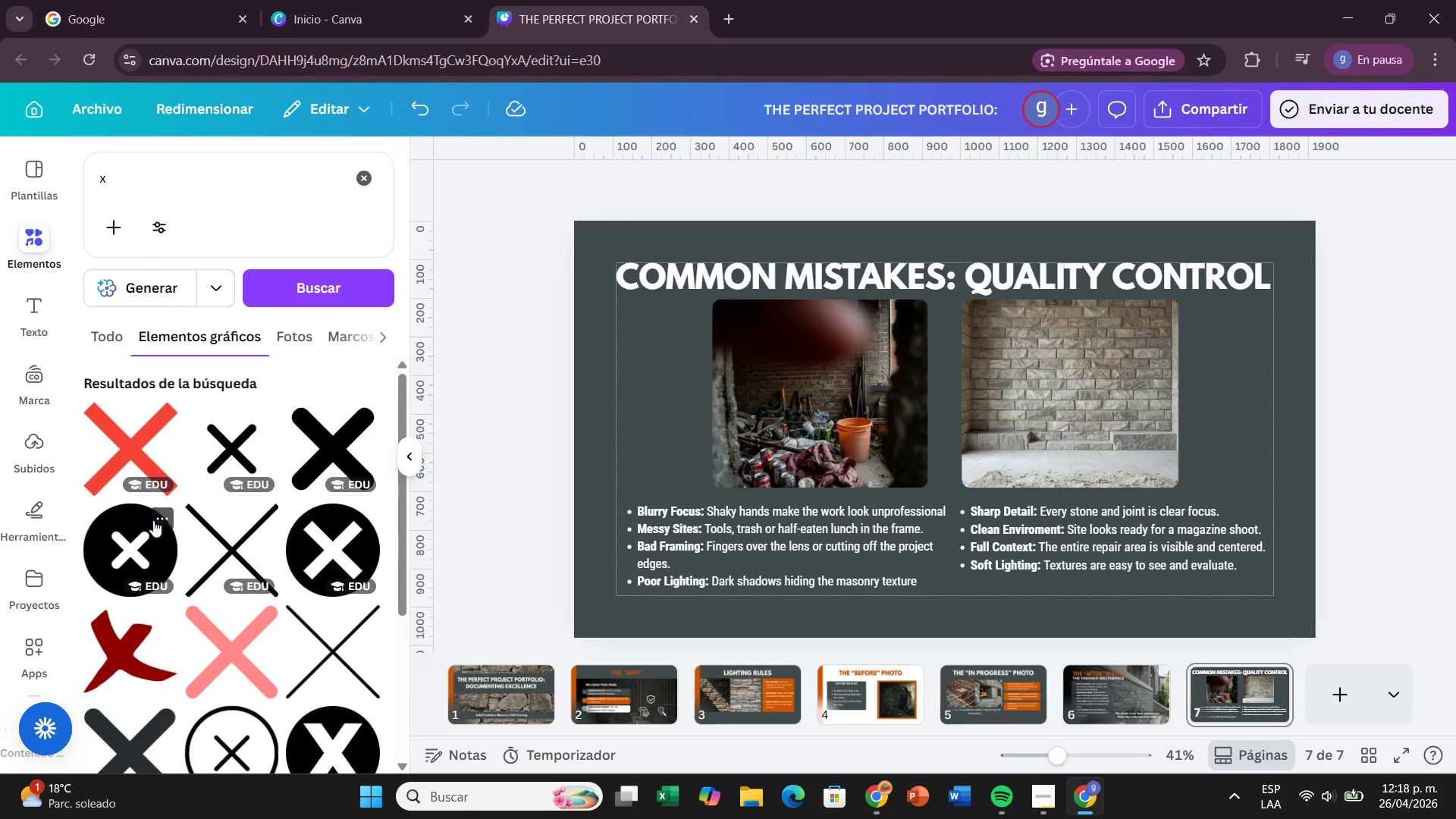 
left_click_drag(start_coordinate=[130, 543], to_coordinate=[780, 295])
 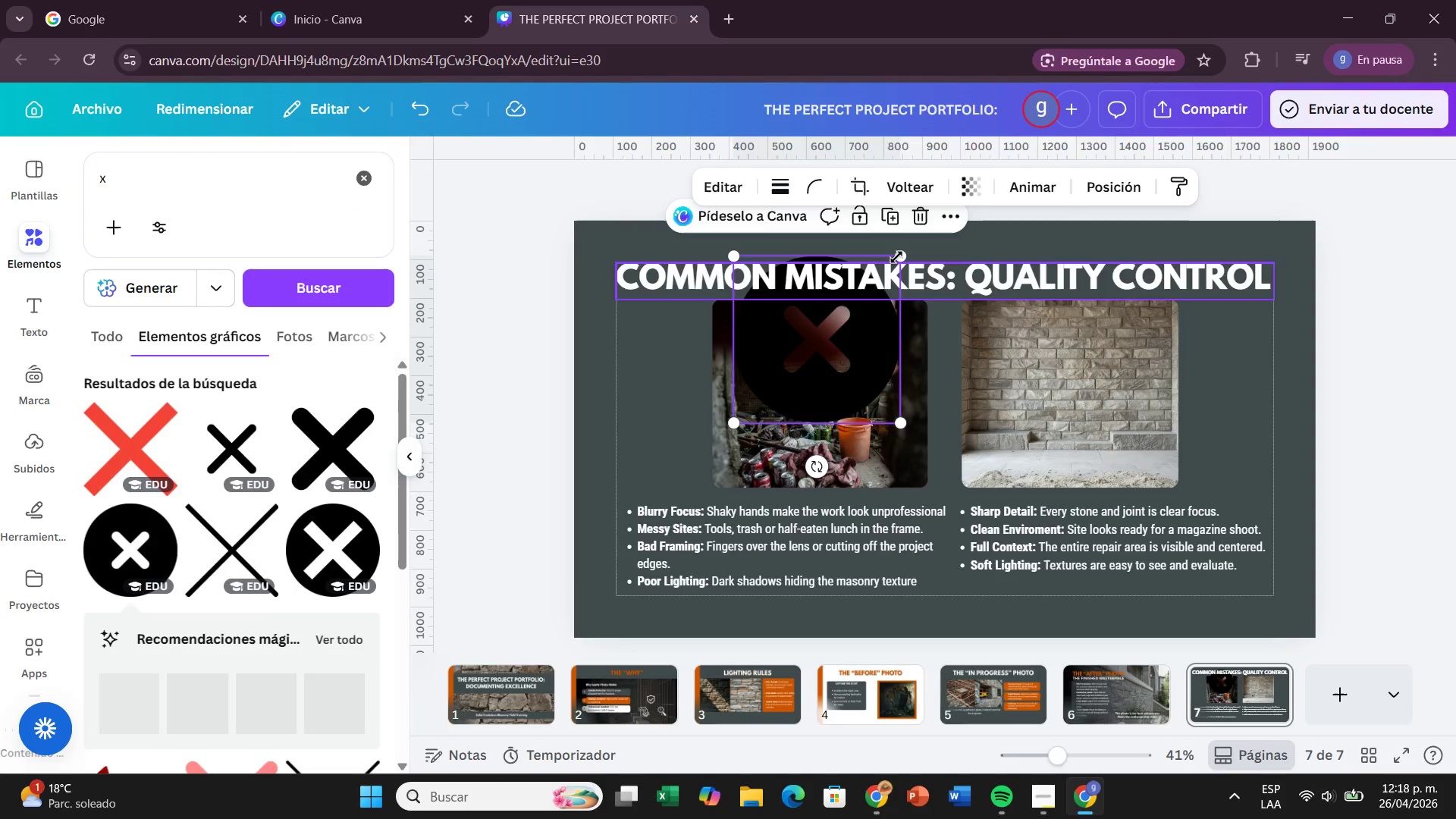 
left_click_drag(start_coordinate=[896, 257], to_coordinate=[836, 370])
 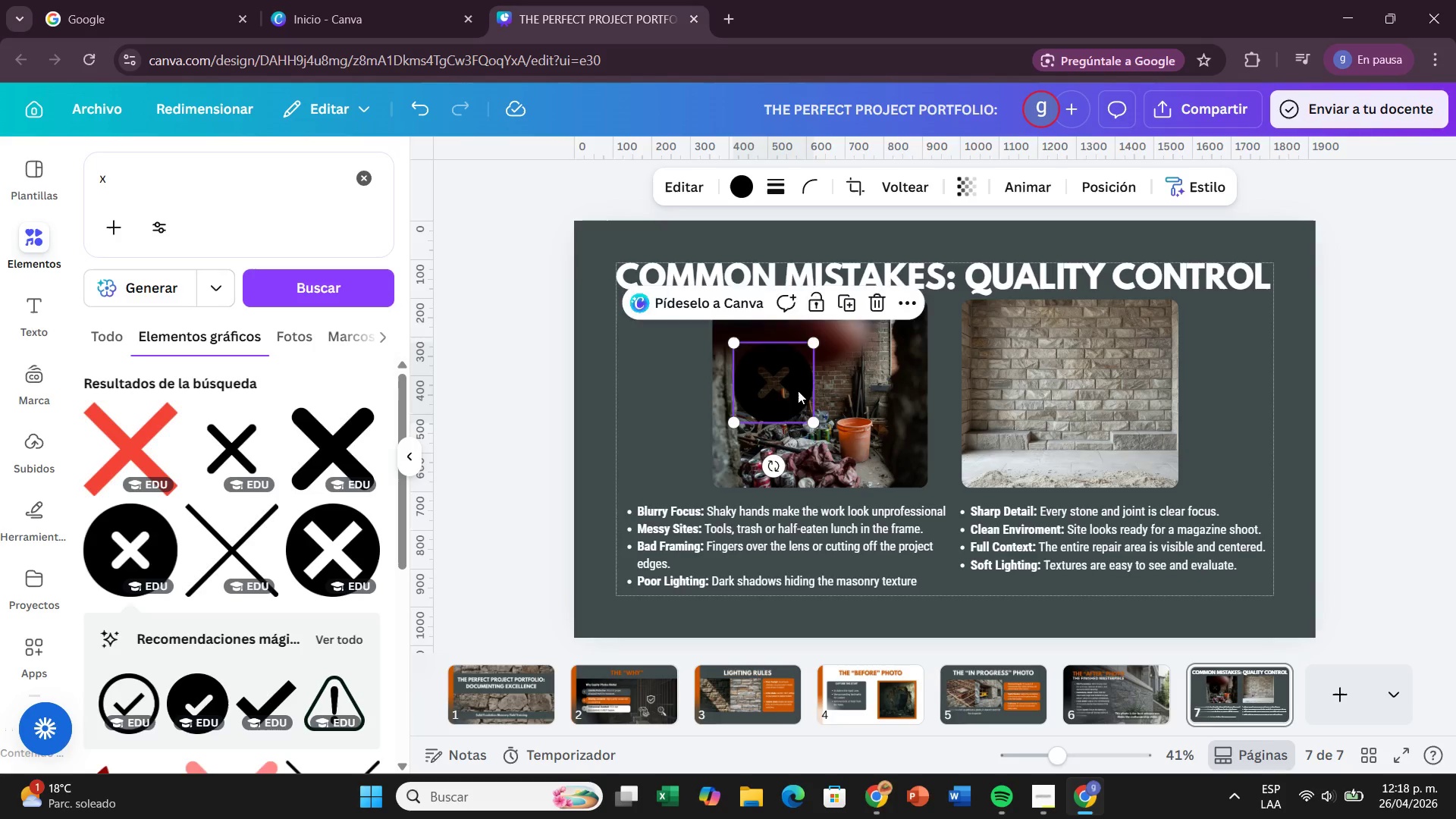 
left_click_drag(start_coordinate=[785, 397], to_coordinate=[837, 338])
 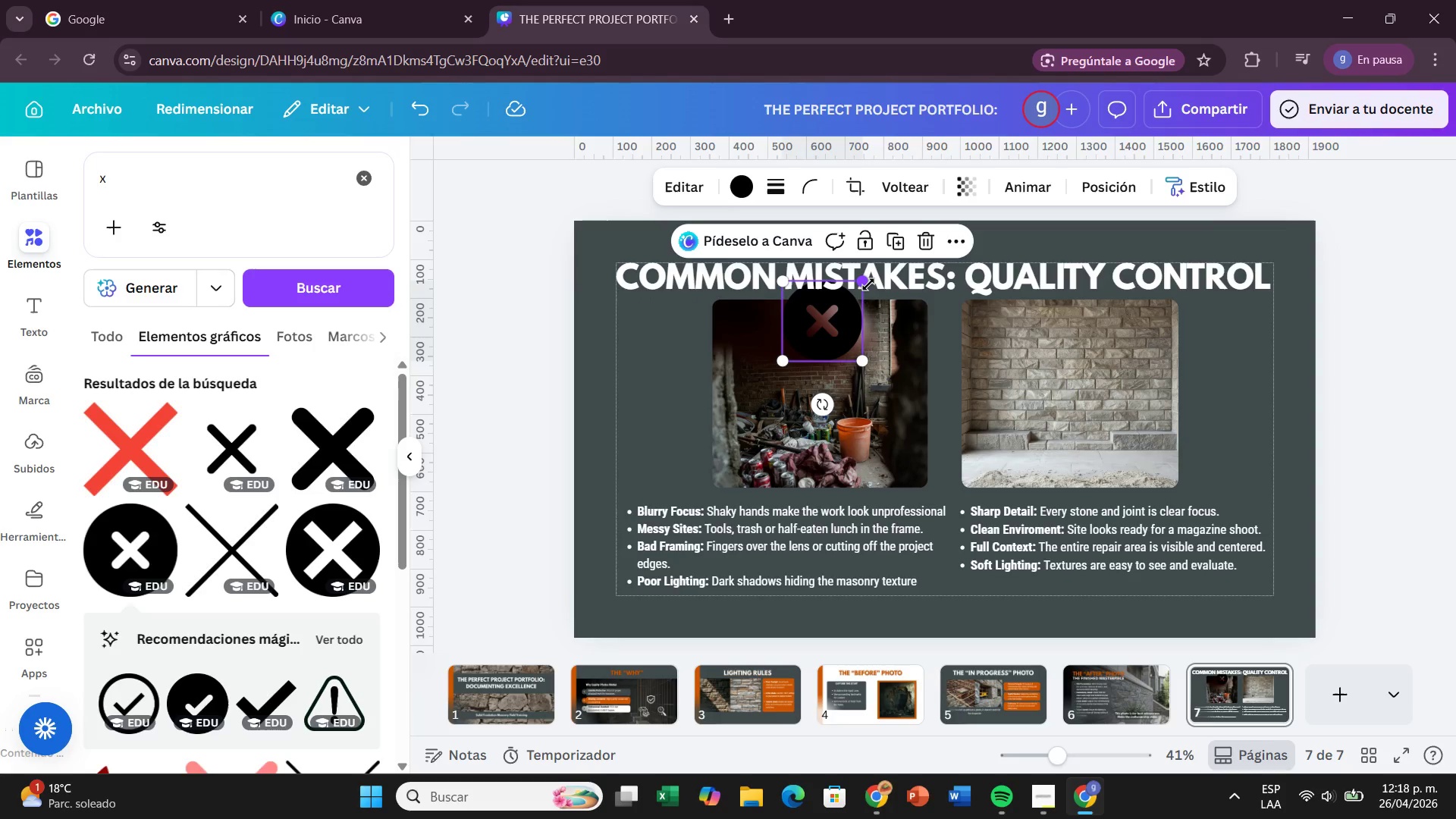 
left_click_drag(start_coordinate=[868, 284], to_coordinate=[833, 322])
 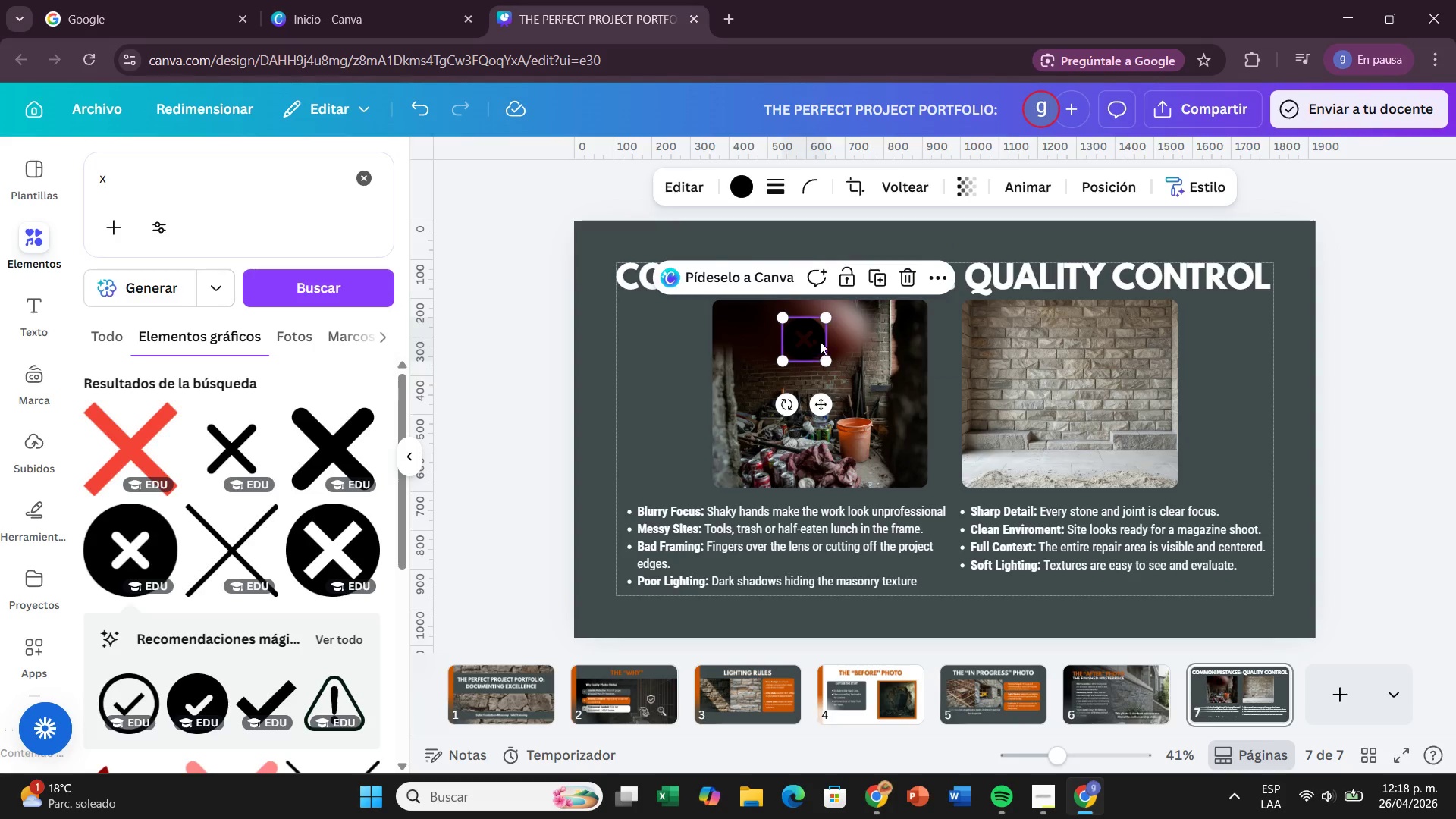 
left_click_drag(start_coordinate=[817, 344], to_coordinate=[834, 318])
 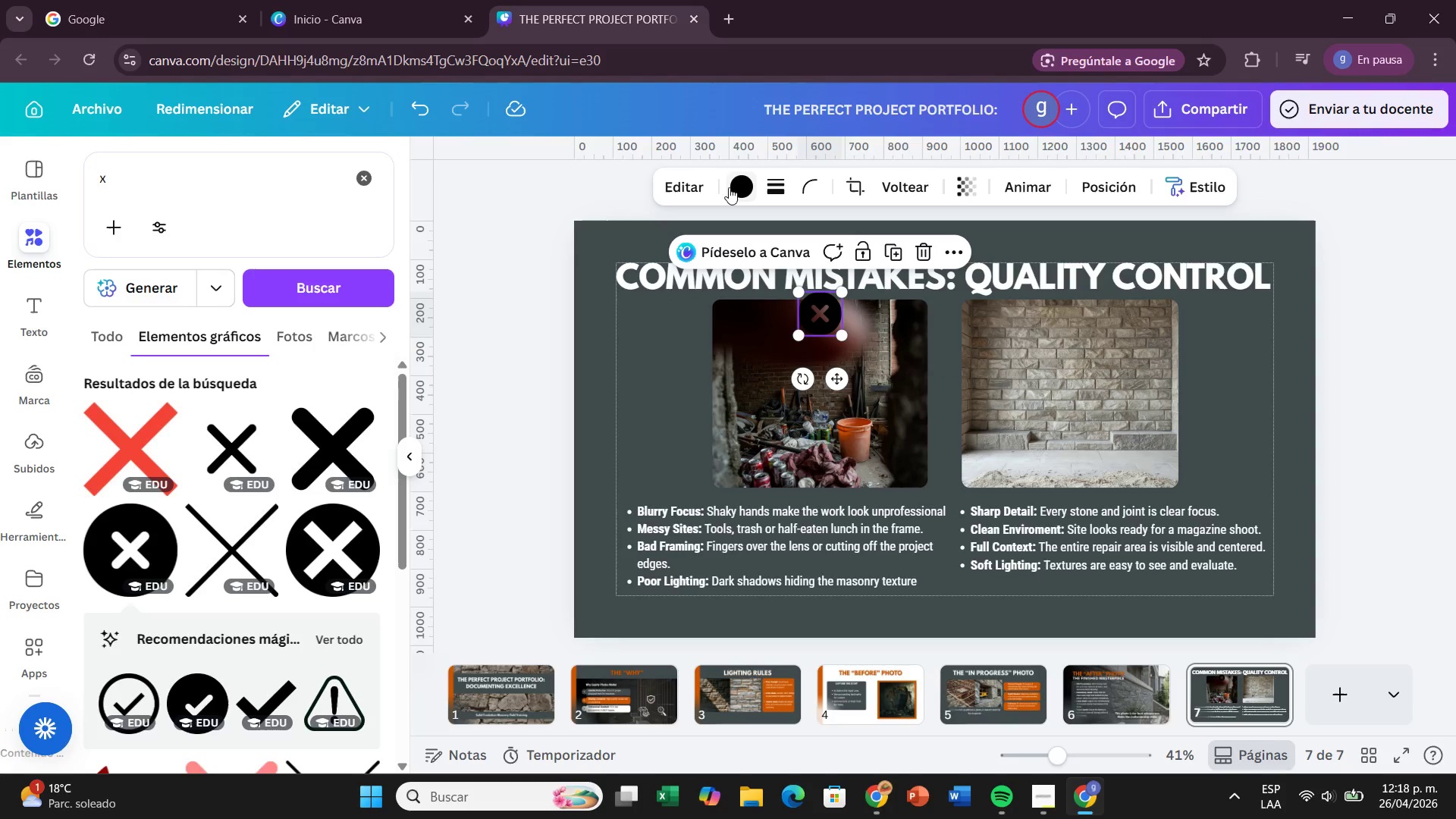 
left_click([729, 187])
 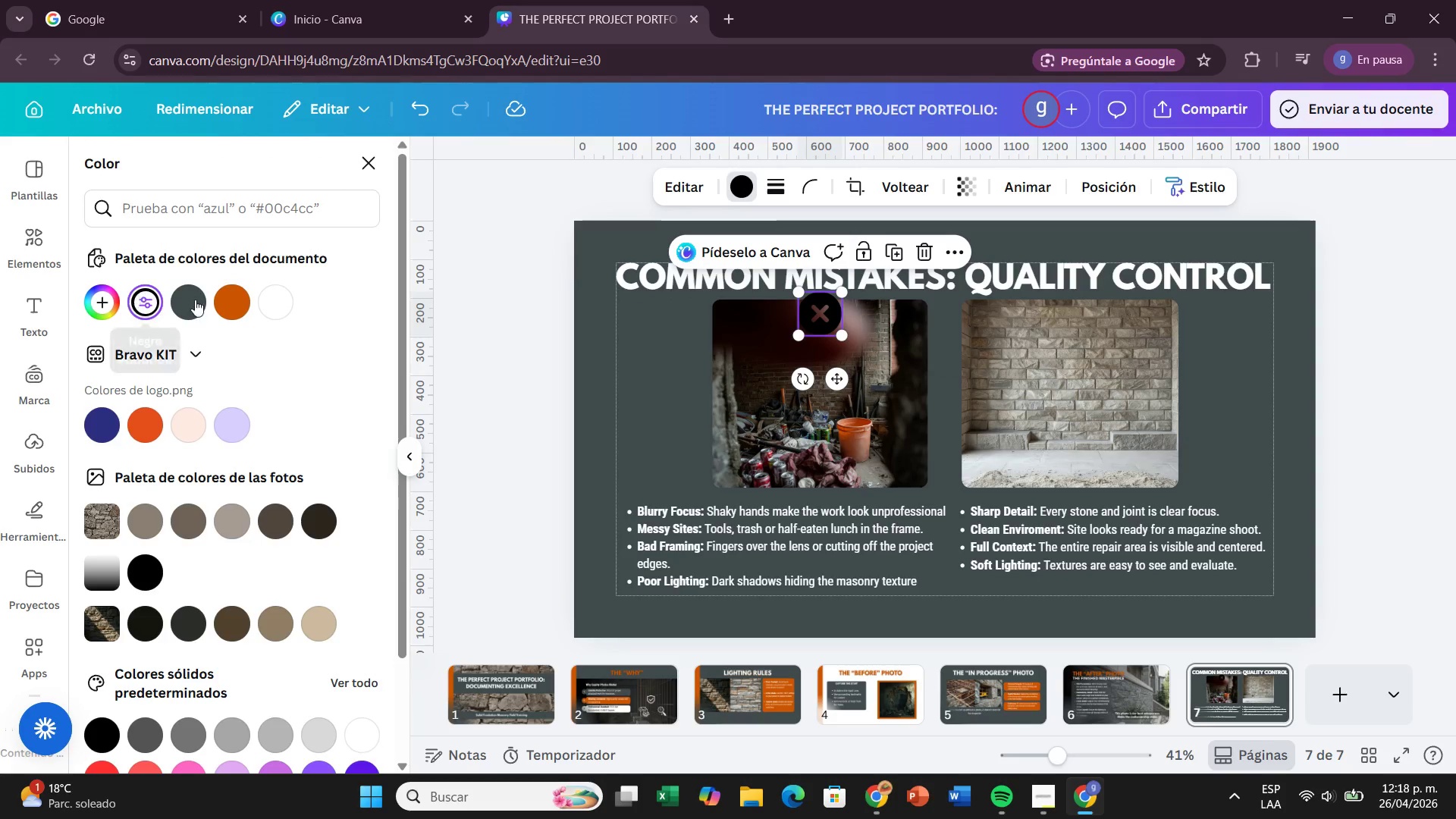 
left_click([238, 303])
 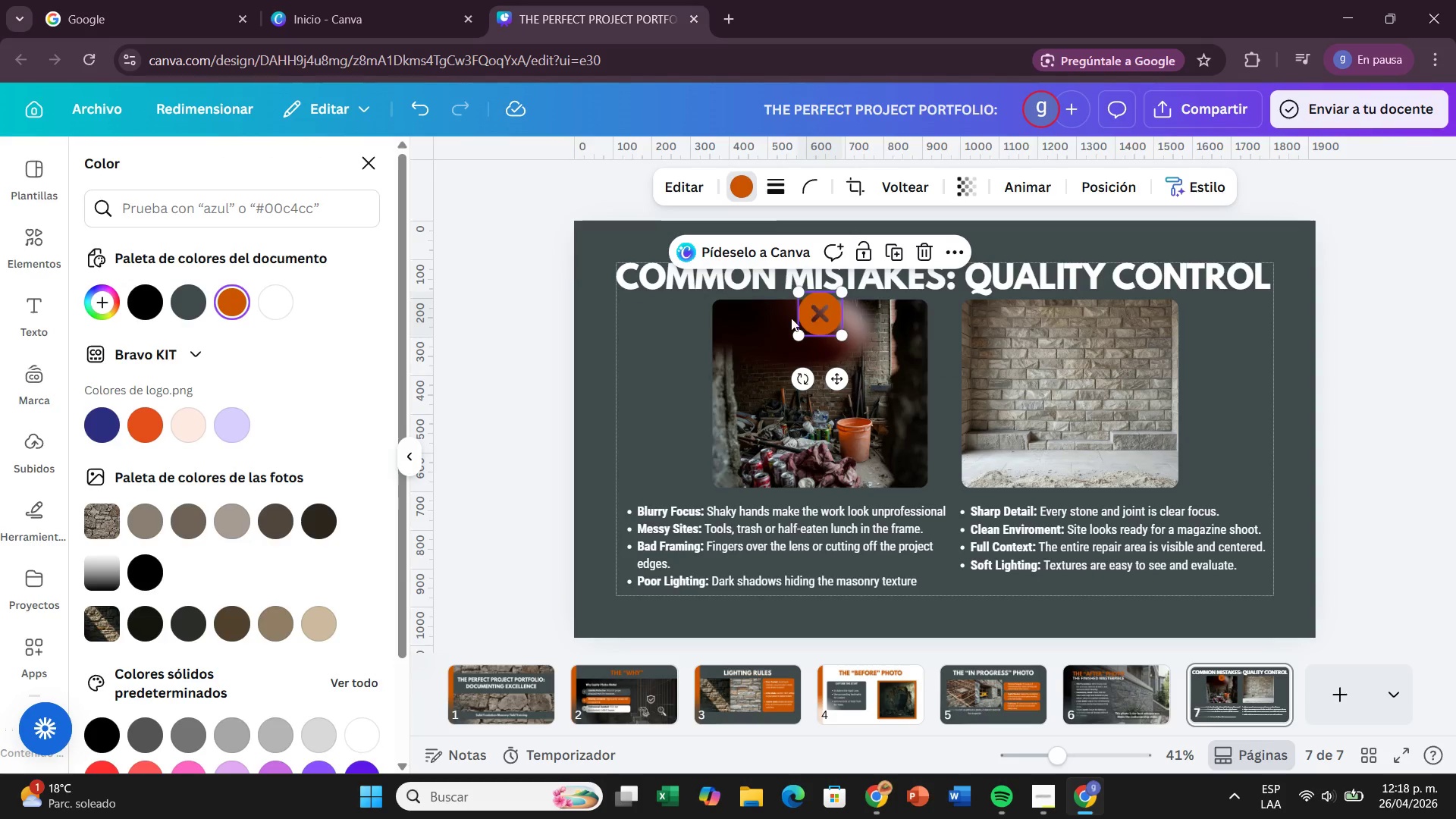 
left_click([555, 346])
 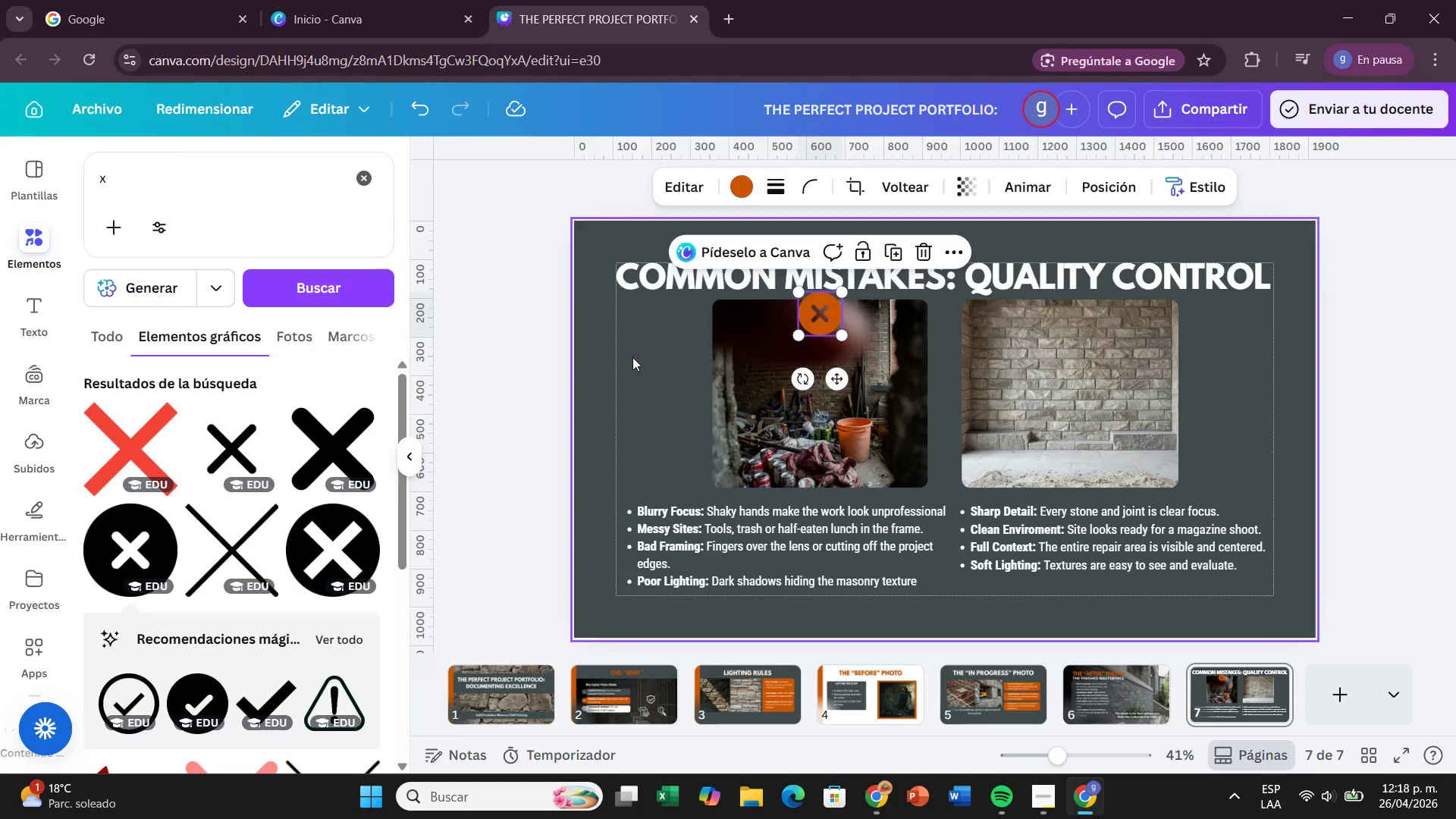 
left_click([632, 357])
 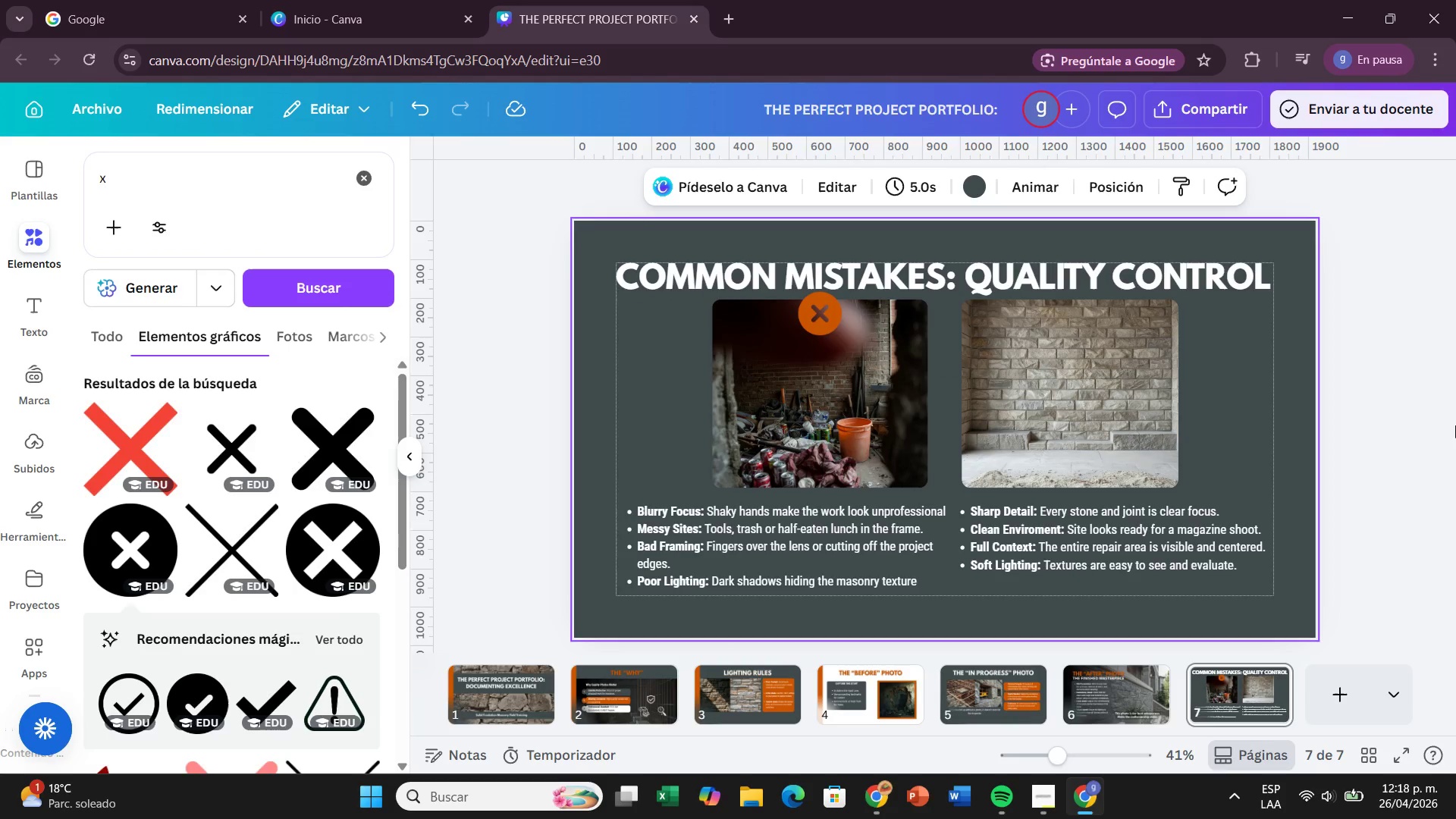 
left_click([1455, 431])
 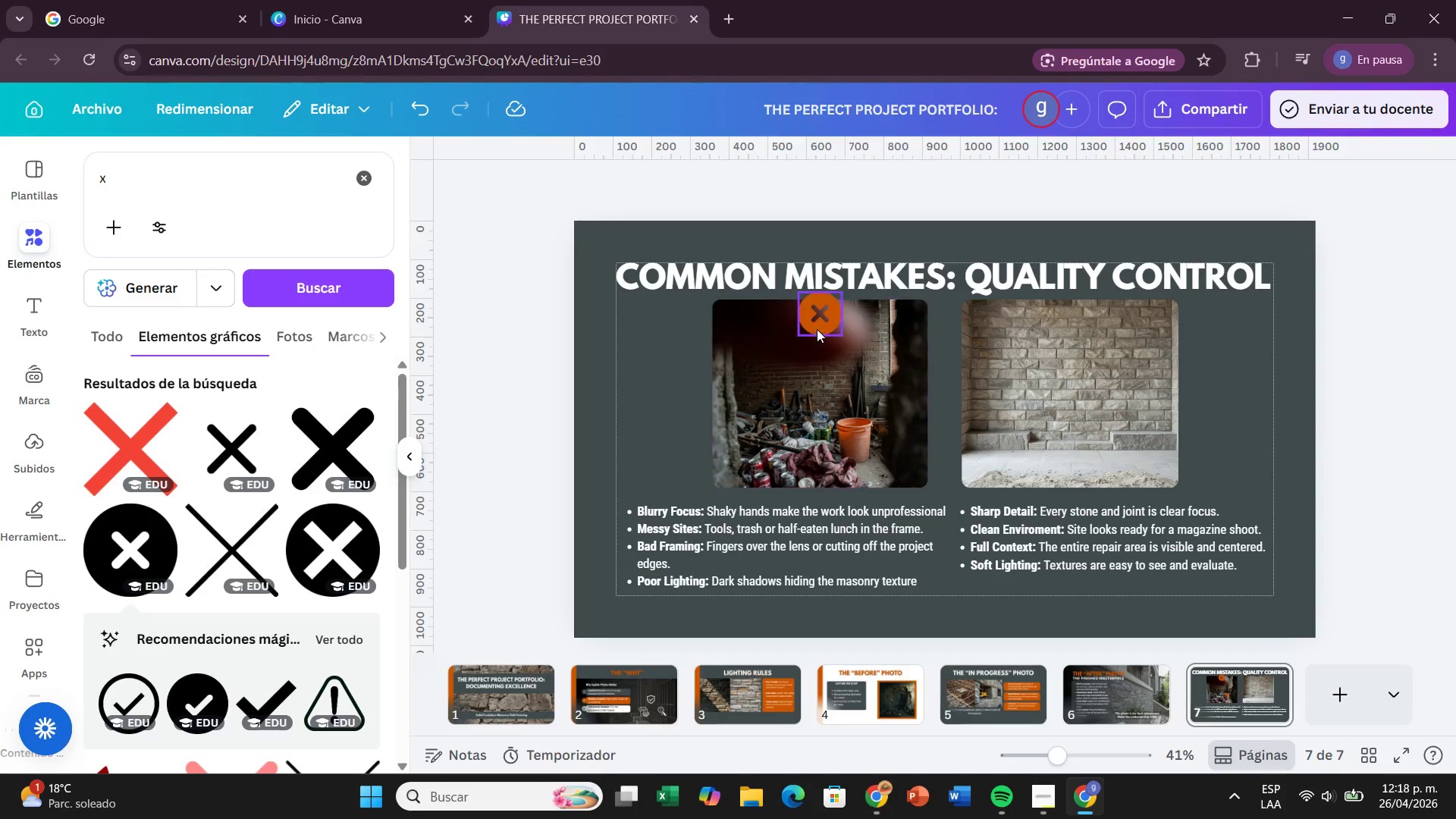 
left_click_drag(start_coordinate=[817, 325], to_coordinate=[832, 486])
 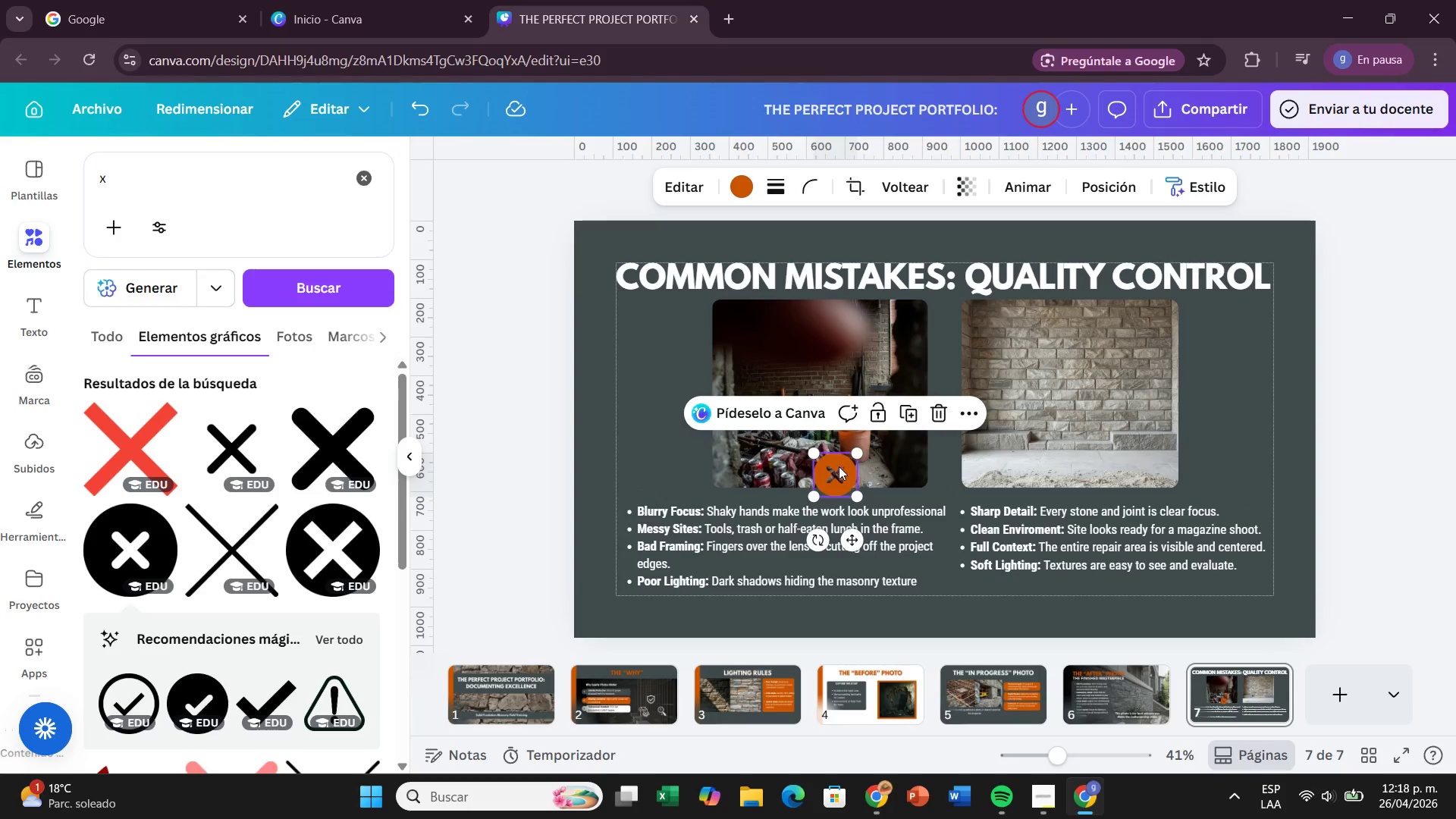 
left_click_drag(start_coordinate=[836, 470], to_coordinate=[830, 469])
 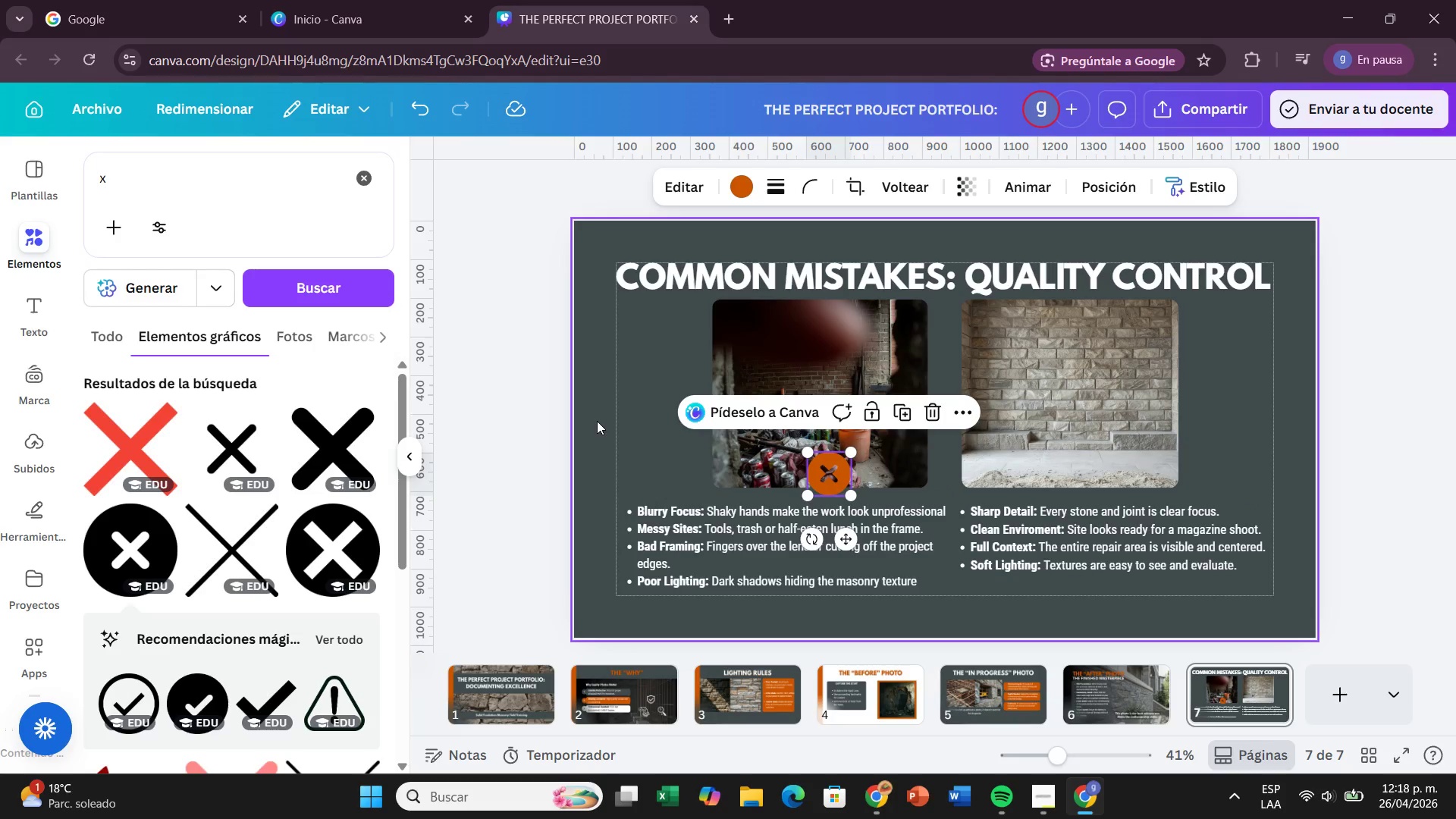 
left_click([597, 421])
 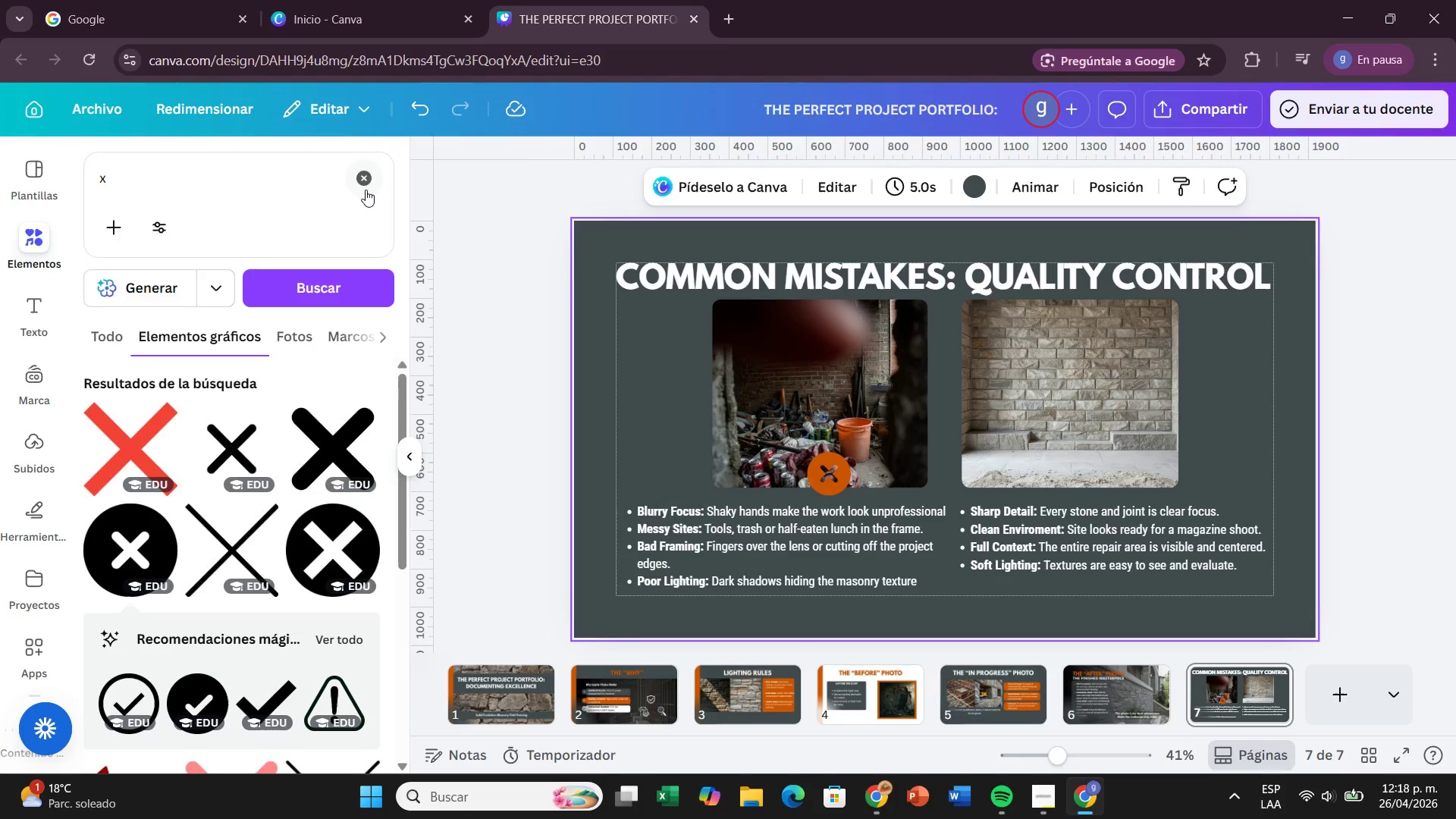 
left_click([362, 190])
 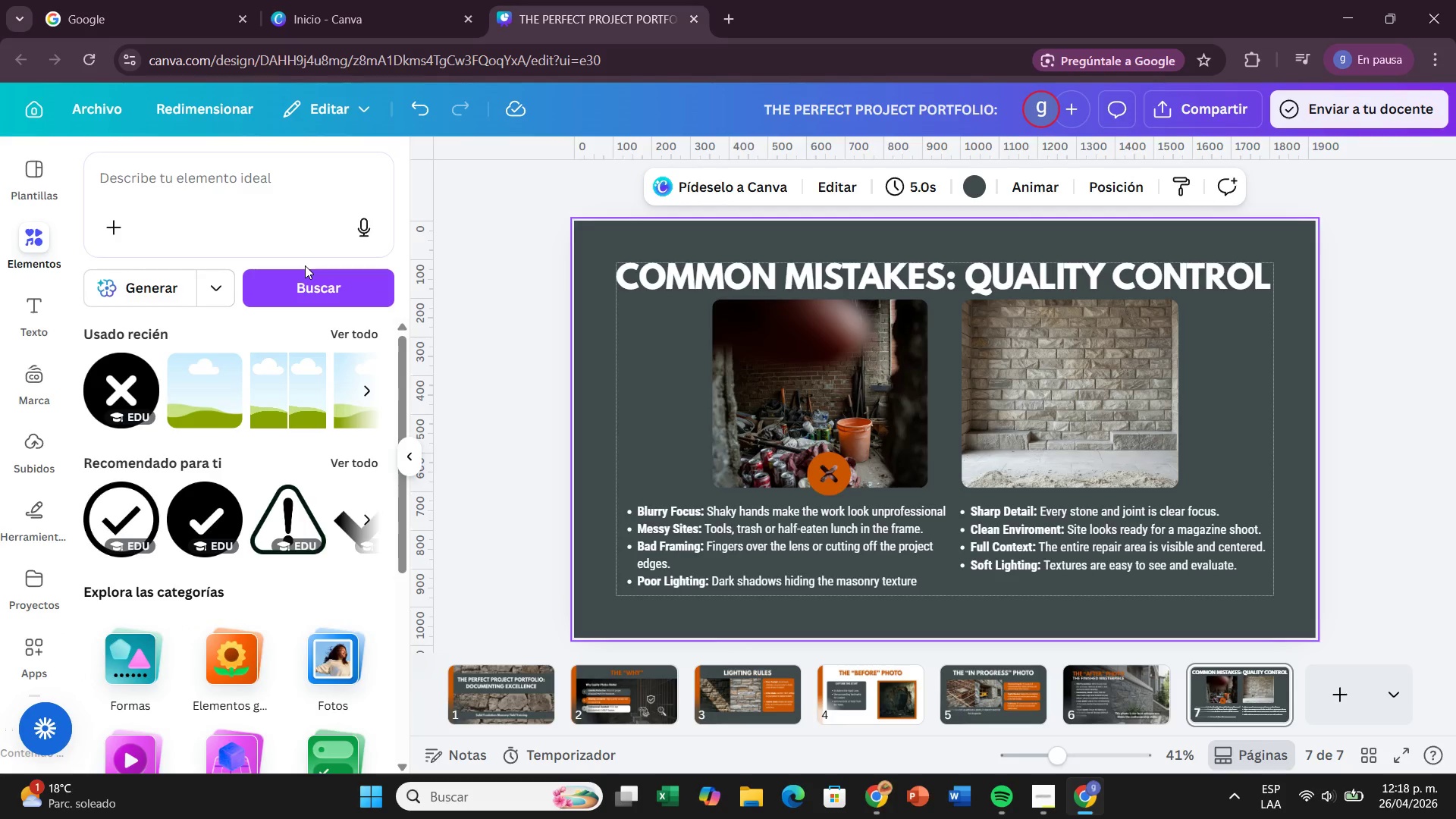 
type(ch)
 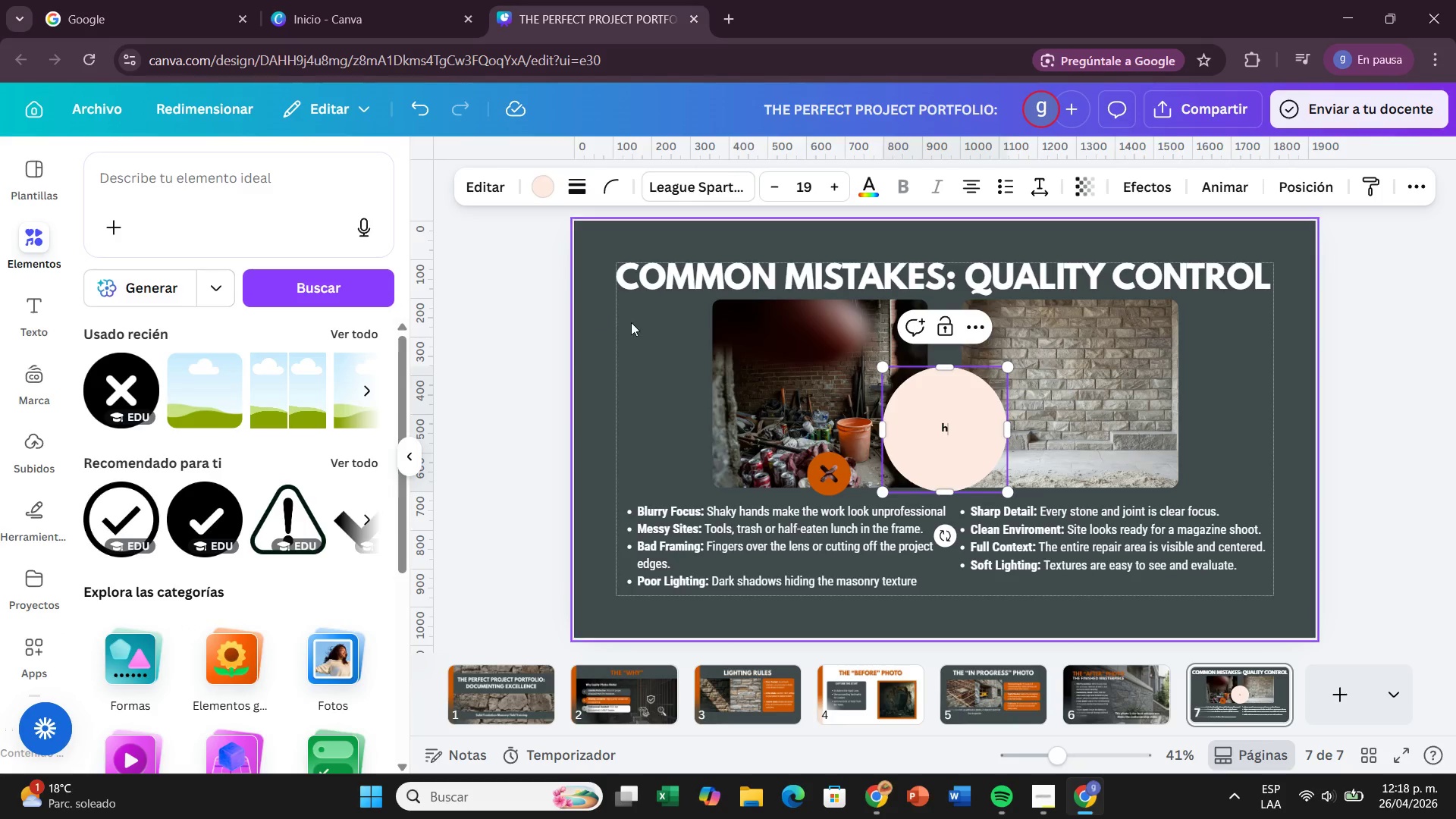 
left_click([974, 410])
 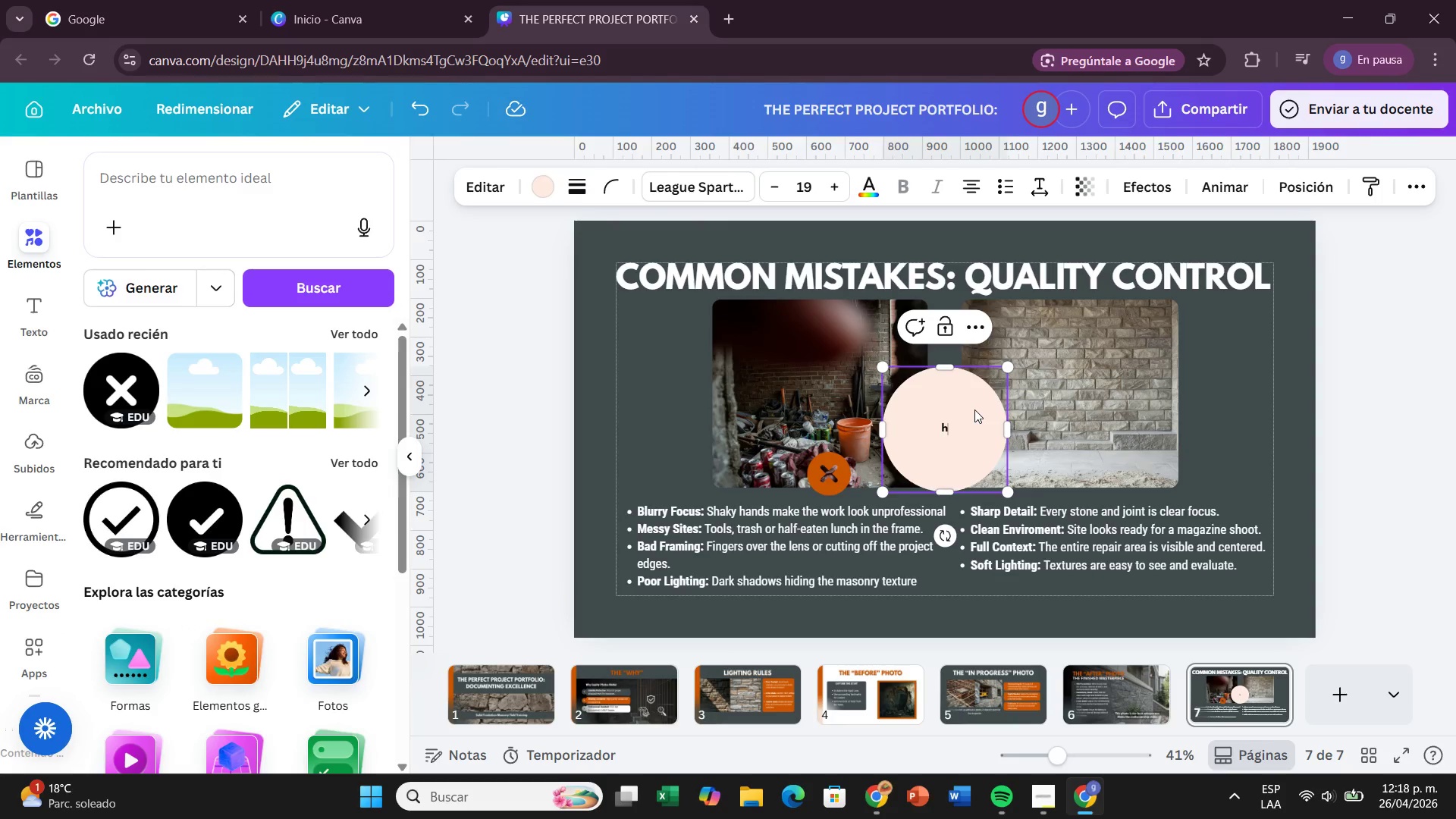 
key(Backspace)
 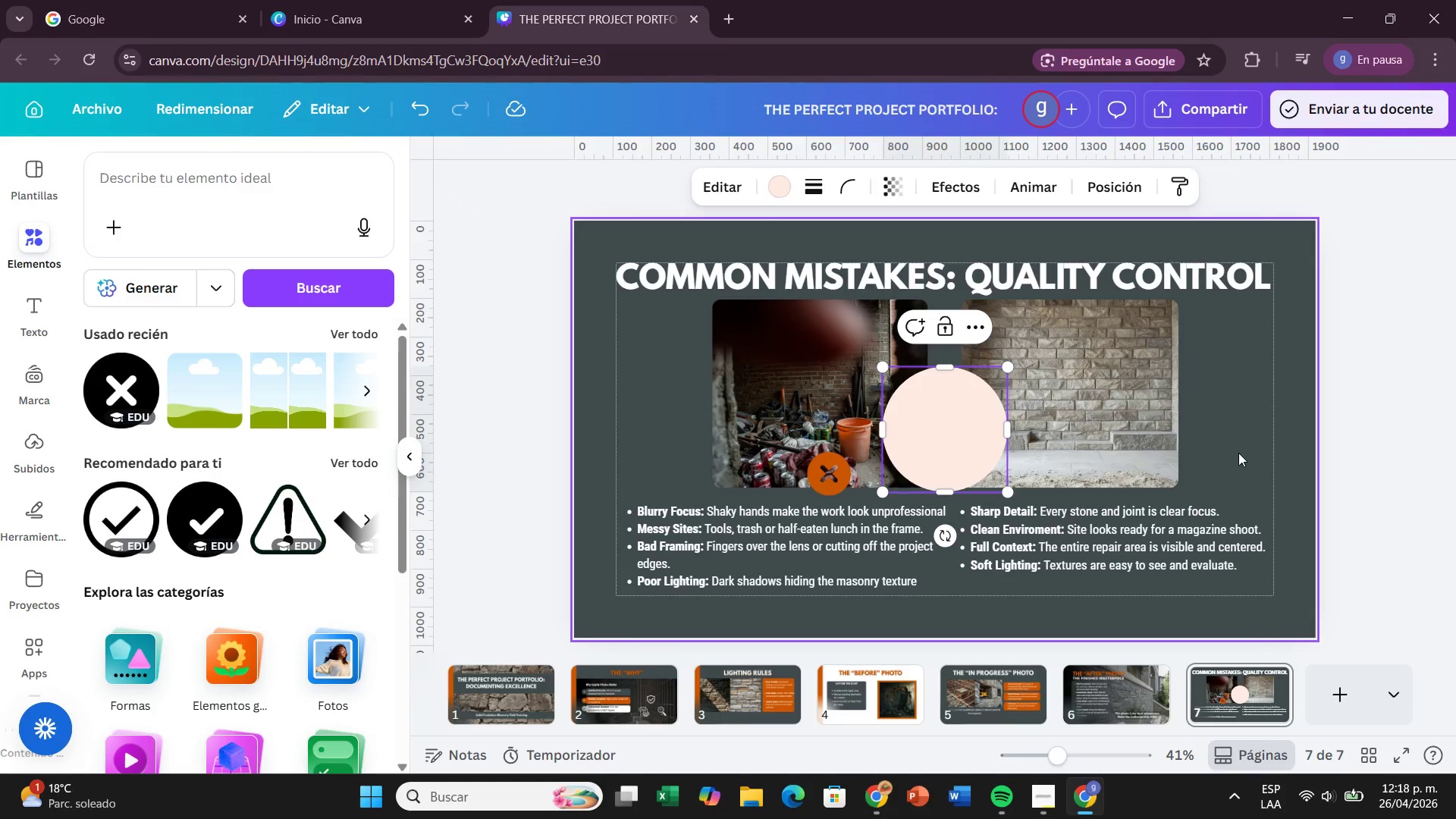 
left_click([1238, 453])
 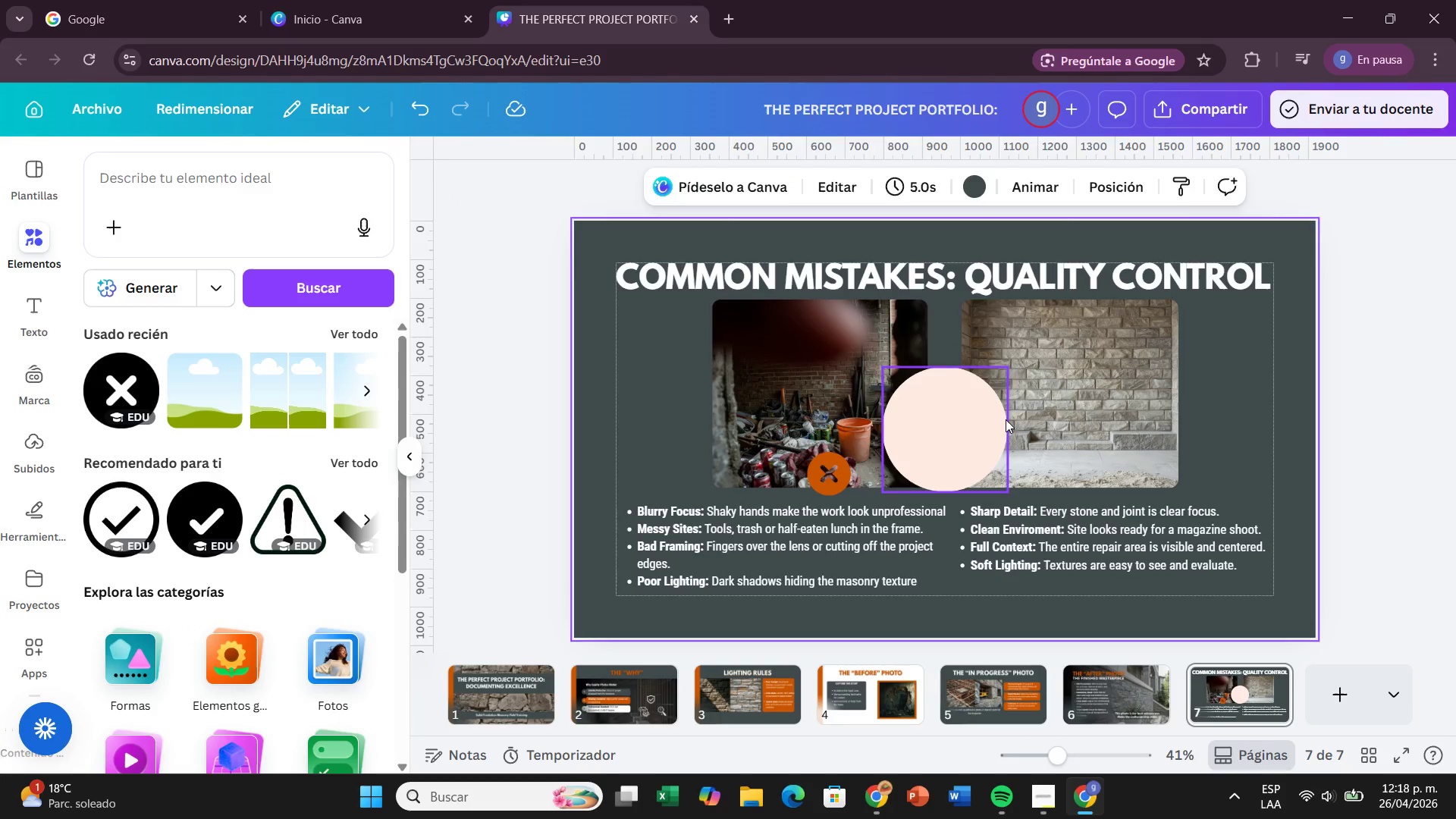 
left_click([1006, 419])
 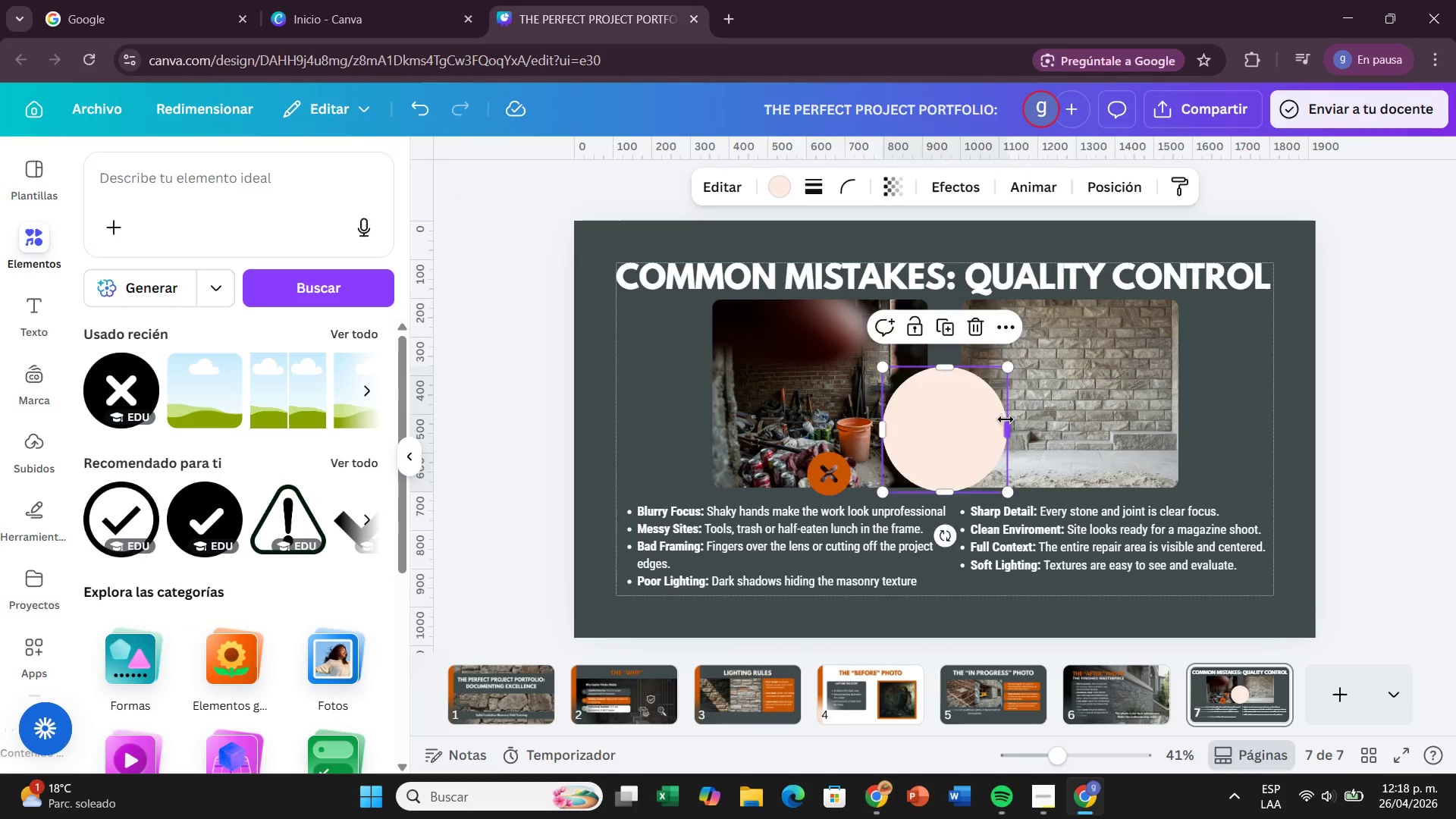 
key(Backspace)
 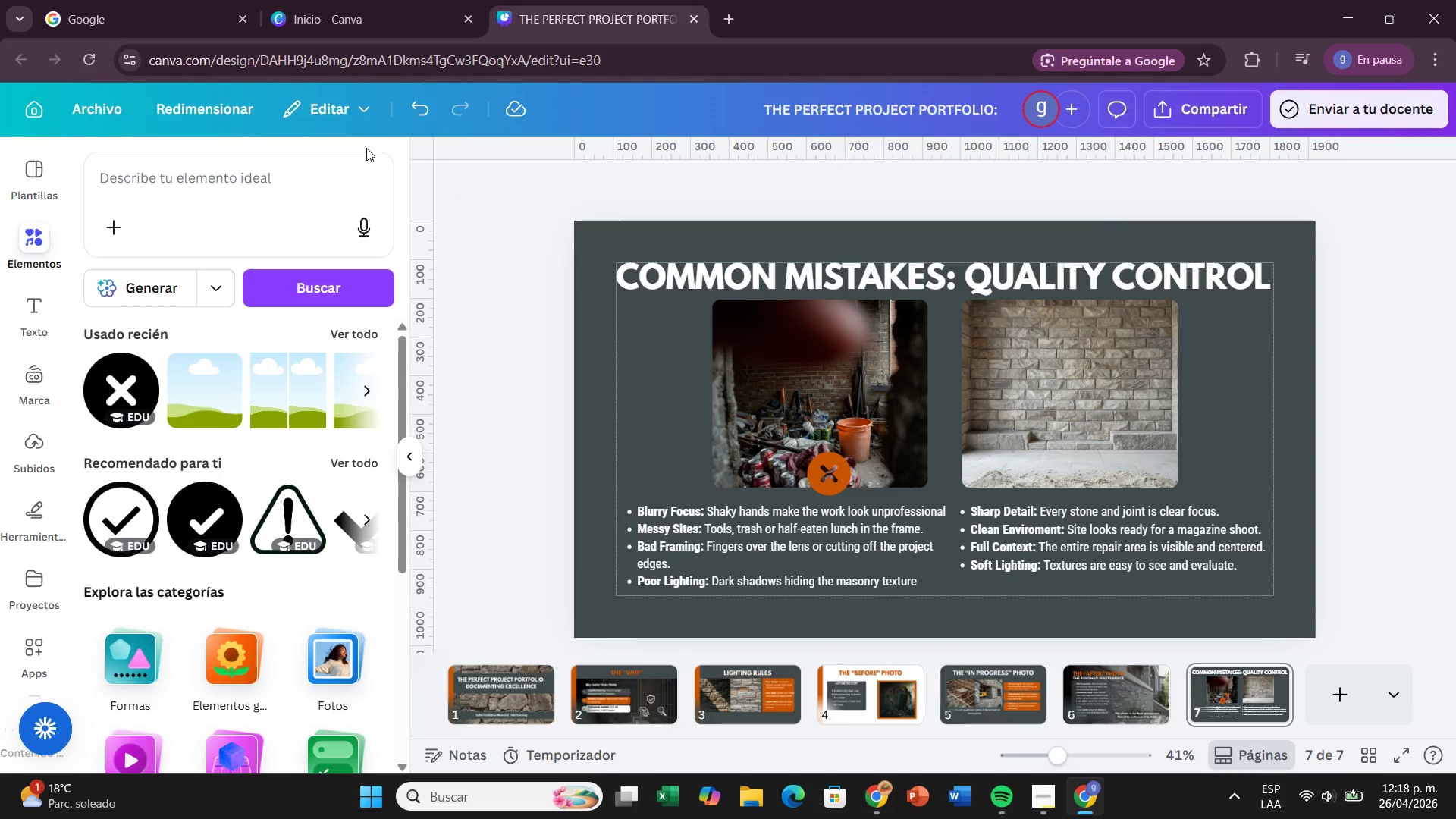 
left_click([322, 165])
 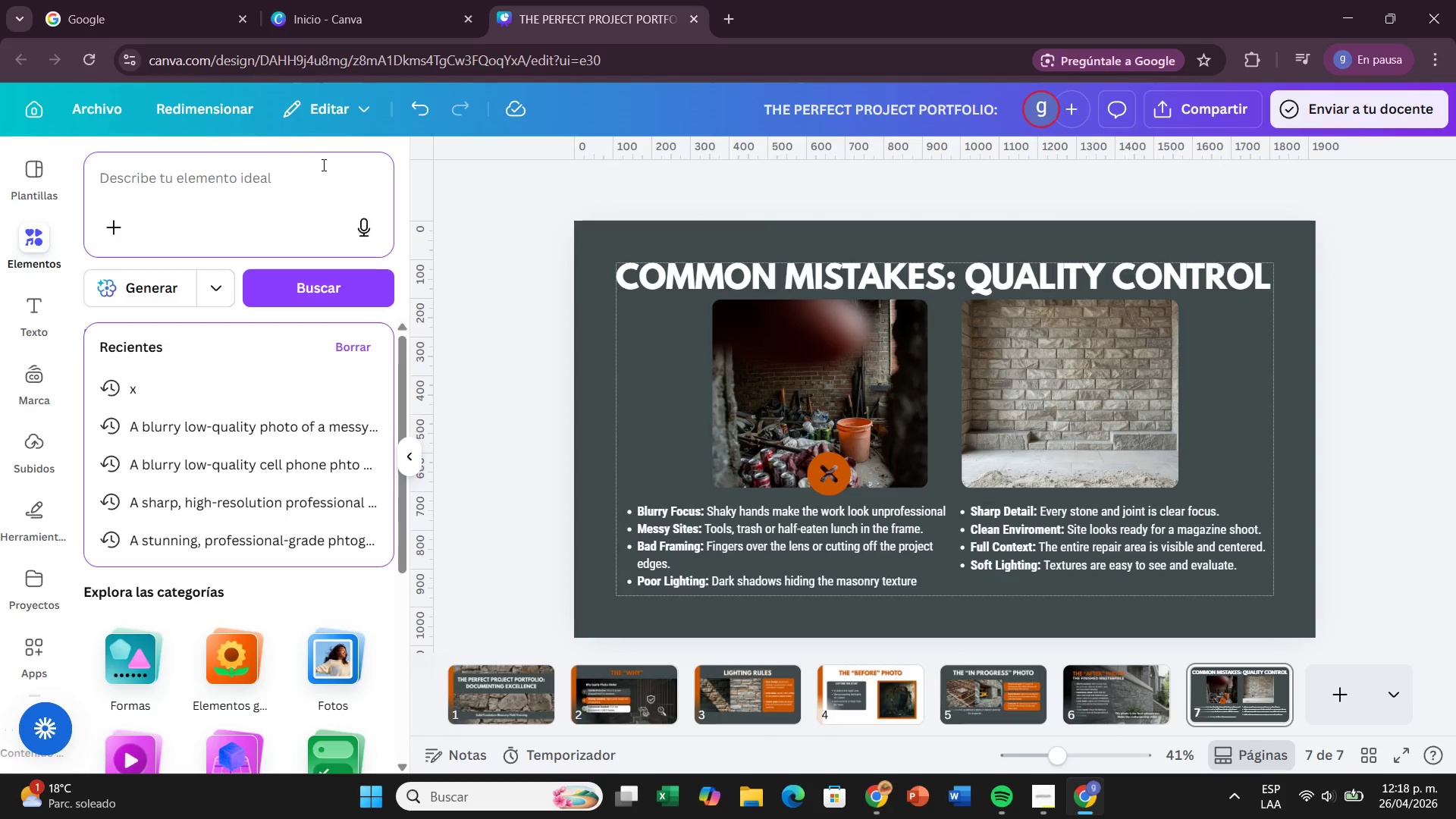 
type(check)
 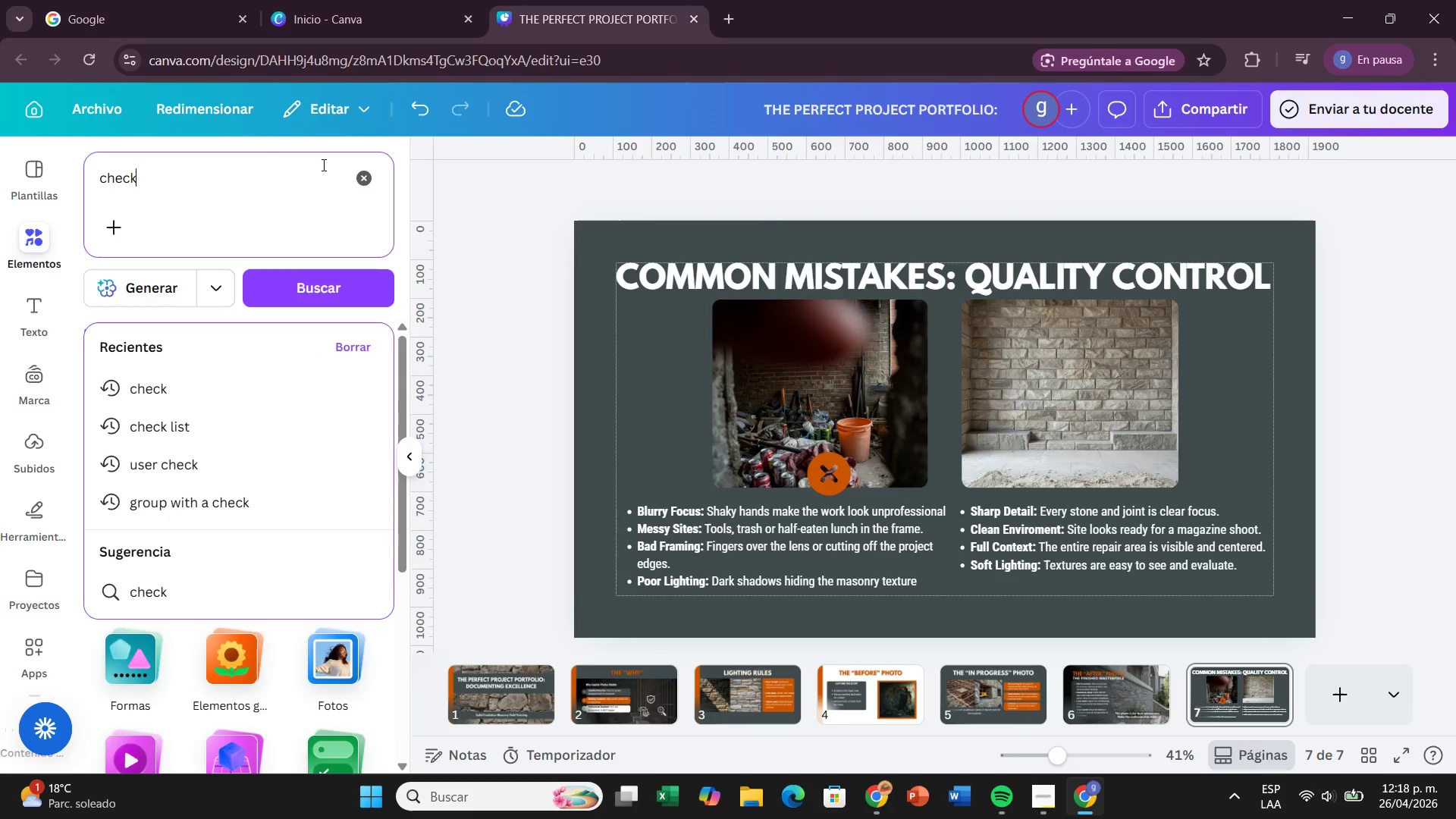 
key(Enter)
 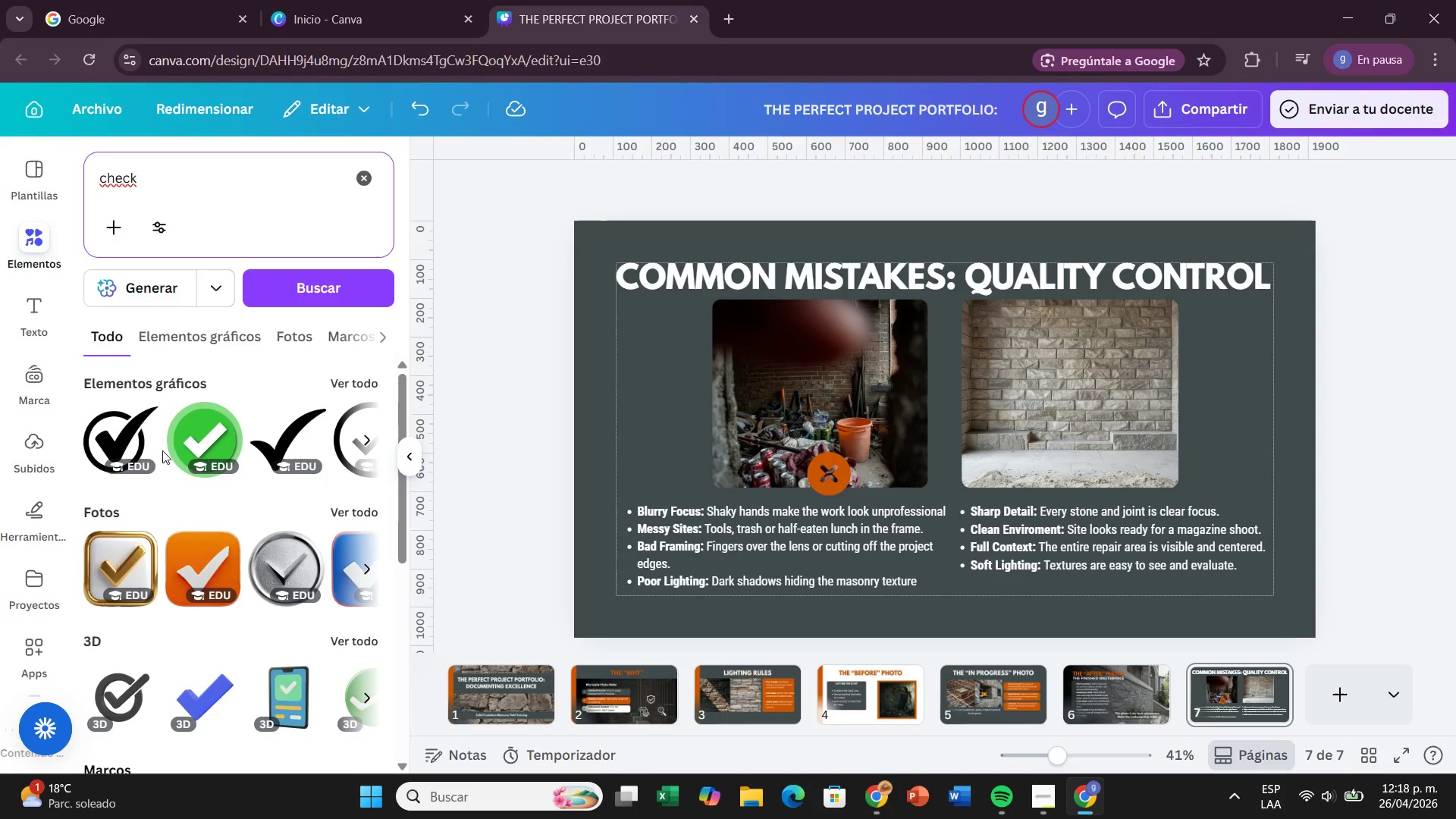 
left_click_drag(start_coordinate=[117, 425], to_coordinate=[1000, 380])
 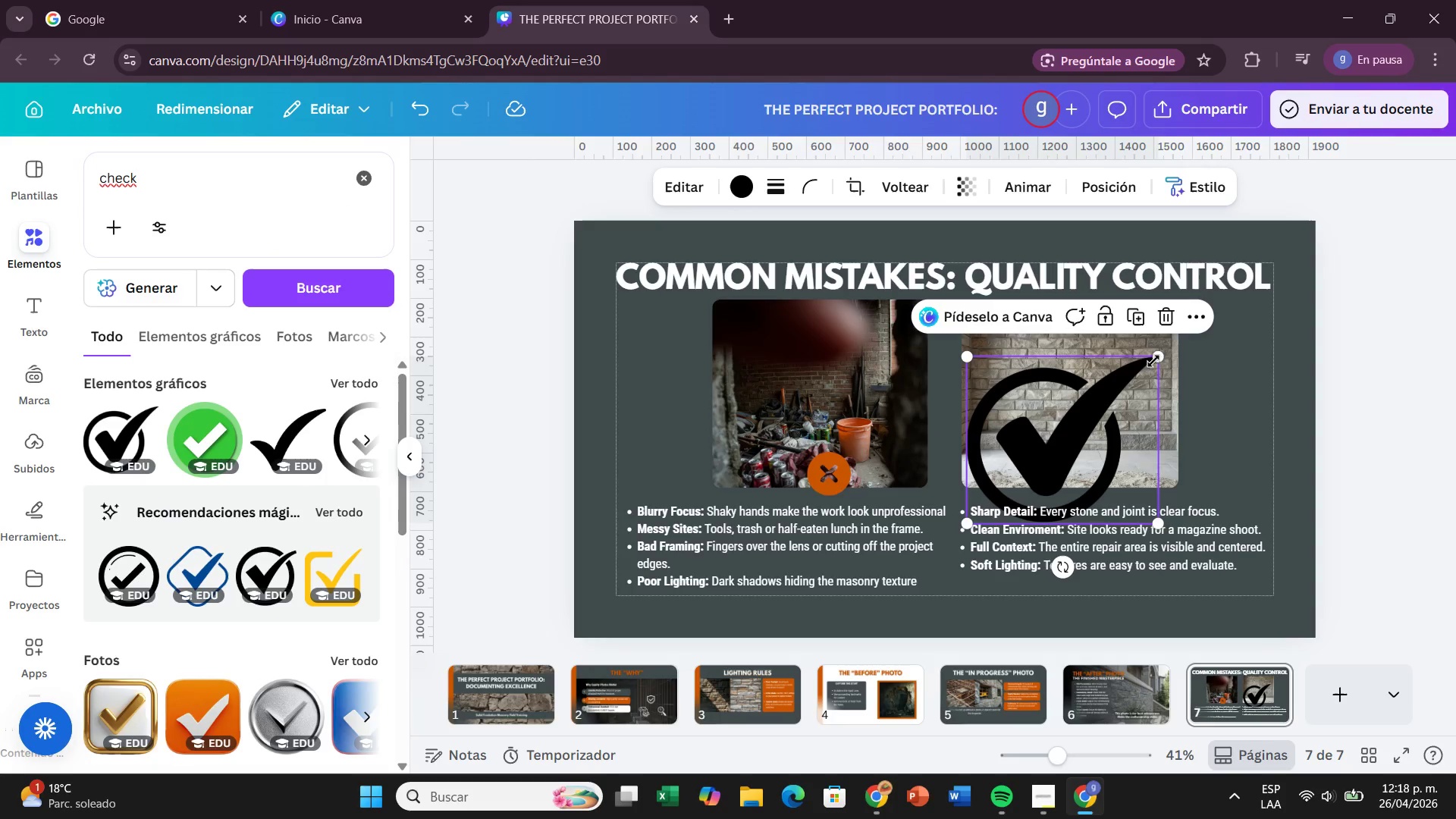 
left_click_drag(start_coordinate=[1153, 361], to_coordinate=[1017, 481])
 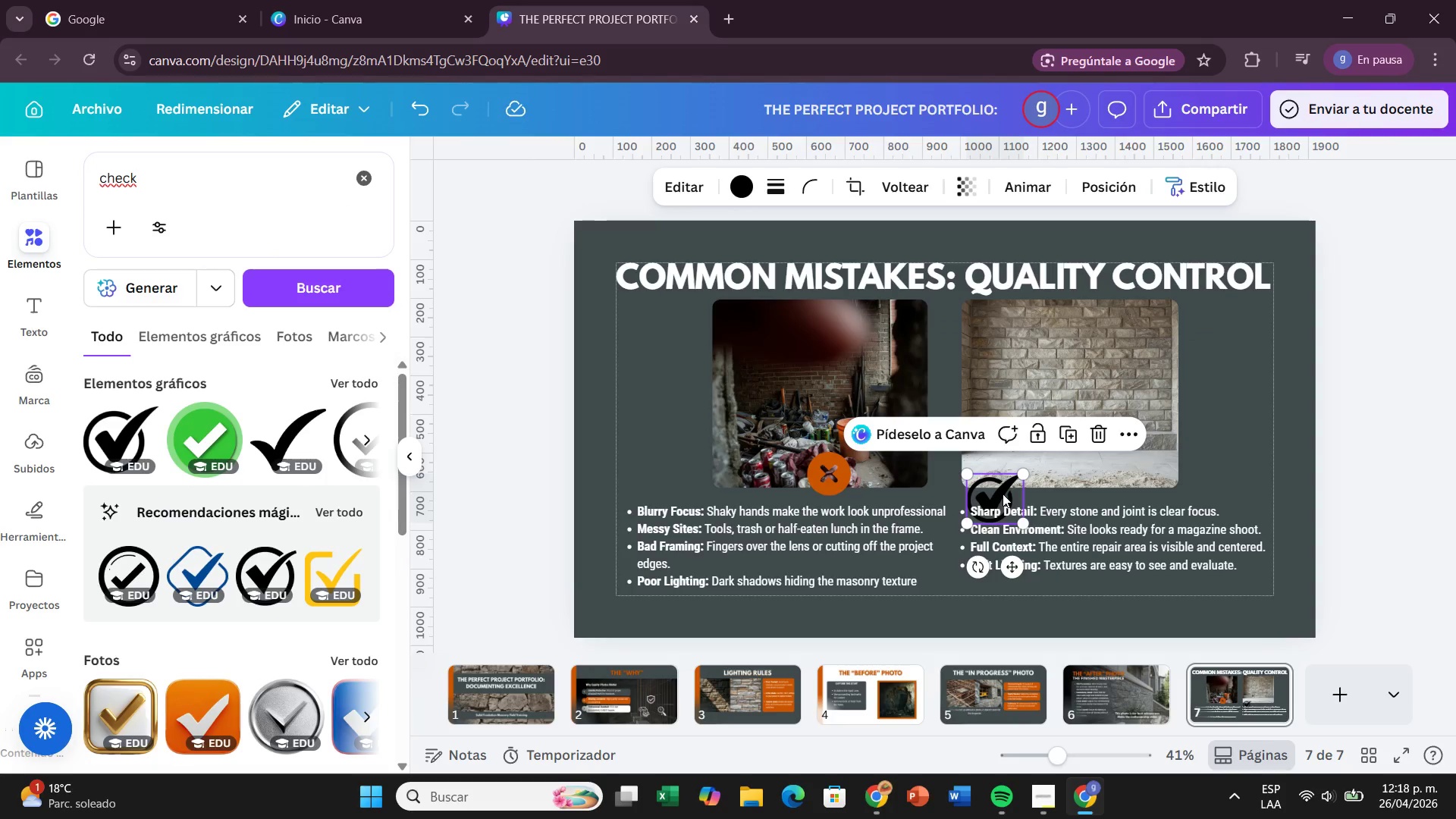 
left_click_drag(start_coordinate=[1003, 494], to_coordinate=[1089, 471])
 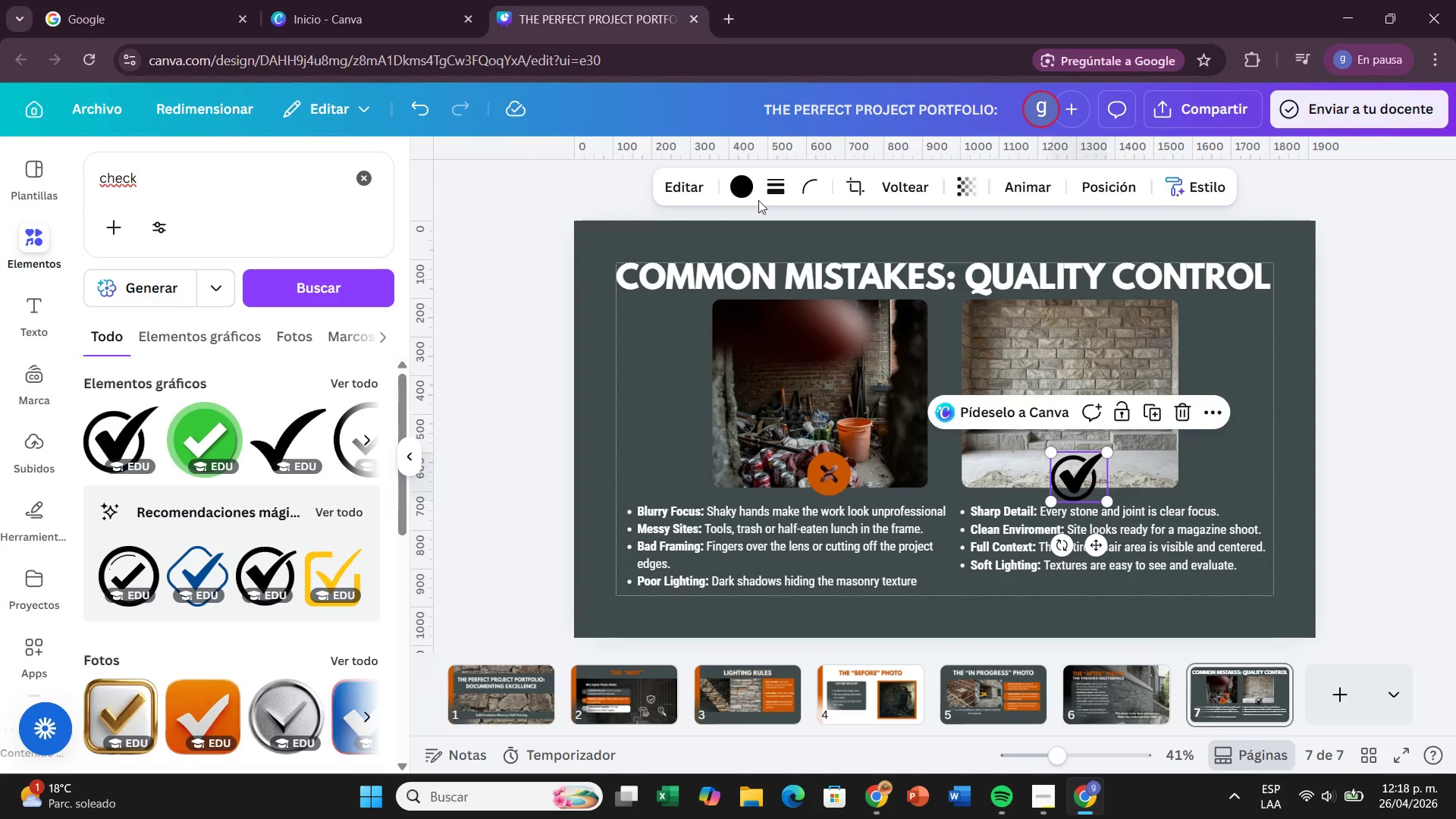 
left_click([726, 188])
 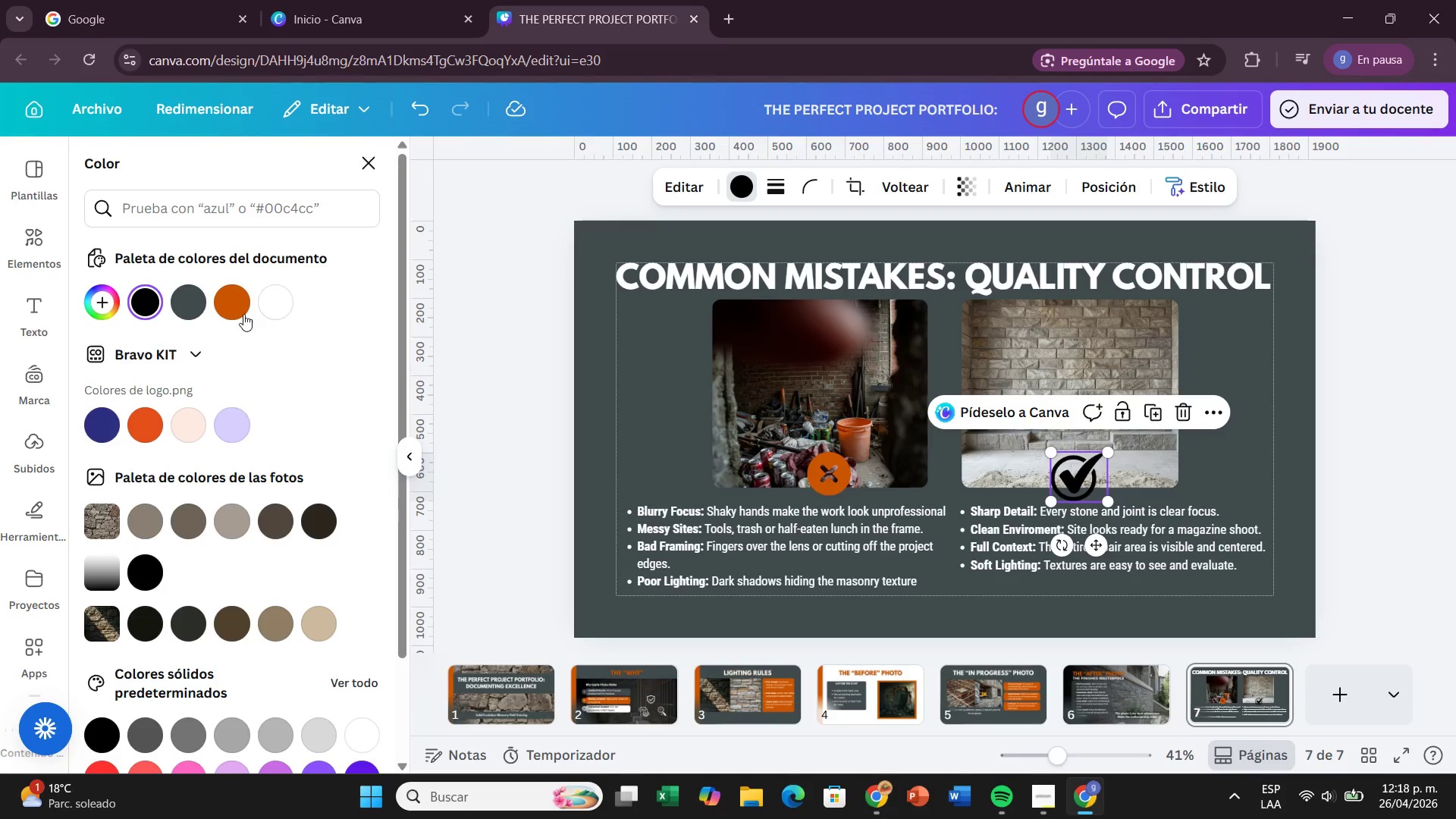 
left_click([243, 314])
 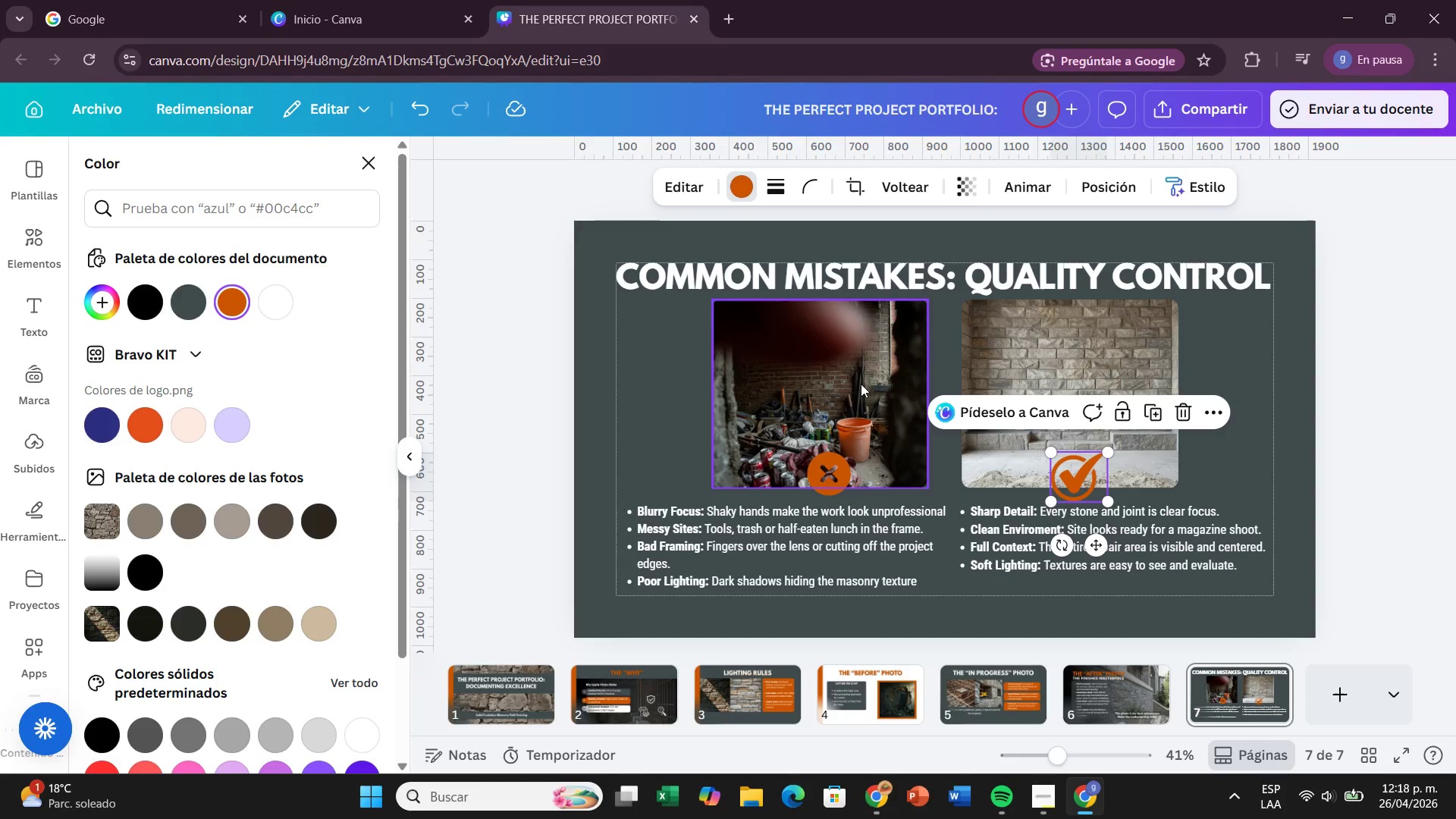 
left_click([1455, 459])
 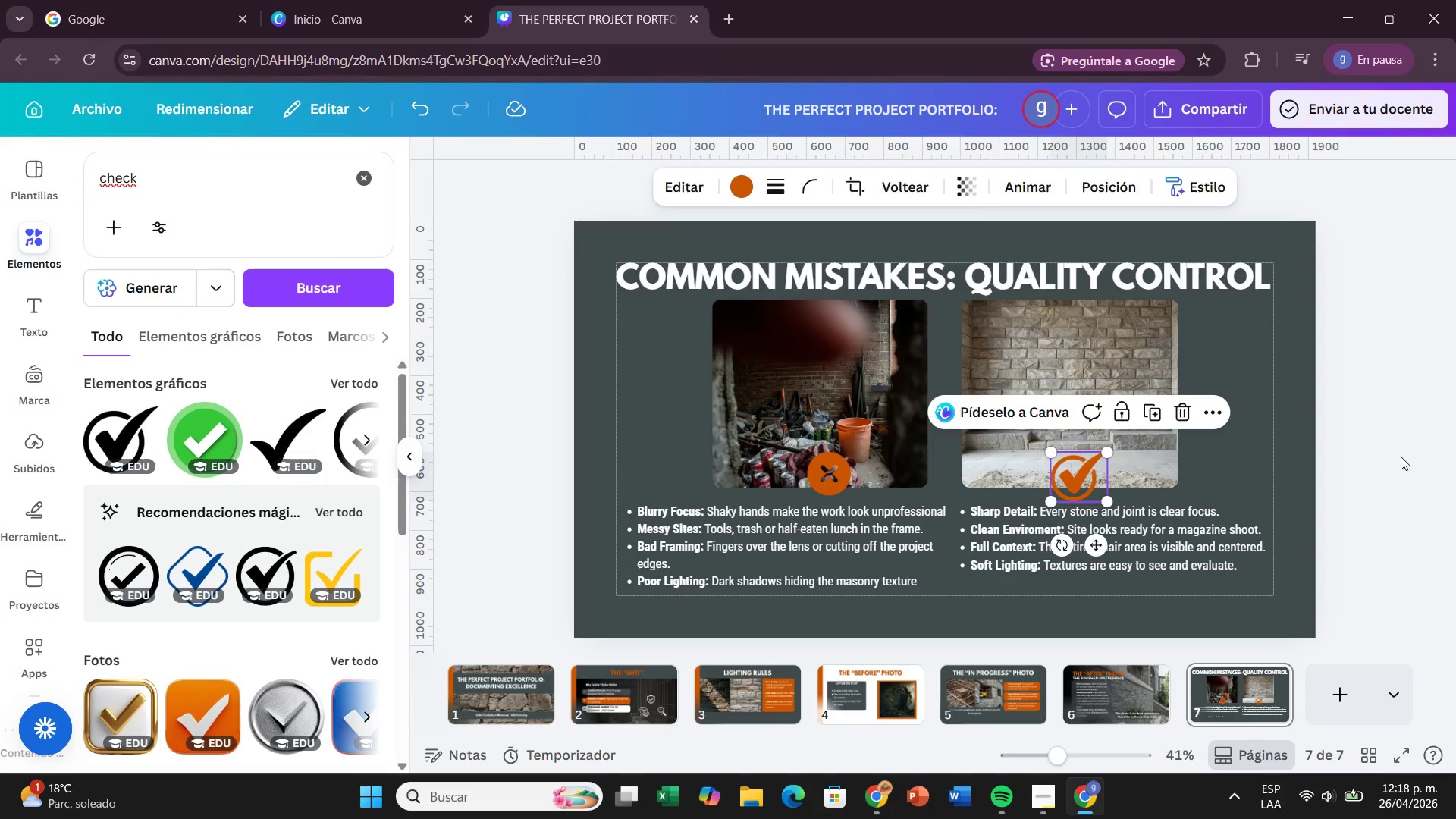 
left_click([1401, 457])
 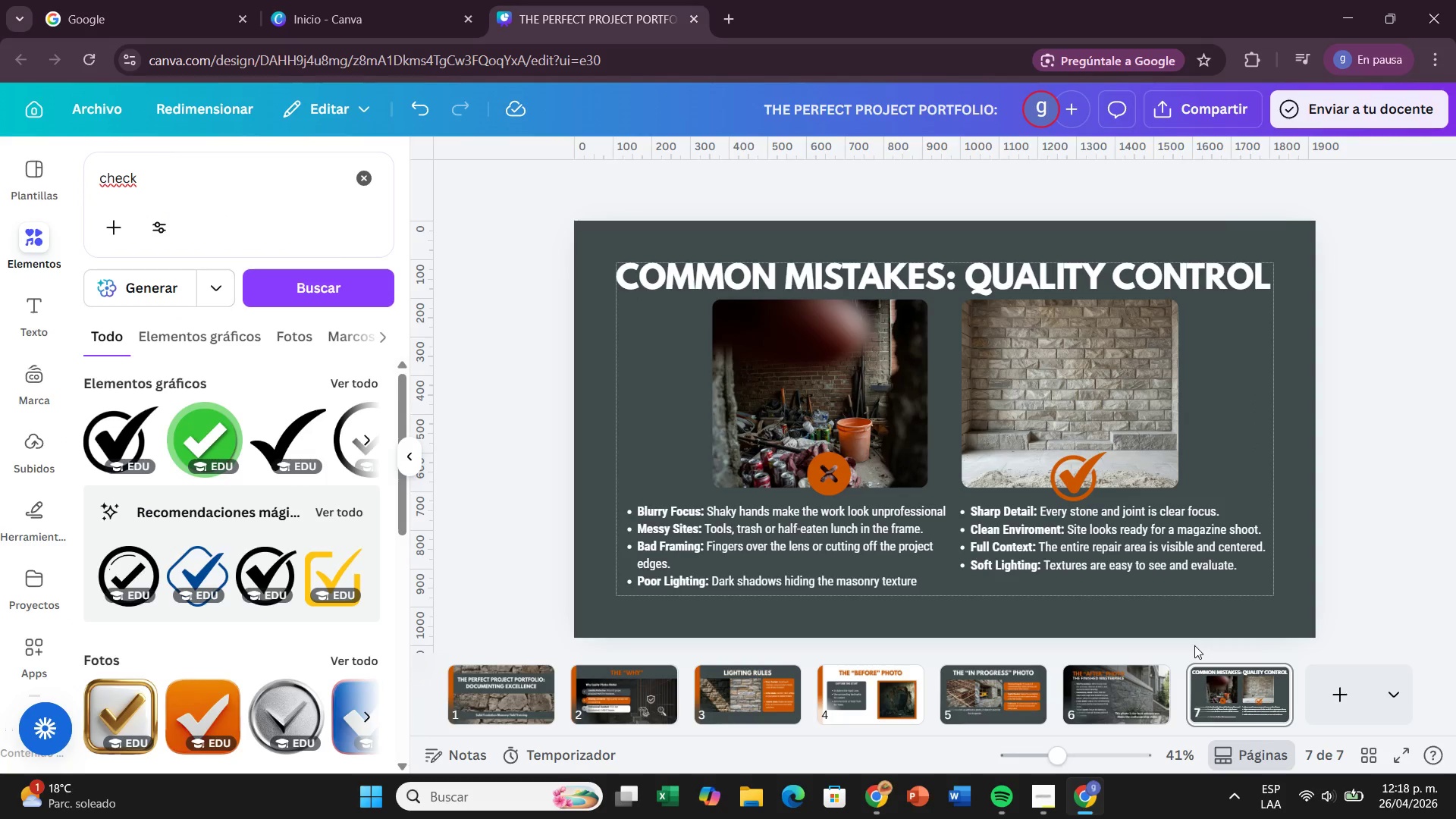 
wait(8.61)
 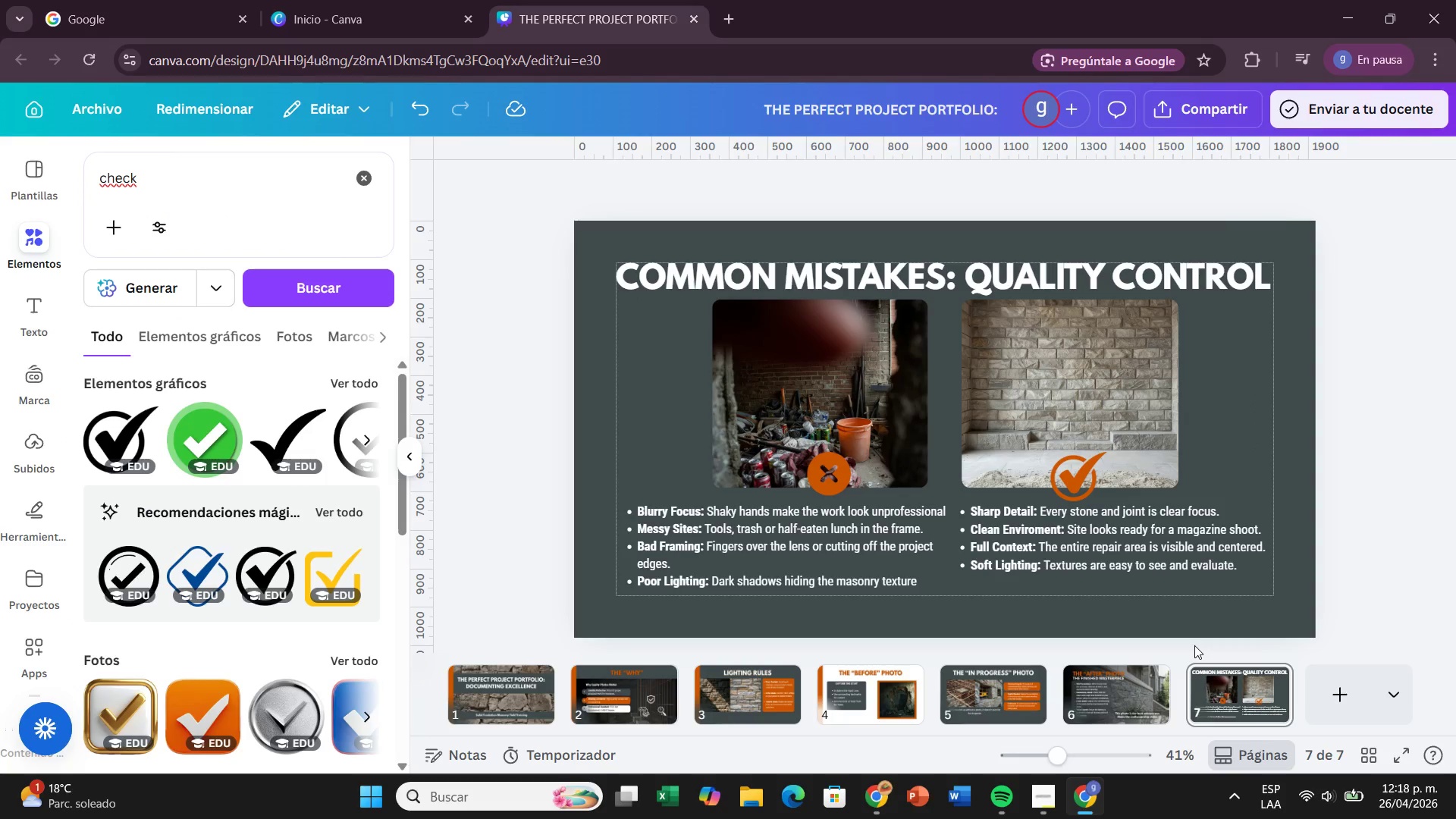 
left_click([1336, 689])
 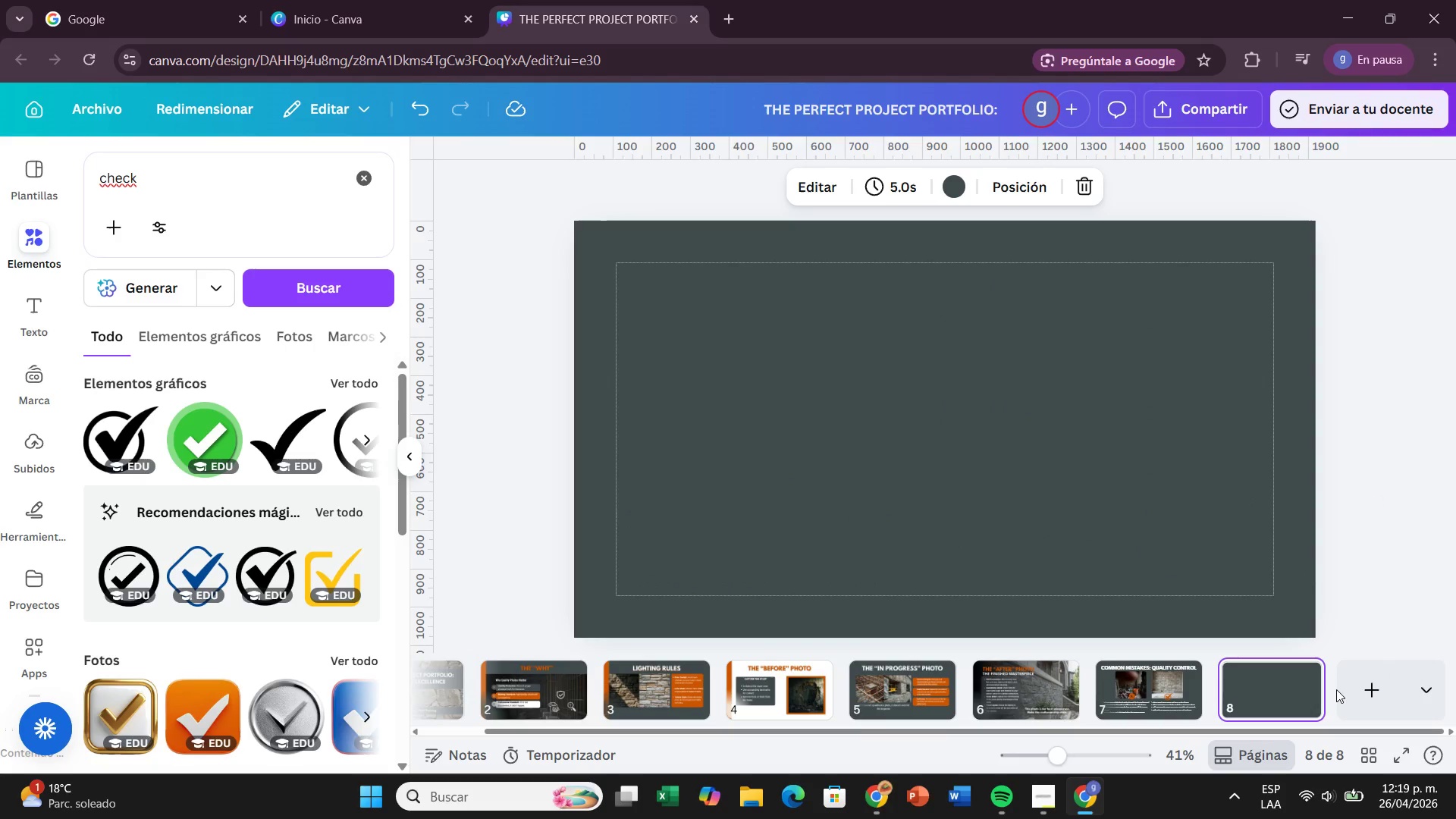 
wait(44.94)
 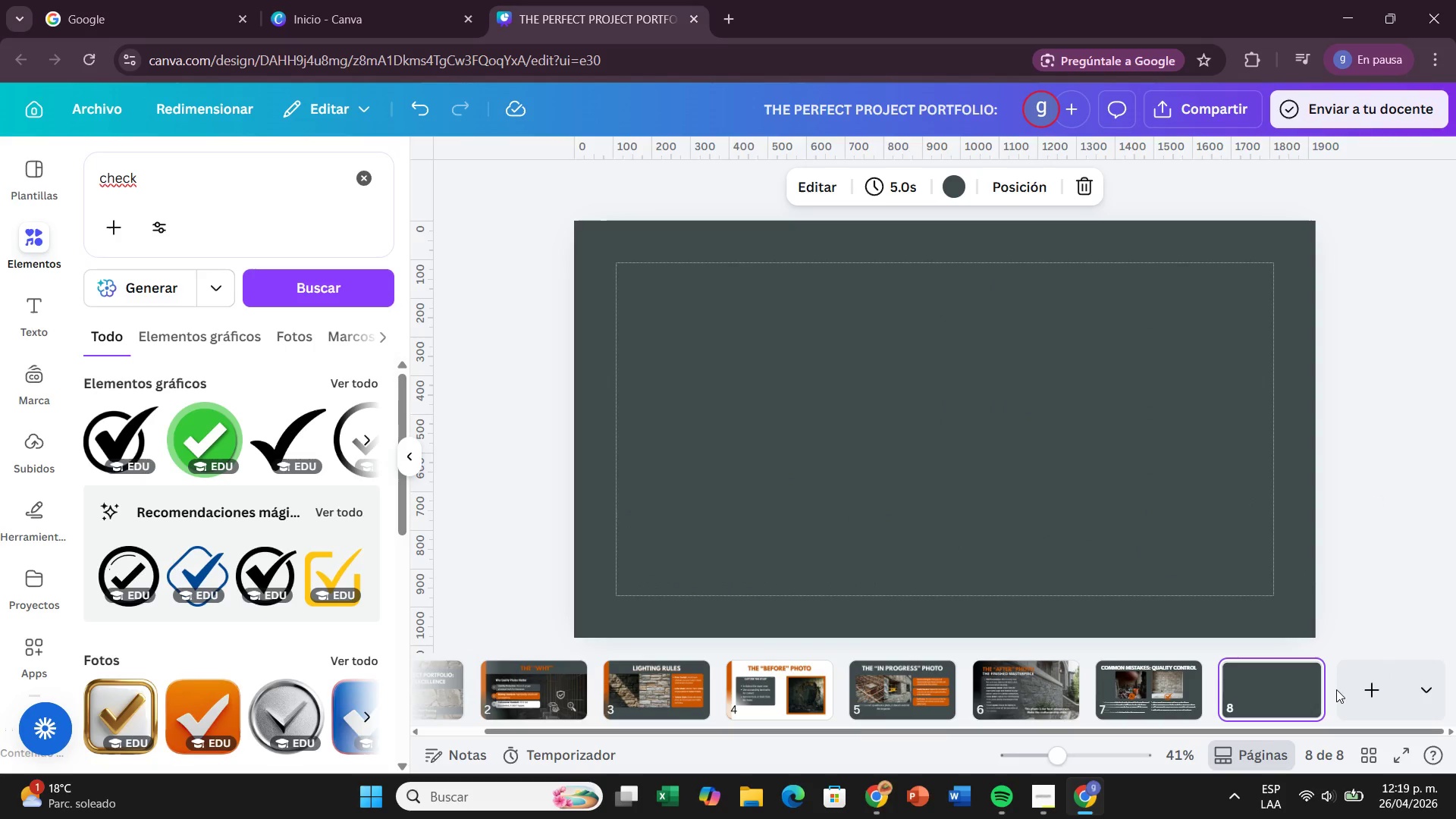 
left_click([956, 174])
 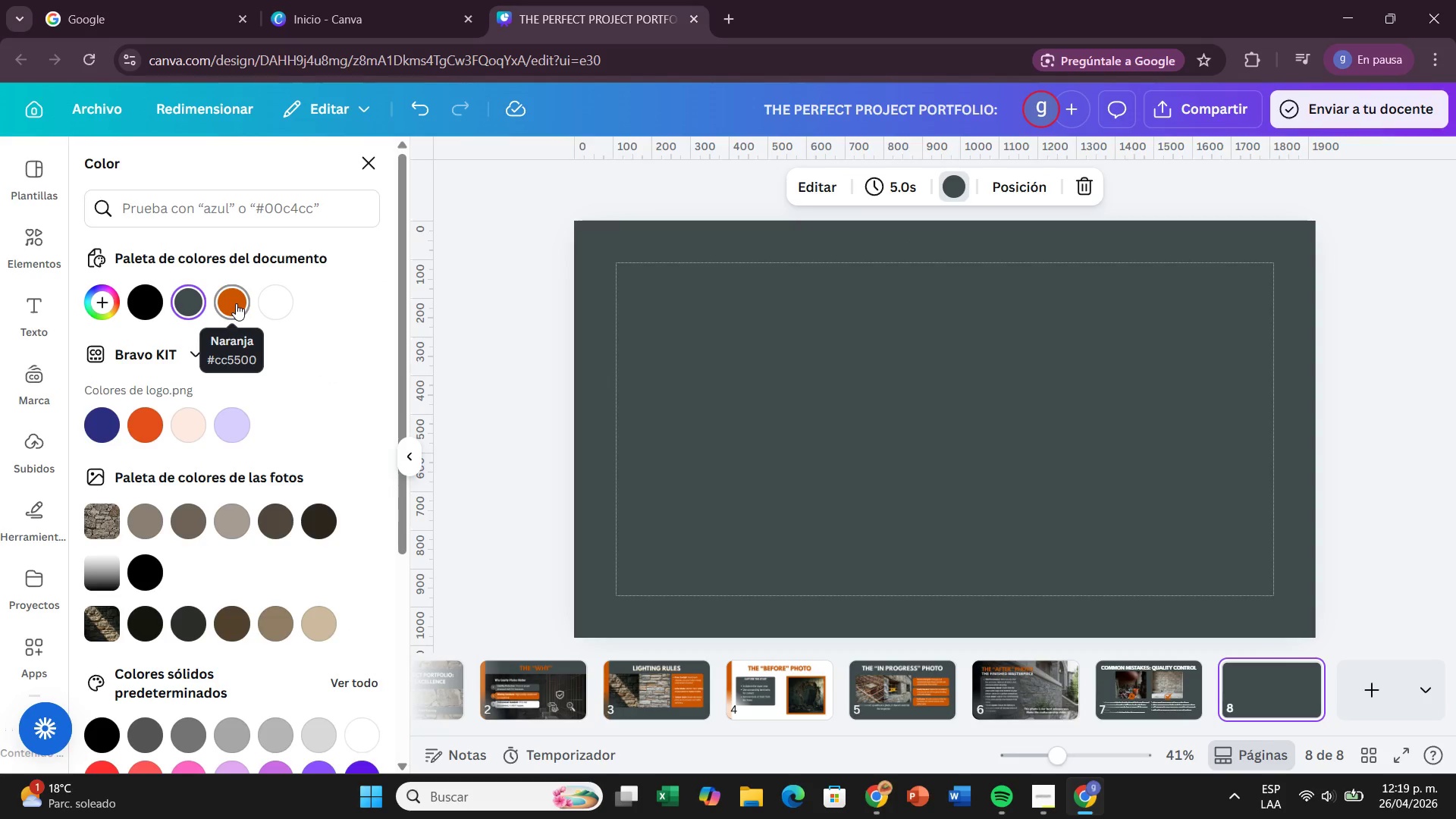 
wait(11.55)
 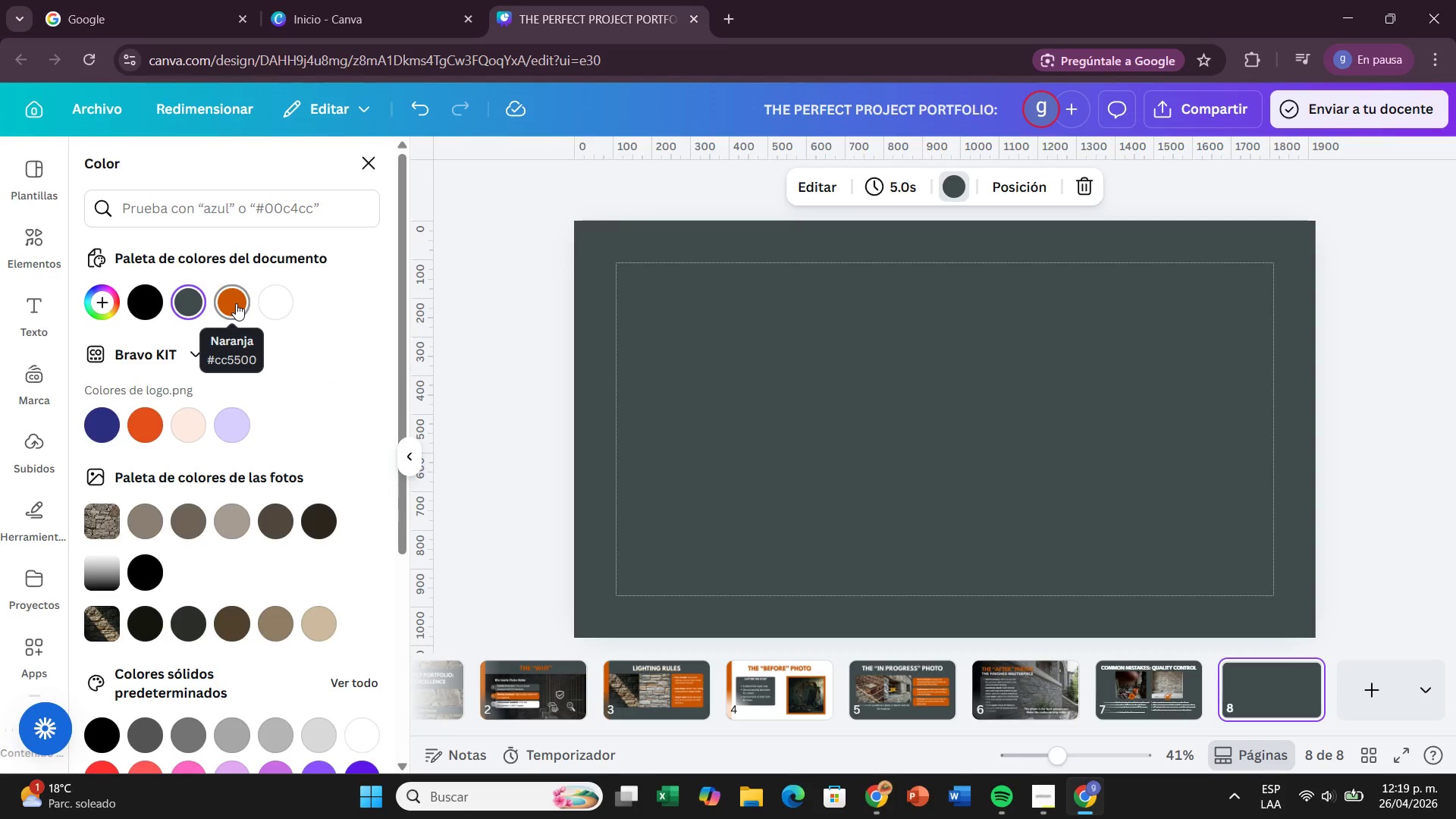 
left_click([236, 303])
 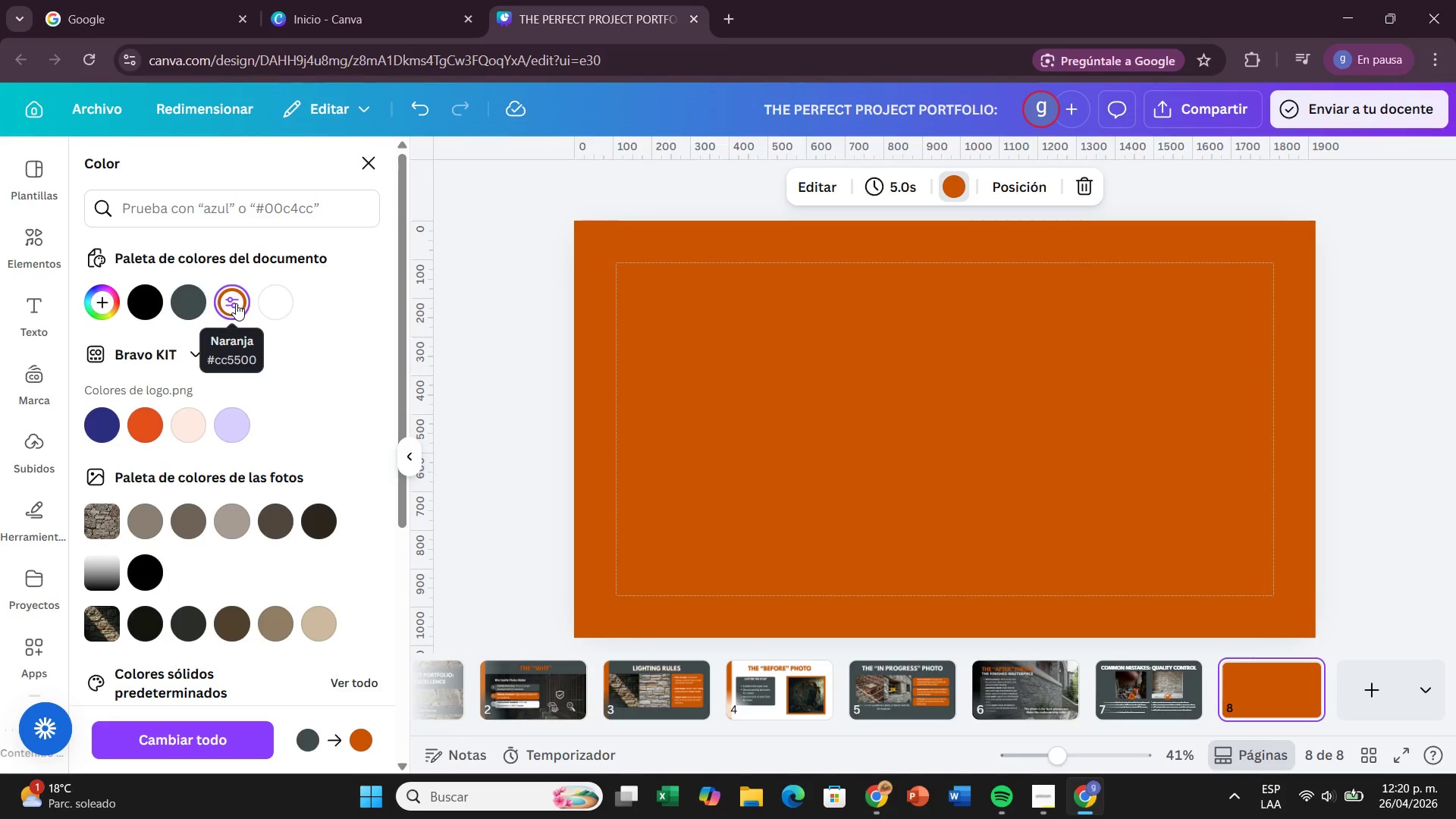 
wait(8.48)
 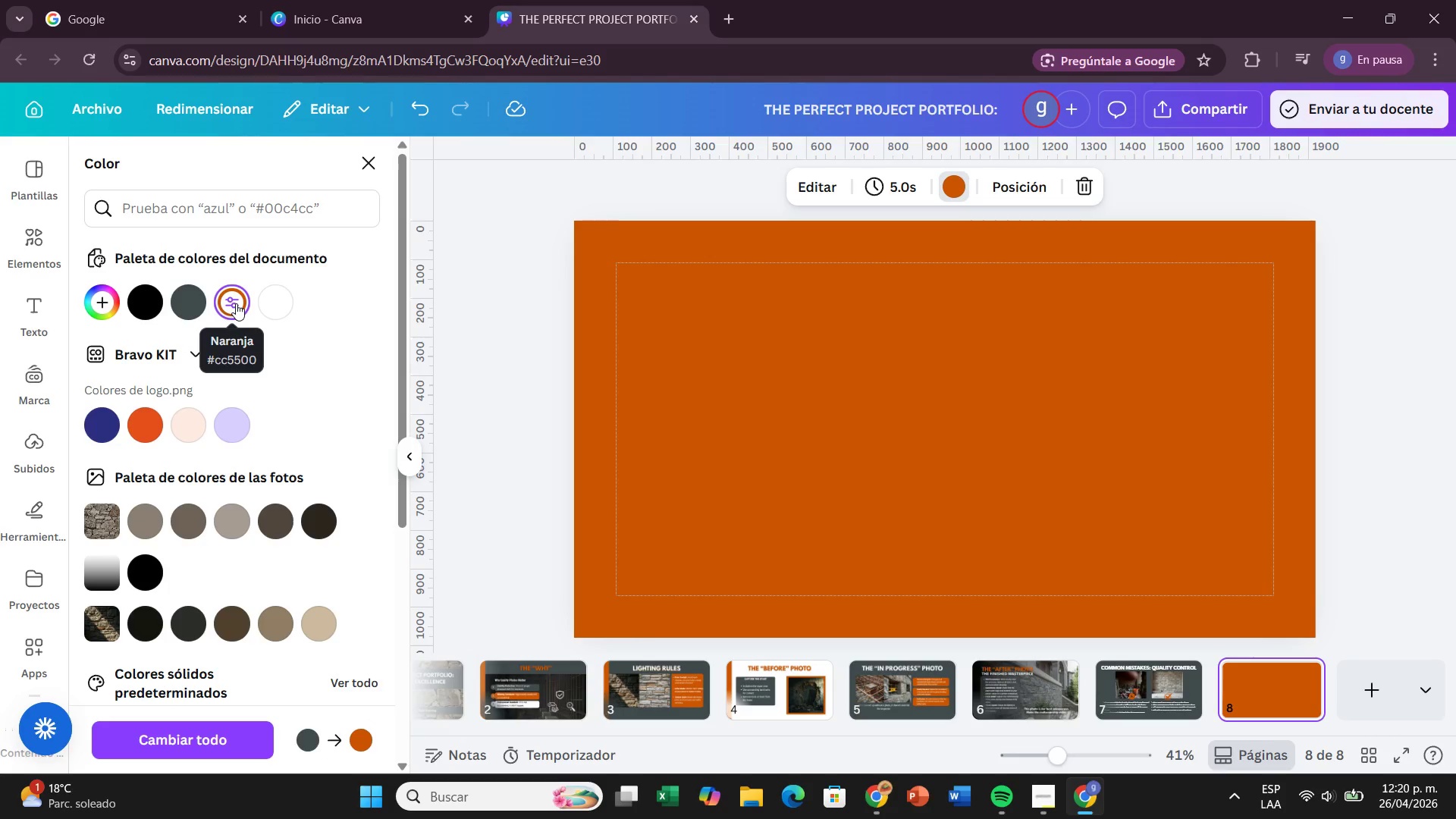 
left_click([37, 331])
 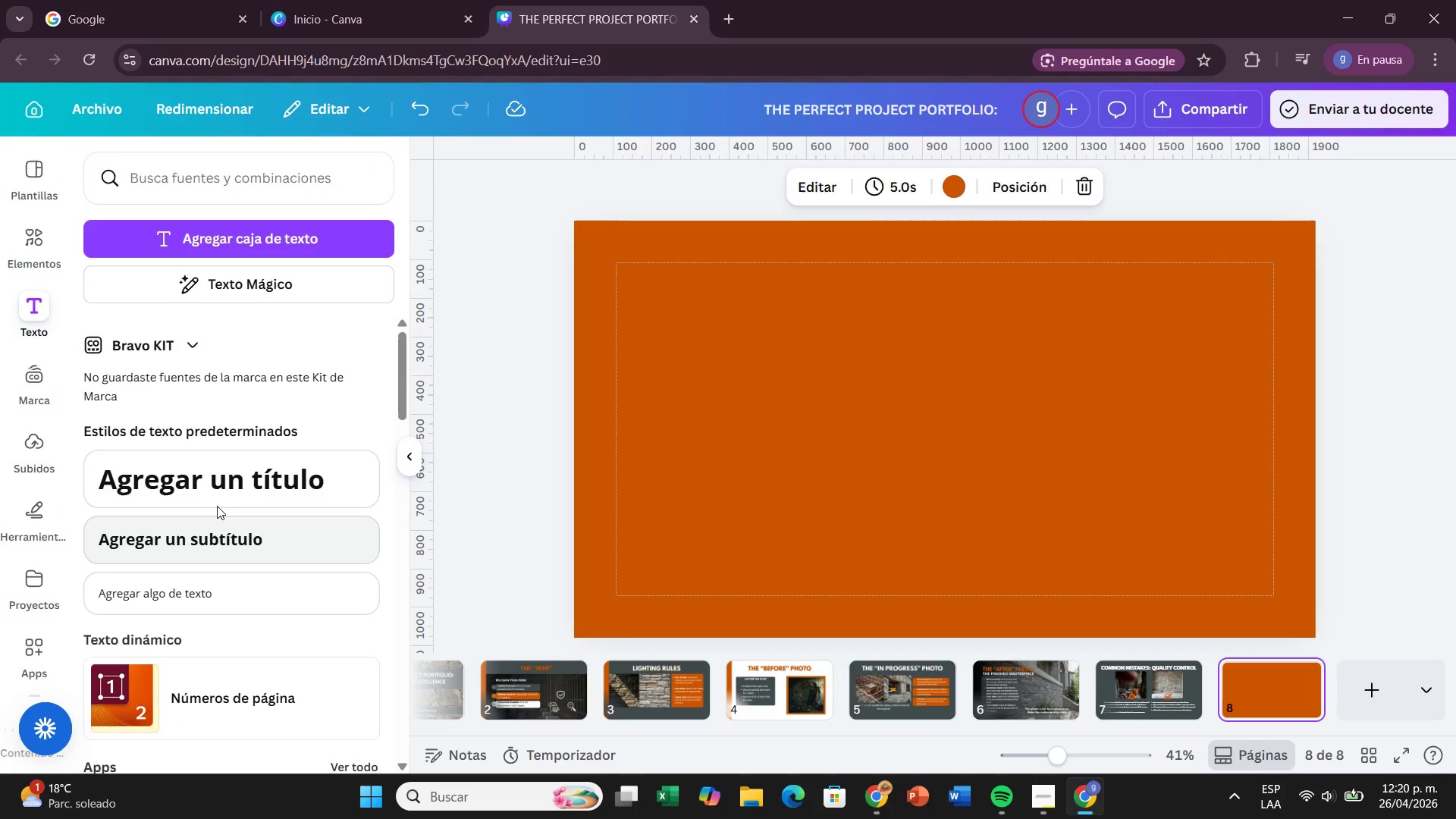 
left_click([248, 480])
 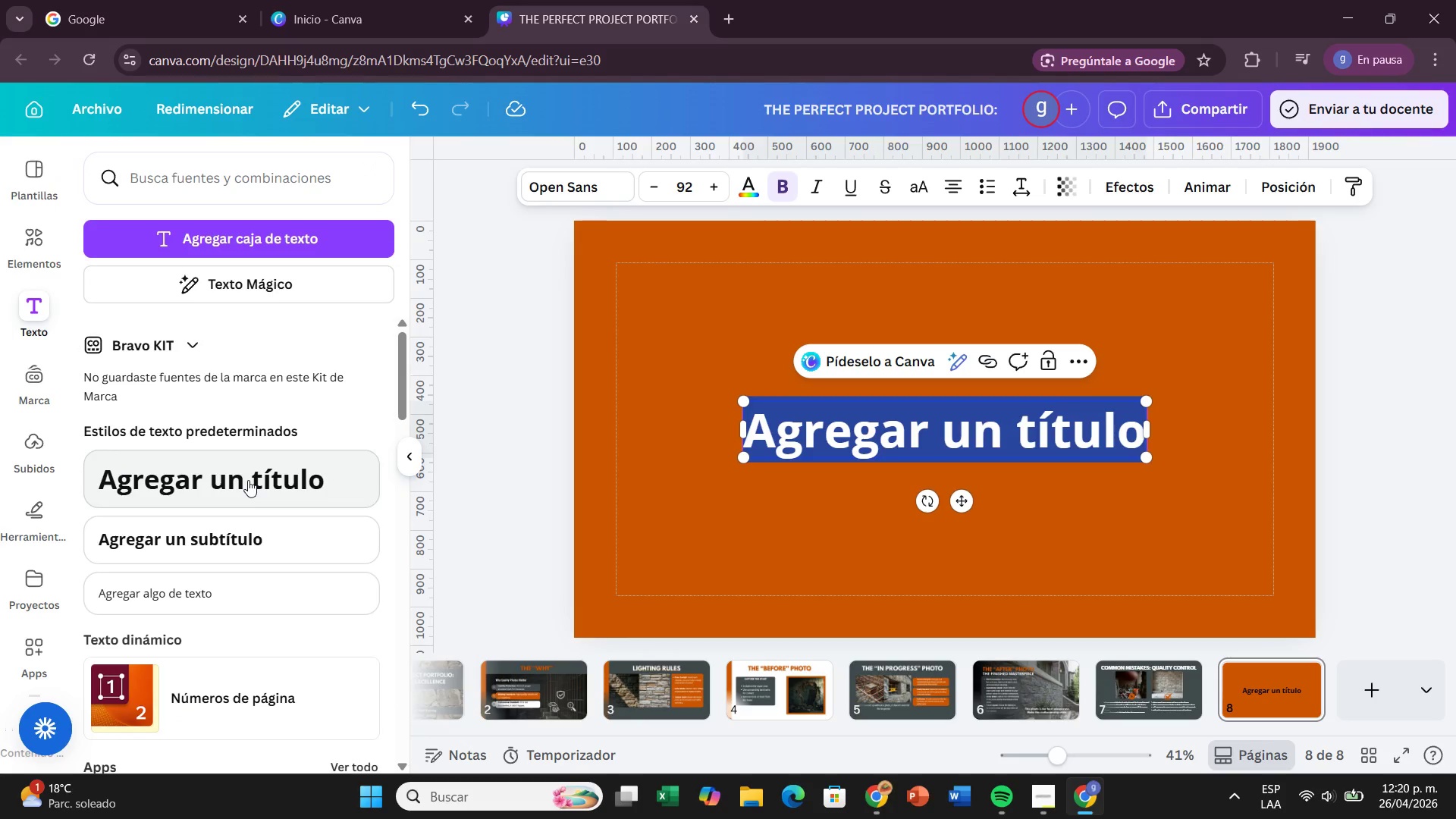 
type(PRESERVING YPUR WOE)
key(Backspace)
type(RJ)
key(Backspace)
key(Backspace)
type(OUR WORK)
 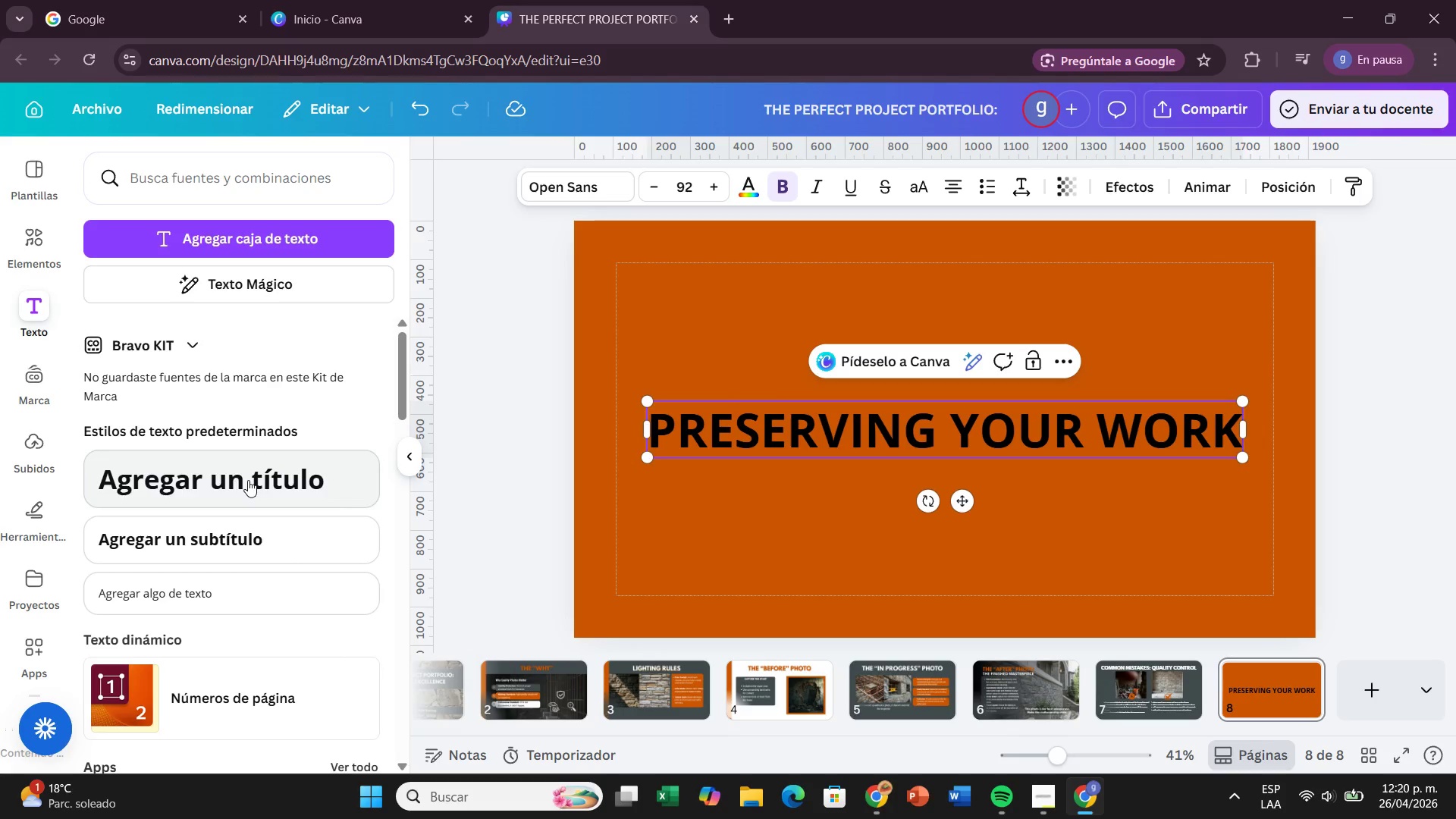 
left_click([651, 429])
 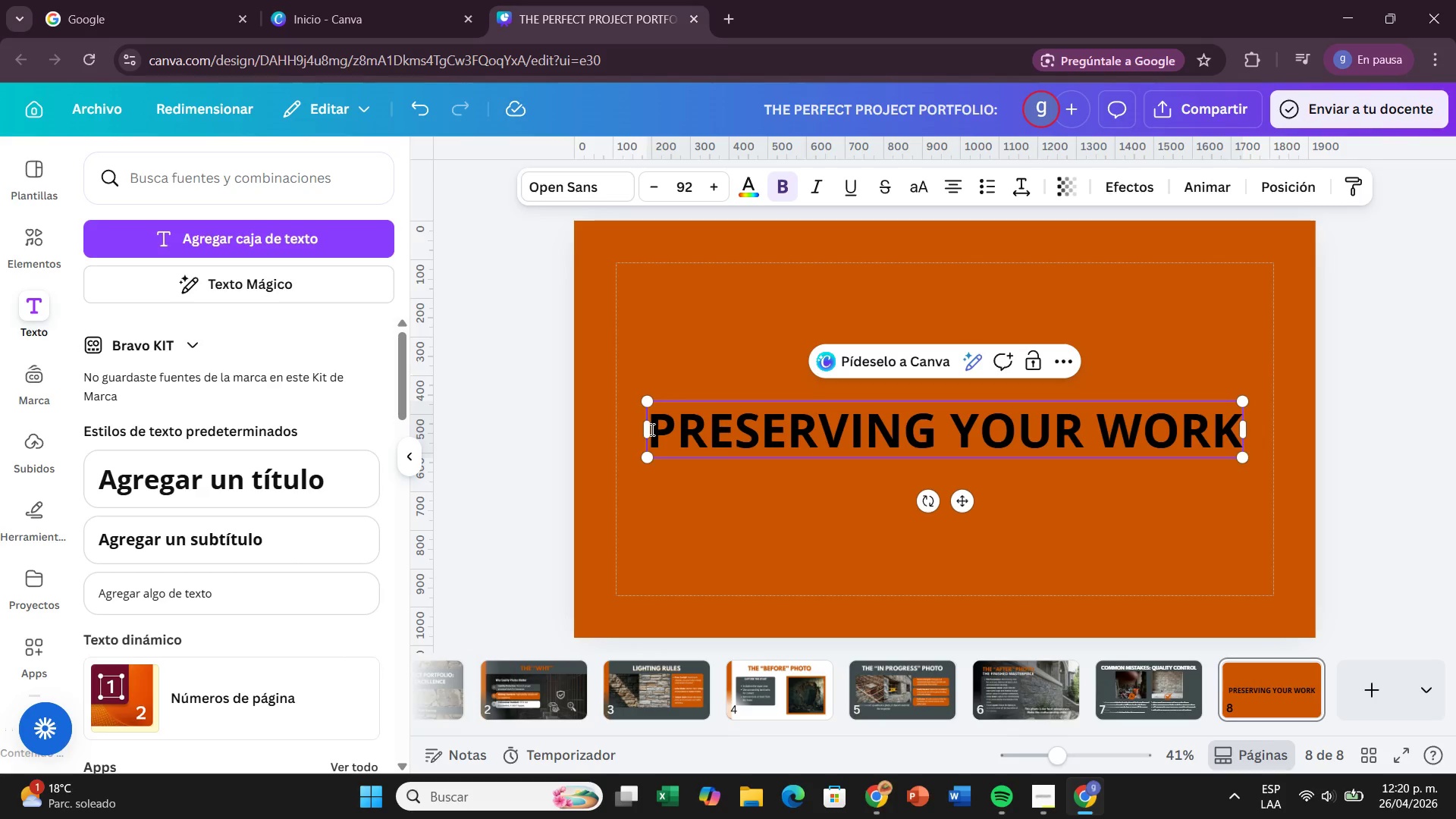 
type(FINAL STEPS> )
 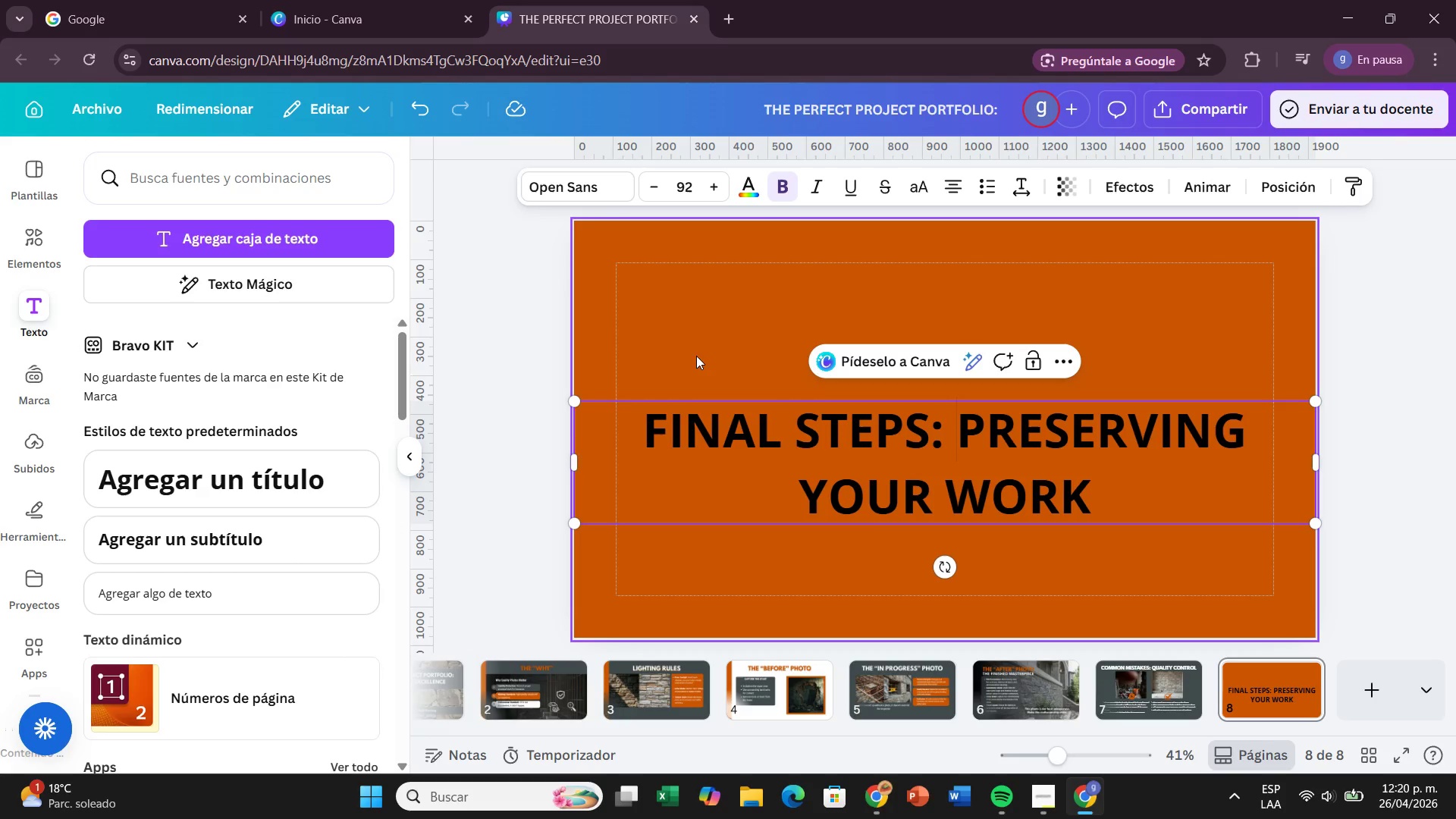 
wait(5.16)
 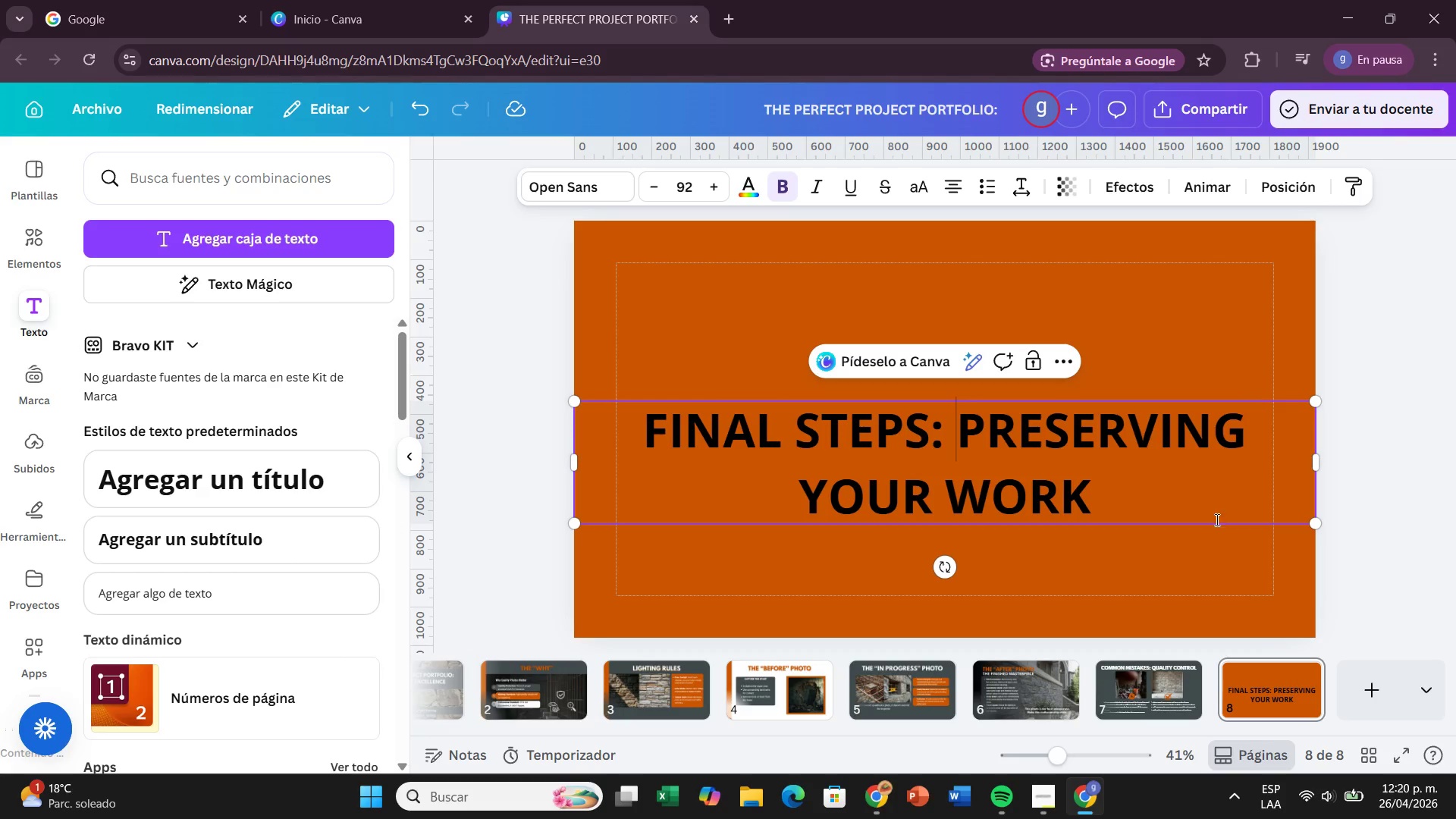 
left_click([658, 188])
 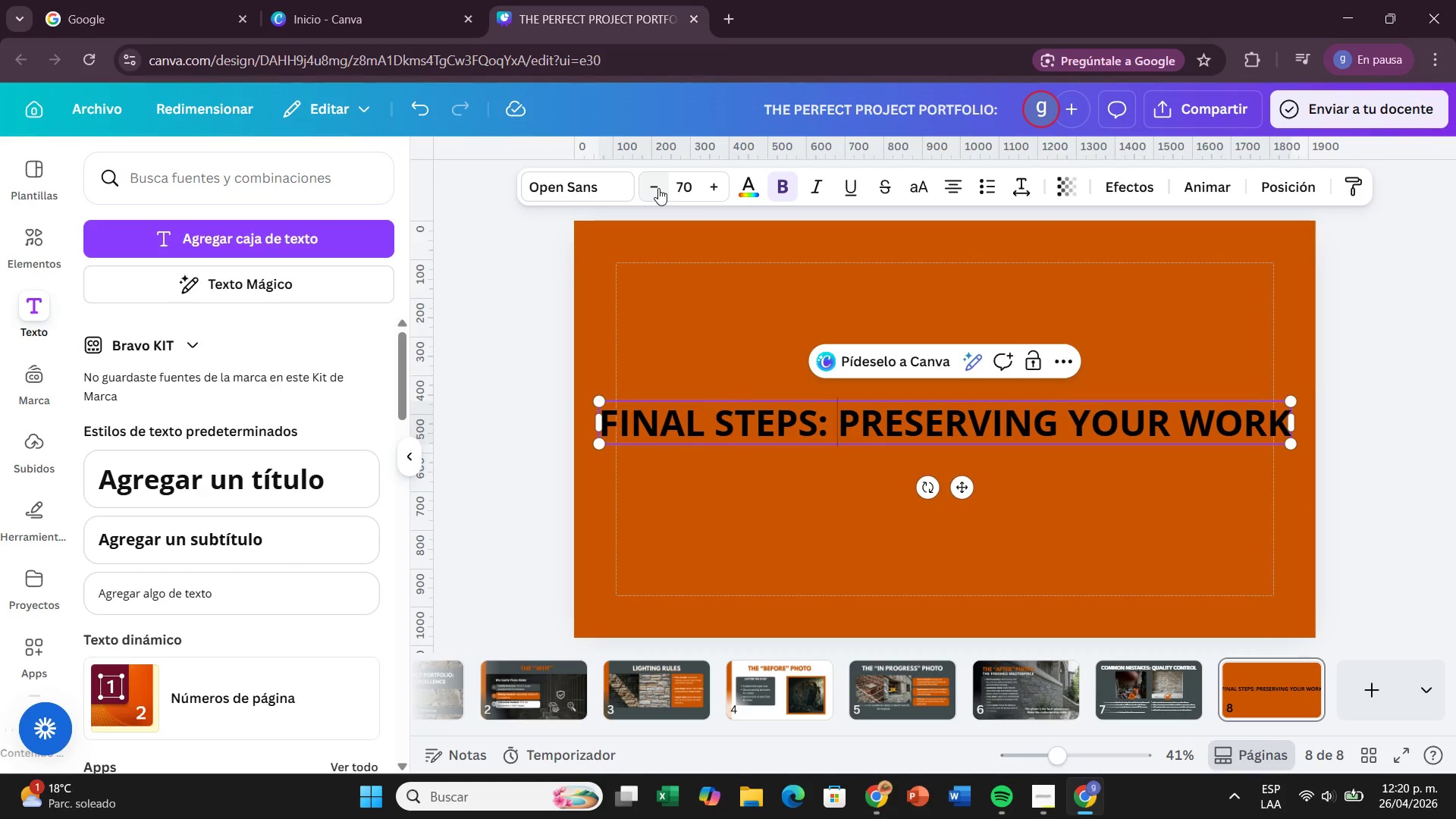 
left_click([658, 188])
 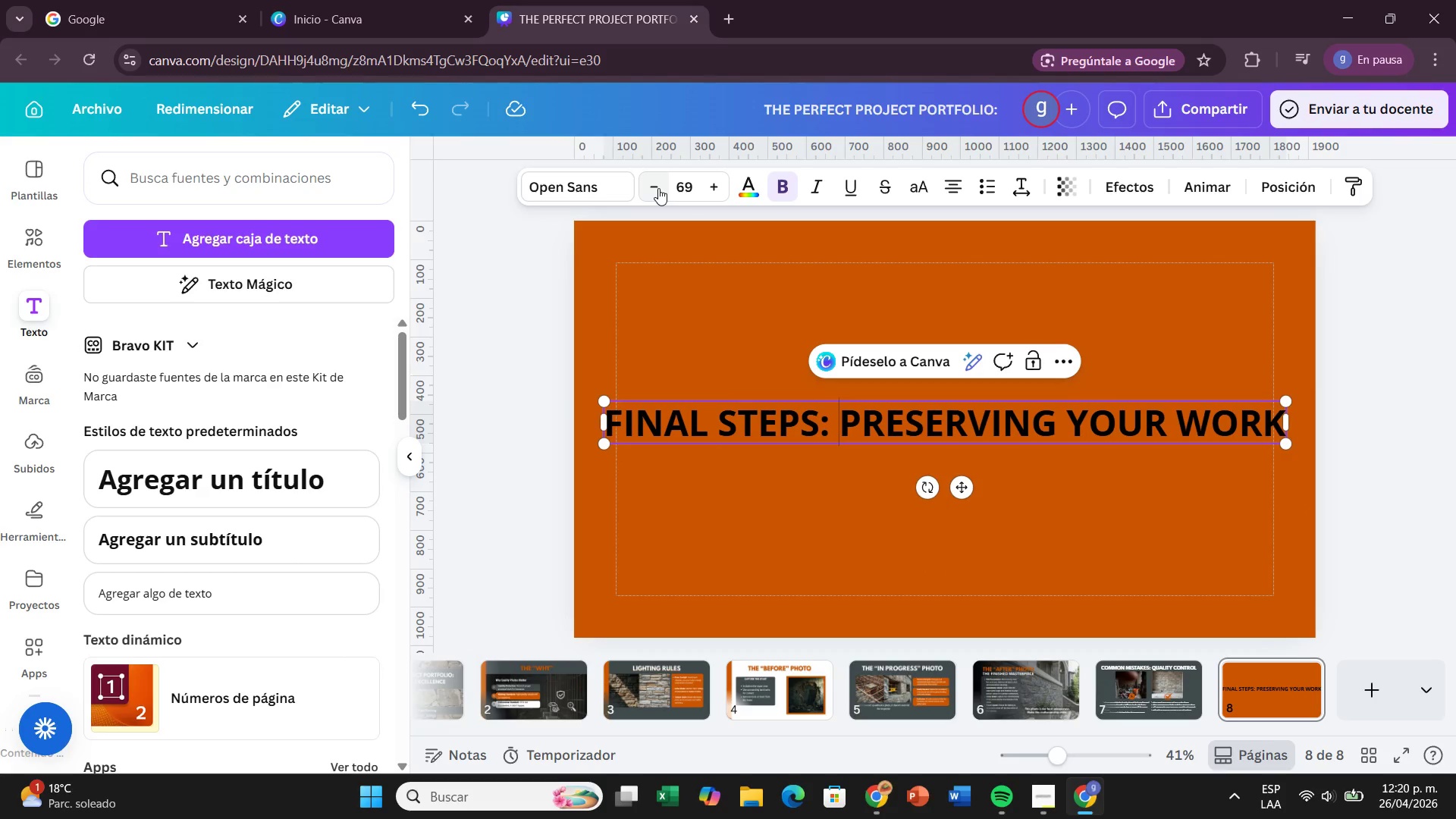 
left_click([658, 188])
 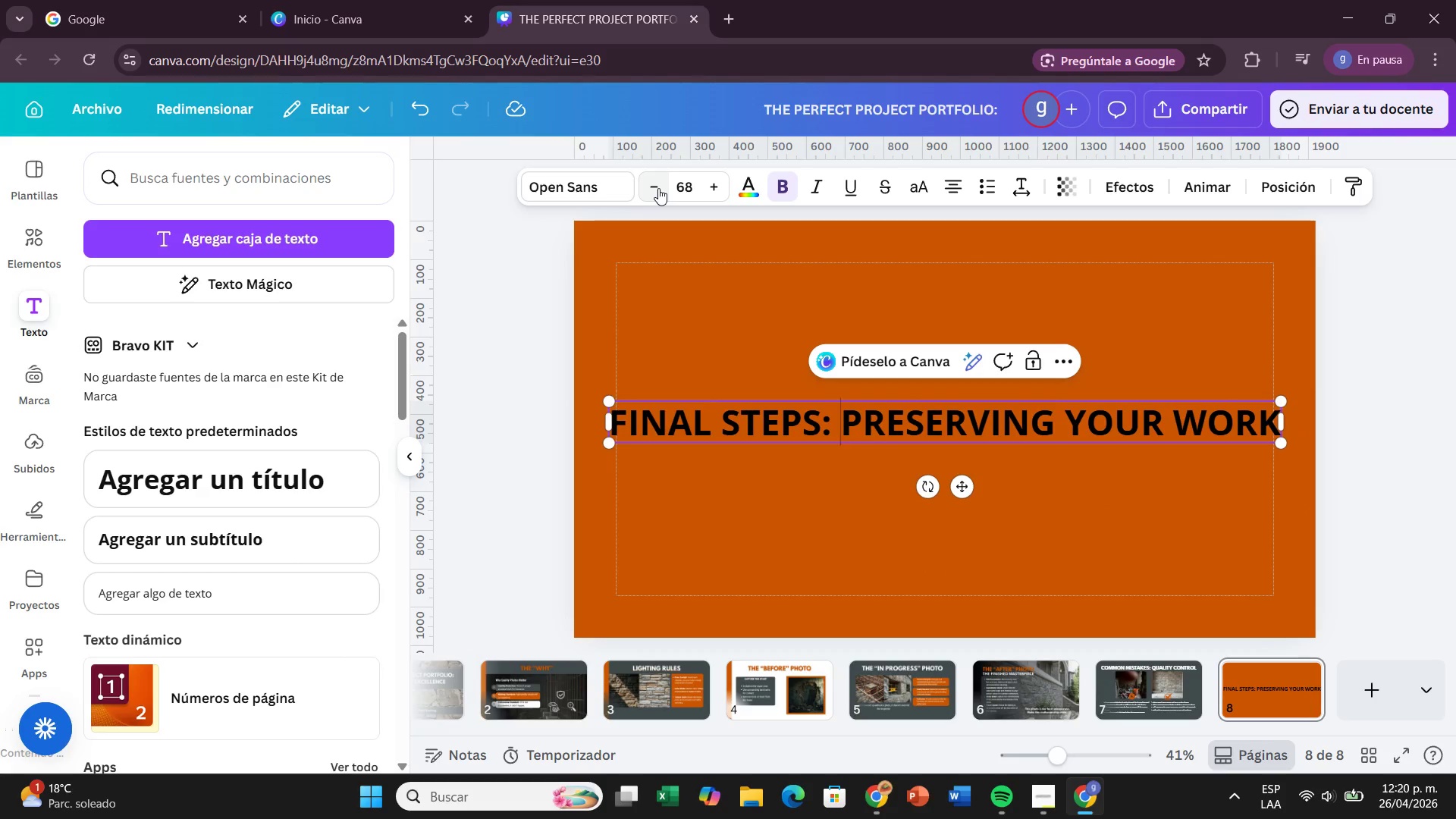 
left_click([658, 188])
 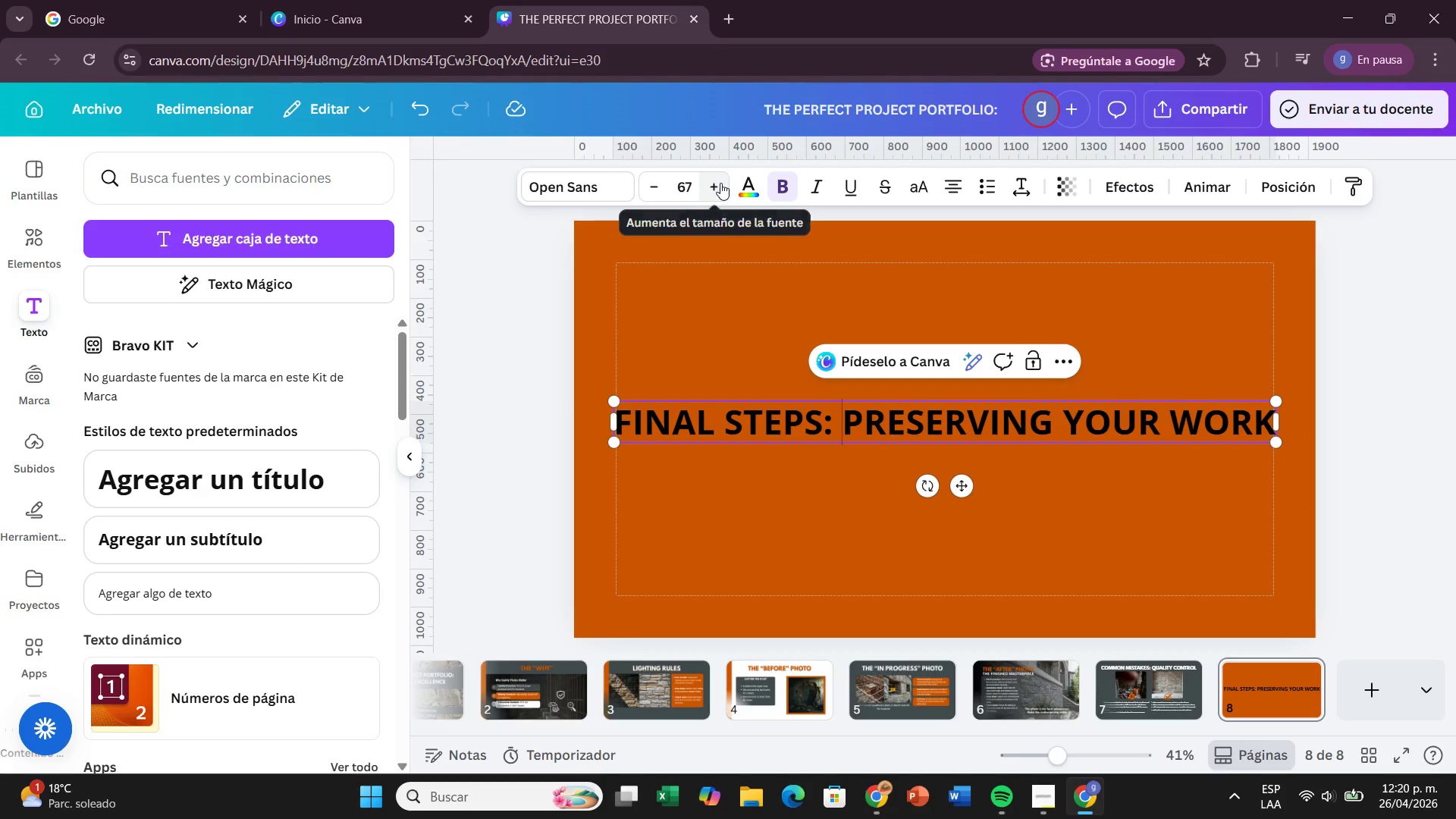 
double_click([720, 183])
 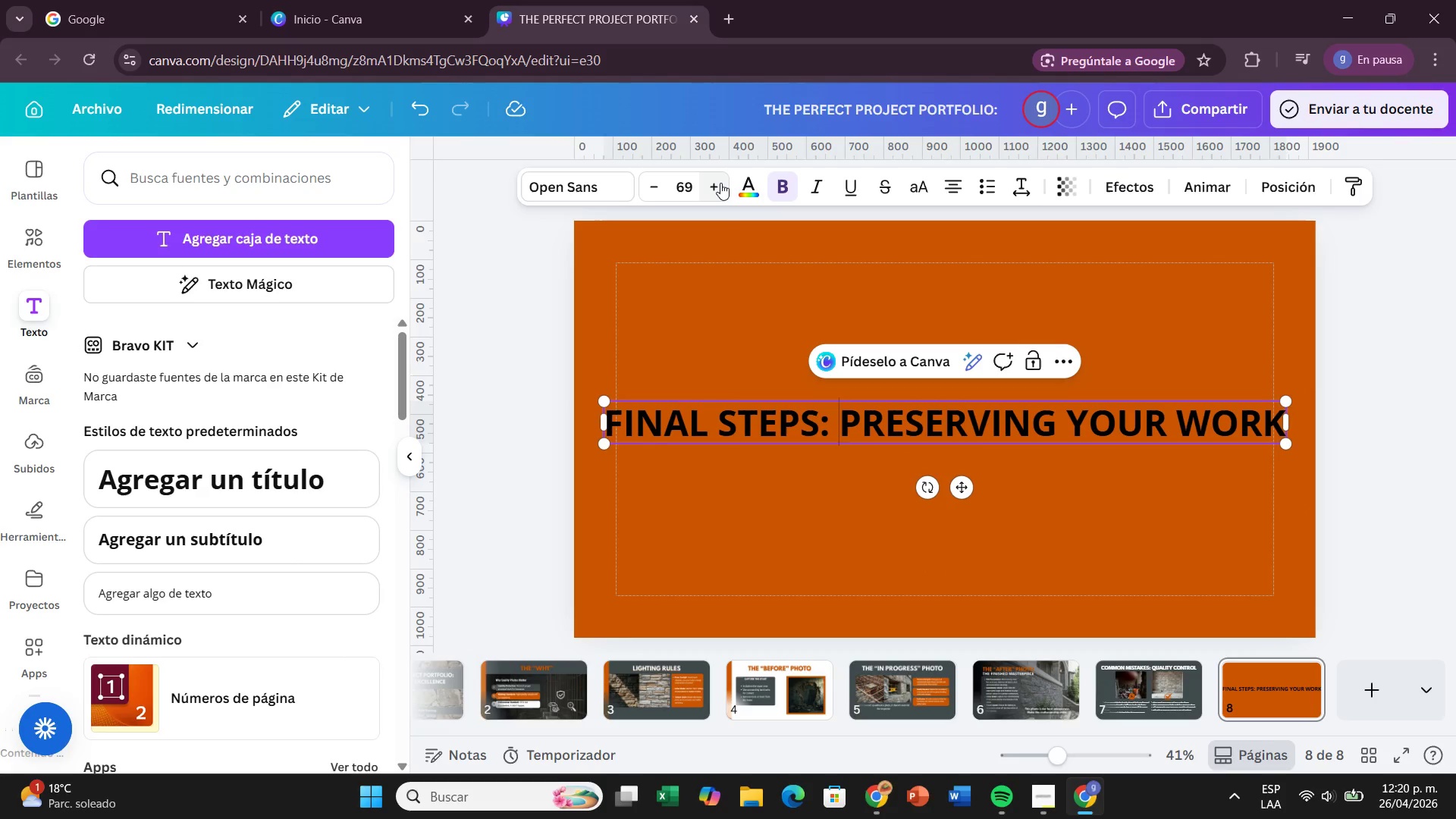 
triple_click([720, 183])
 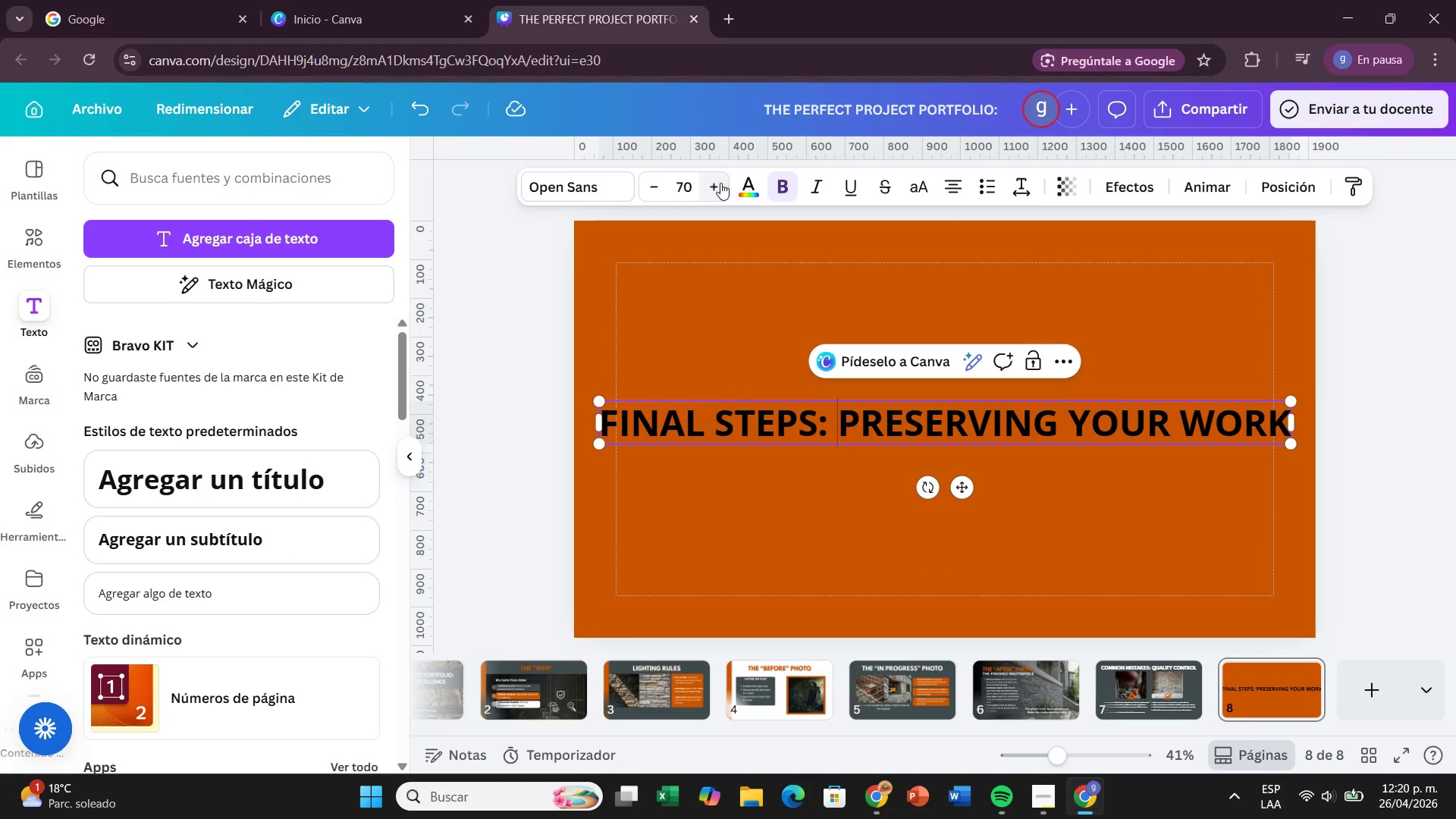 
triple_click([720, 183])
 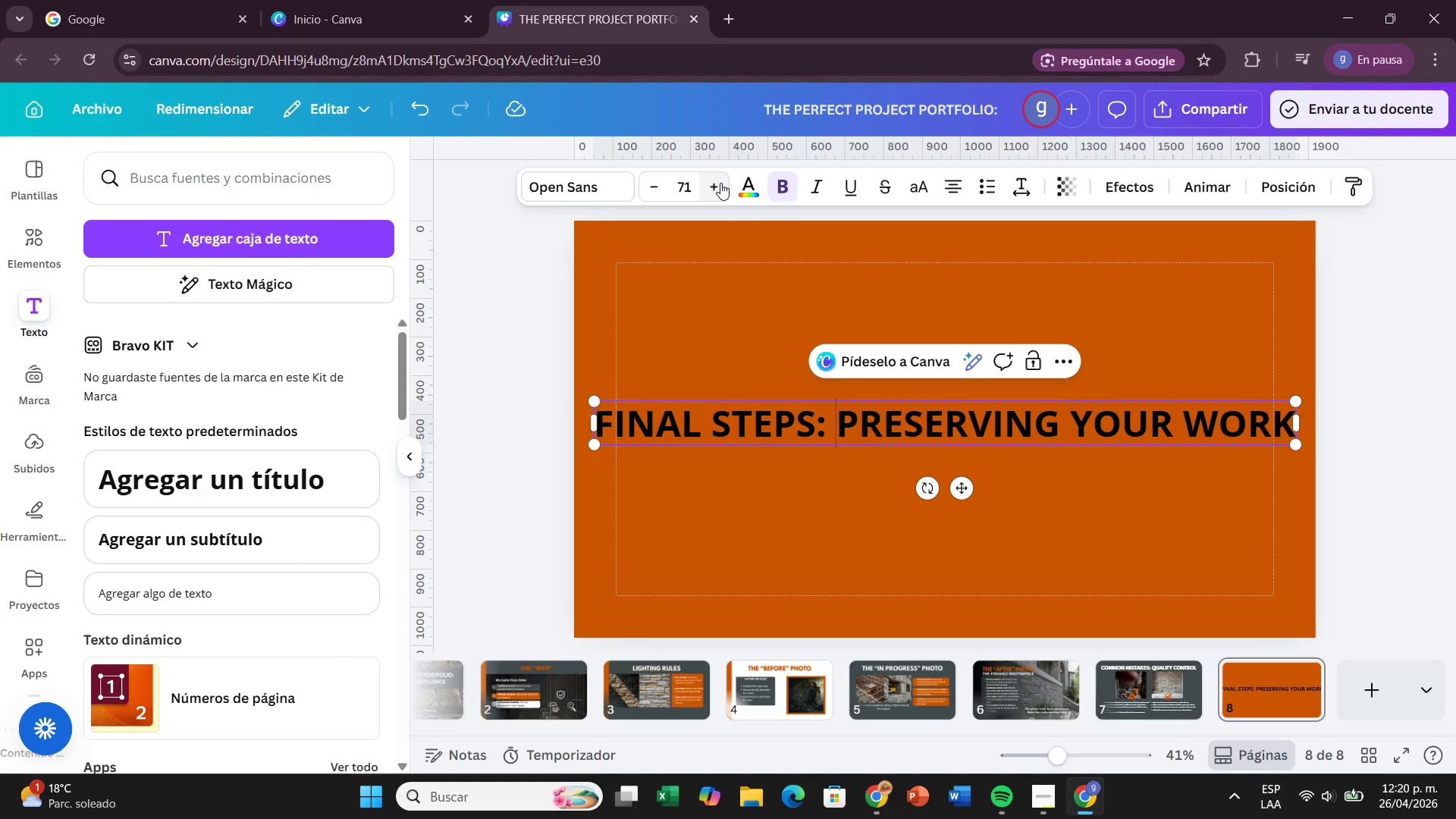 
triple_click([720, 183])
 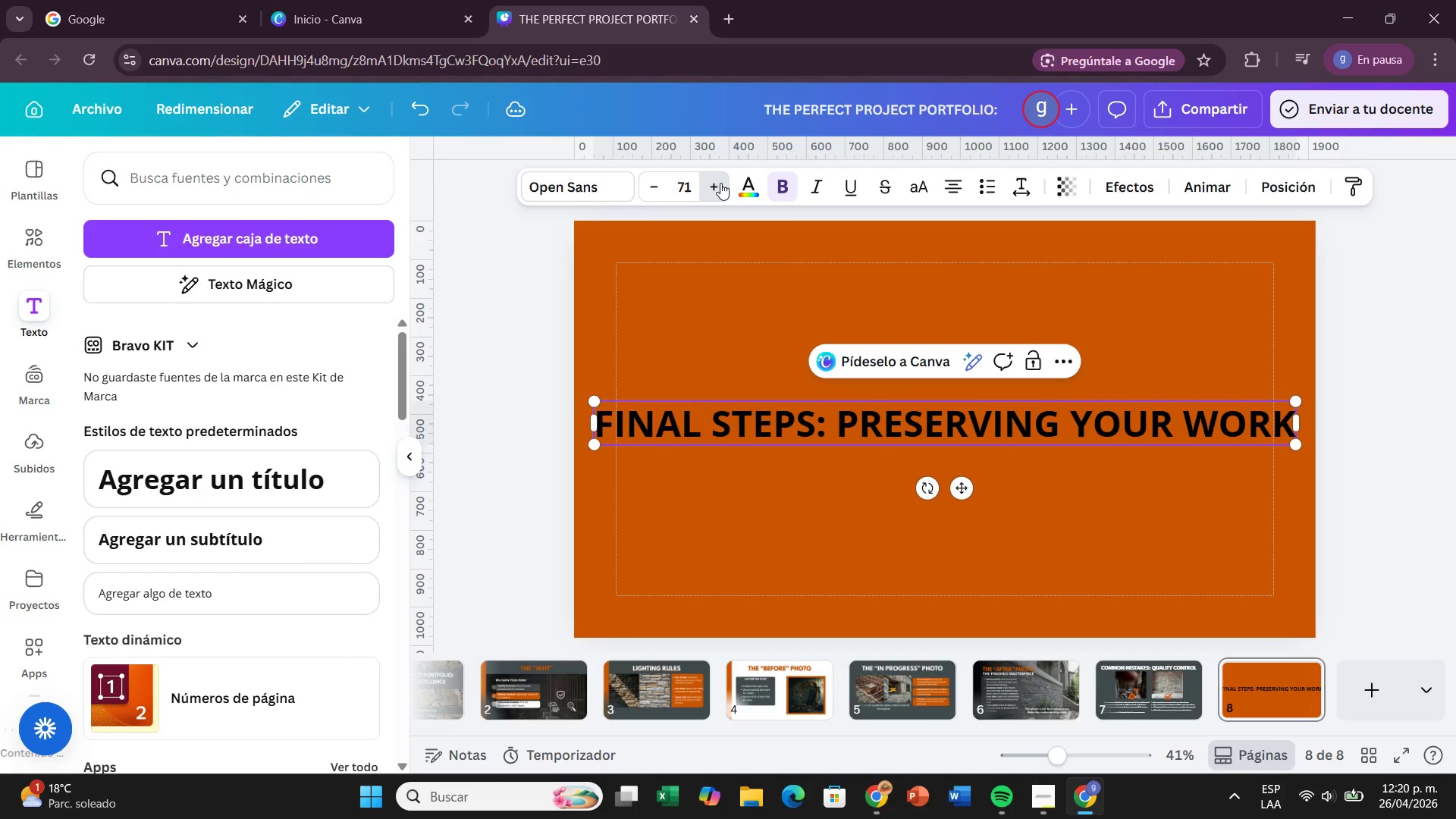 
triple_click([720, 183])
 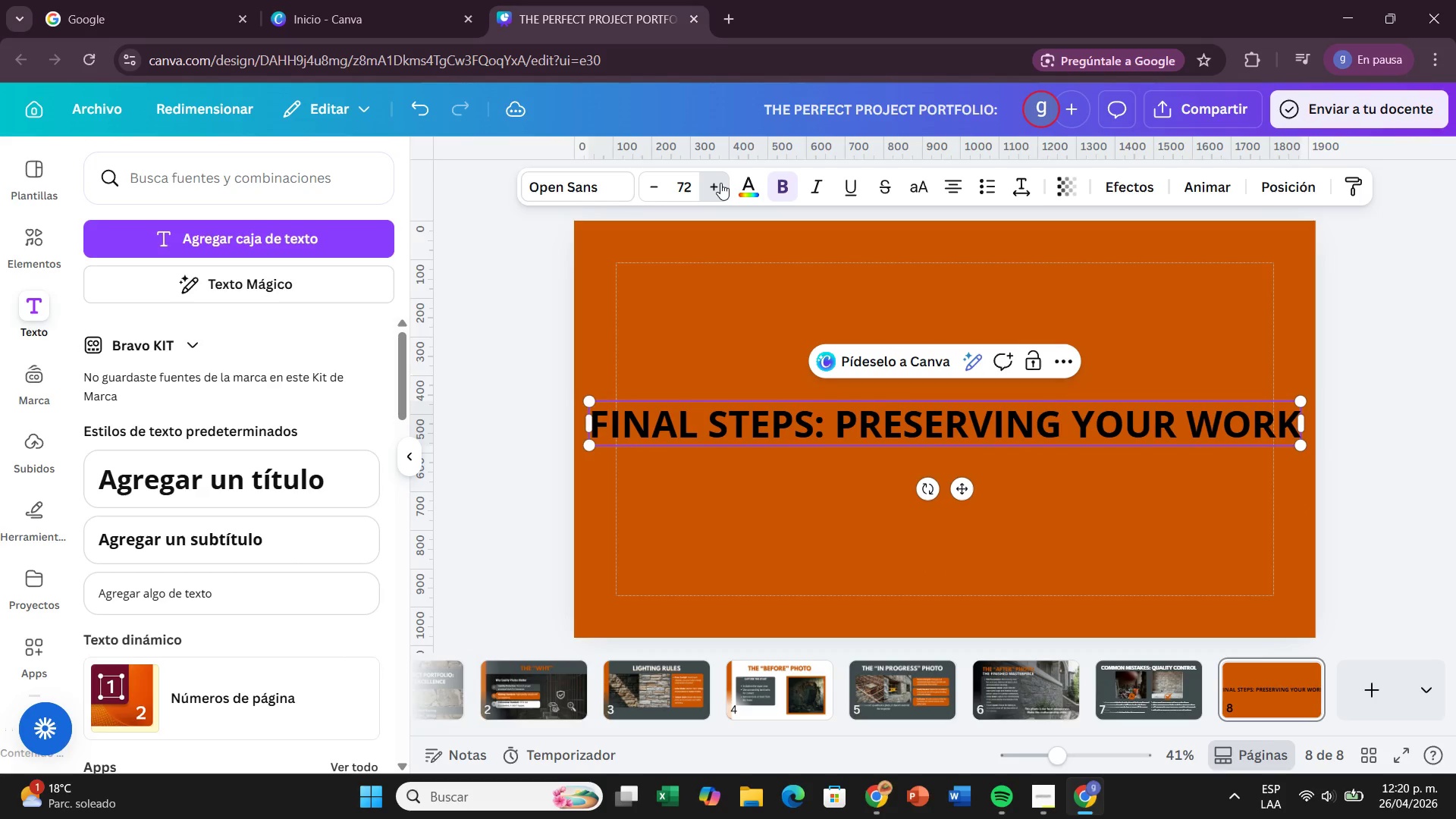 
triple_click([720, 183])
 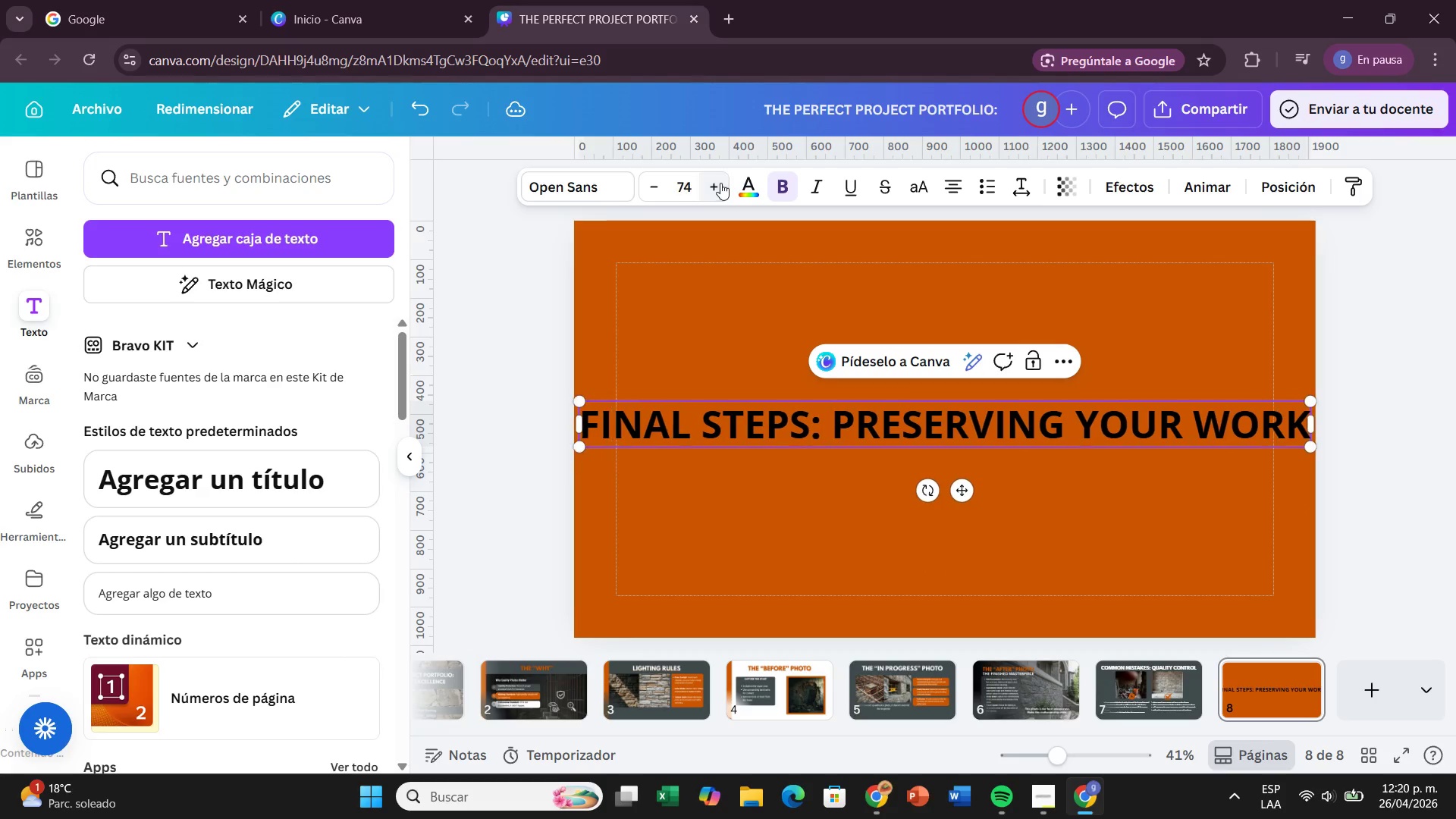 
triple_click([720, 183])
 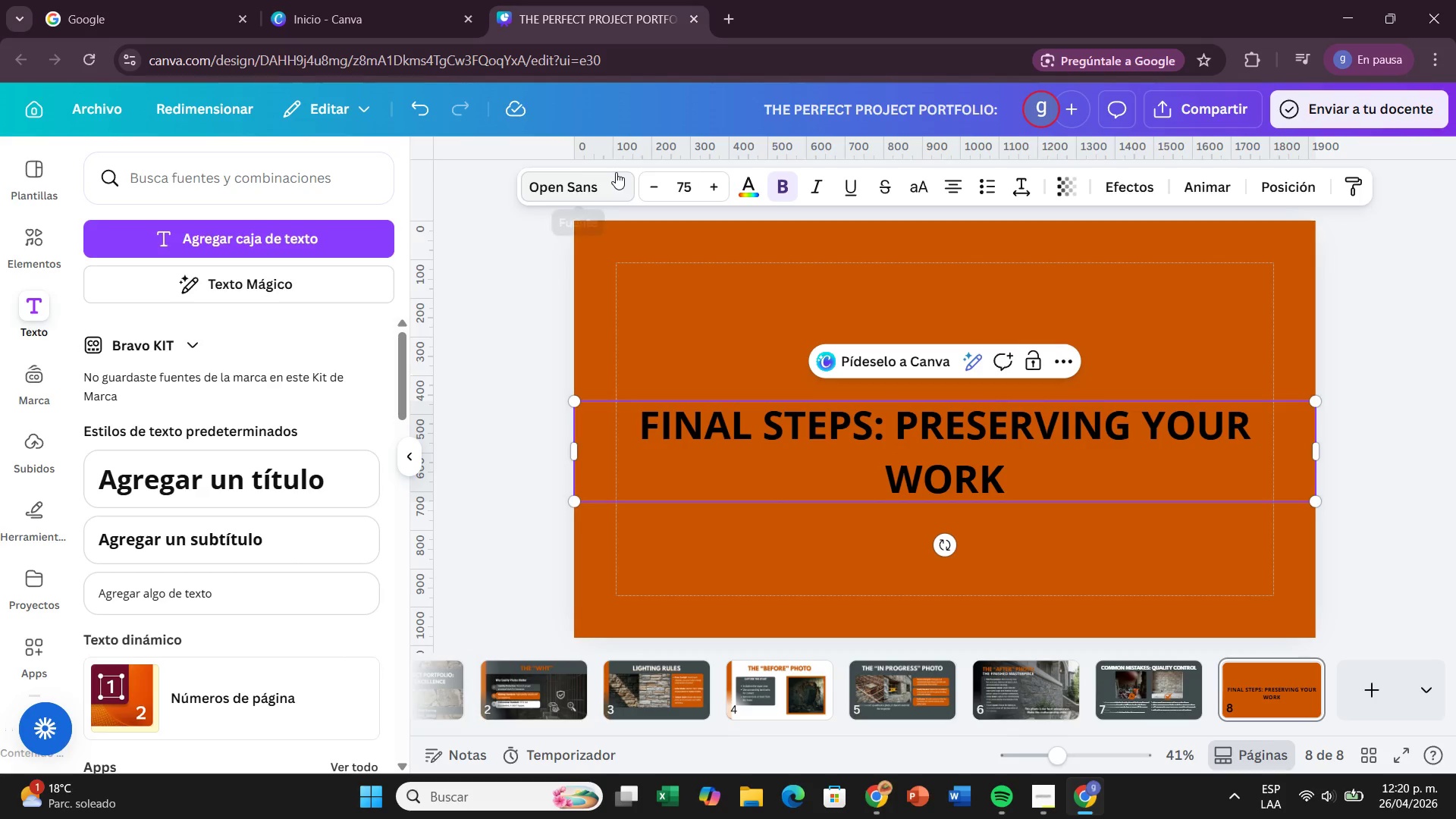 
left_click([612, 172])
 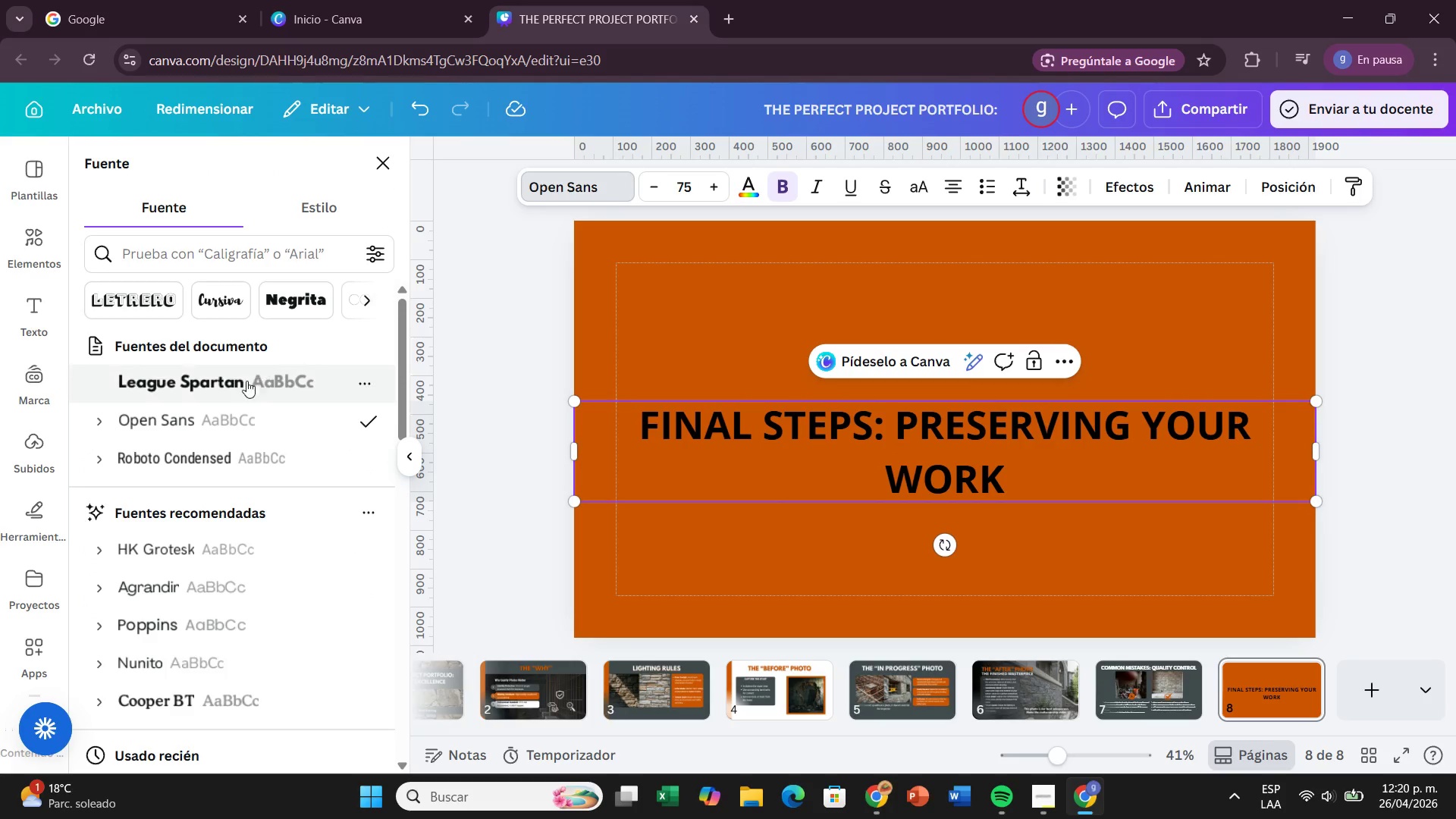 
left_click([236, 391])
 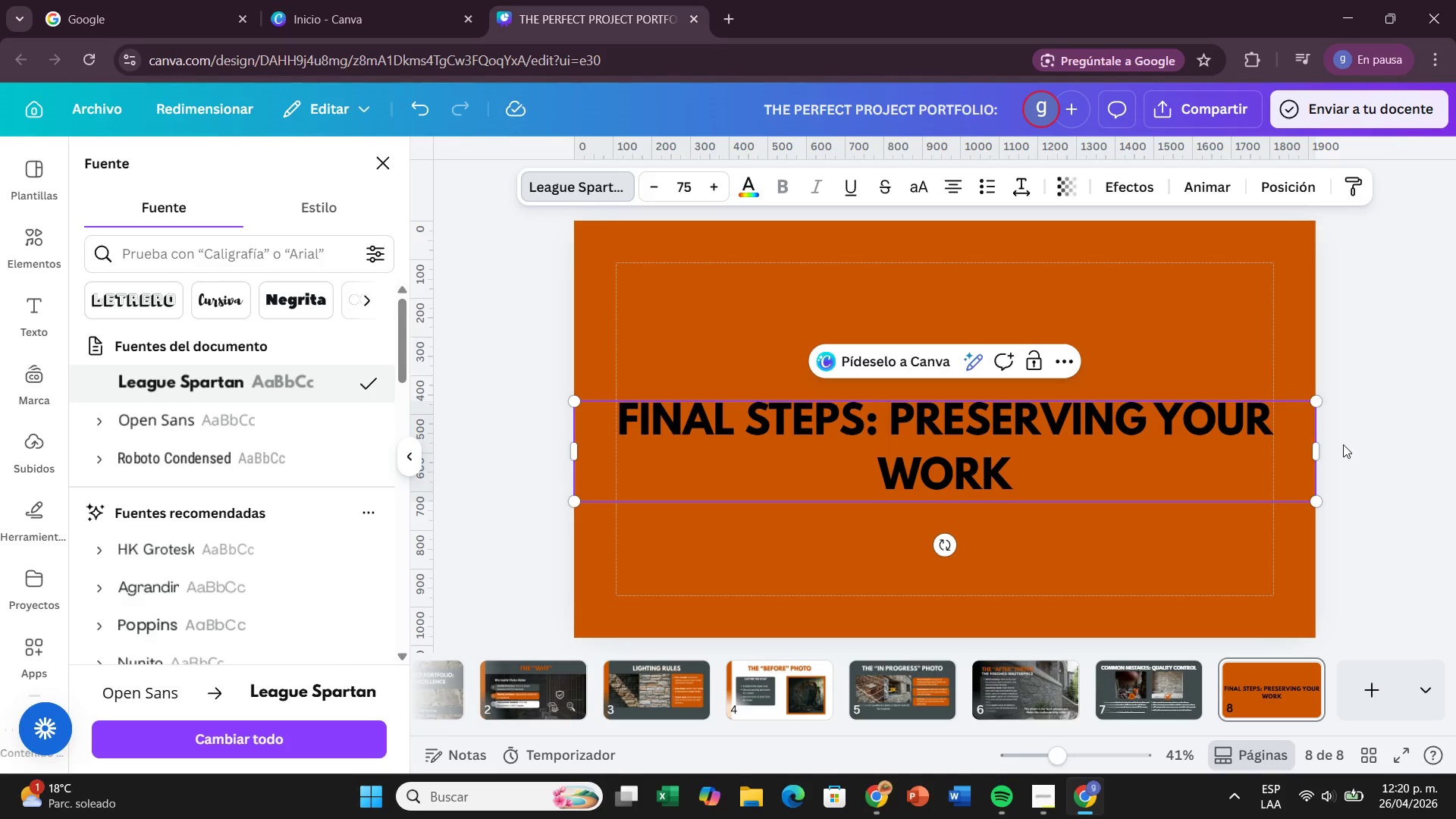 
left_click_drag(start_coordinate=[1326, 449], to_coordinate=[1285, 463])
 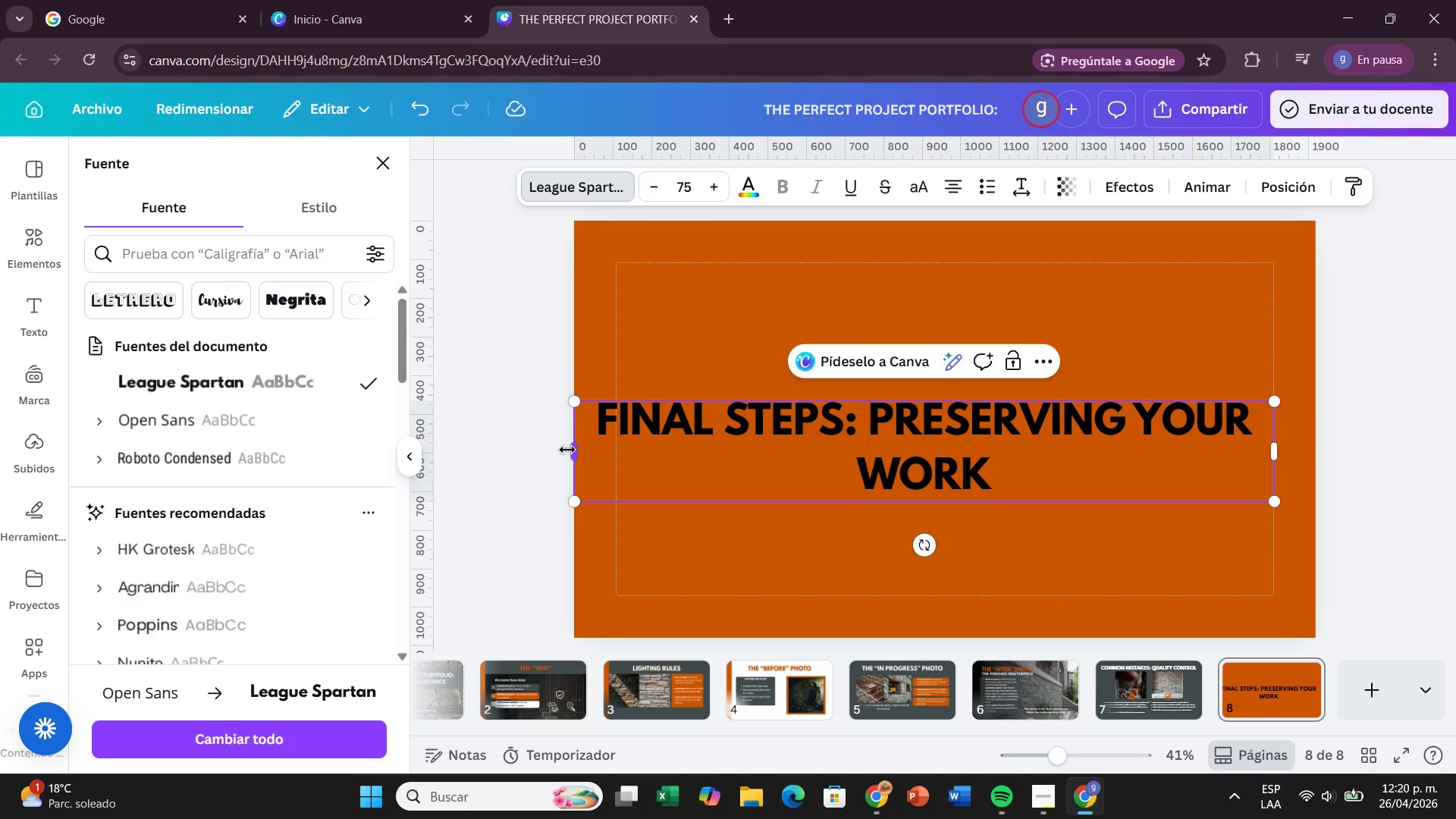 
left_click_drag(start_coordinate=[567, 450], to_coordinate=[610, 454])
 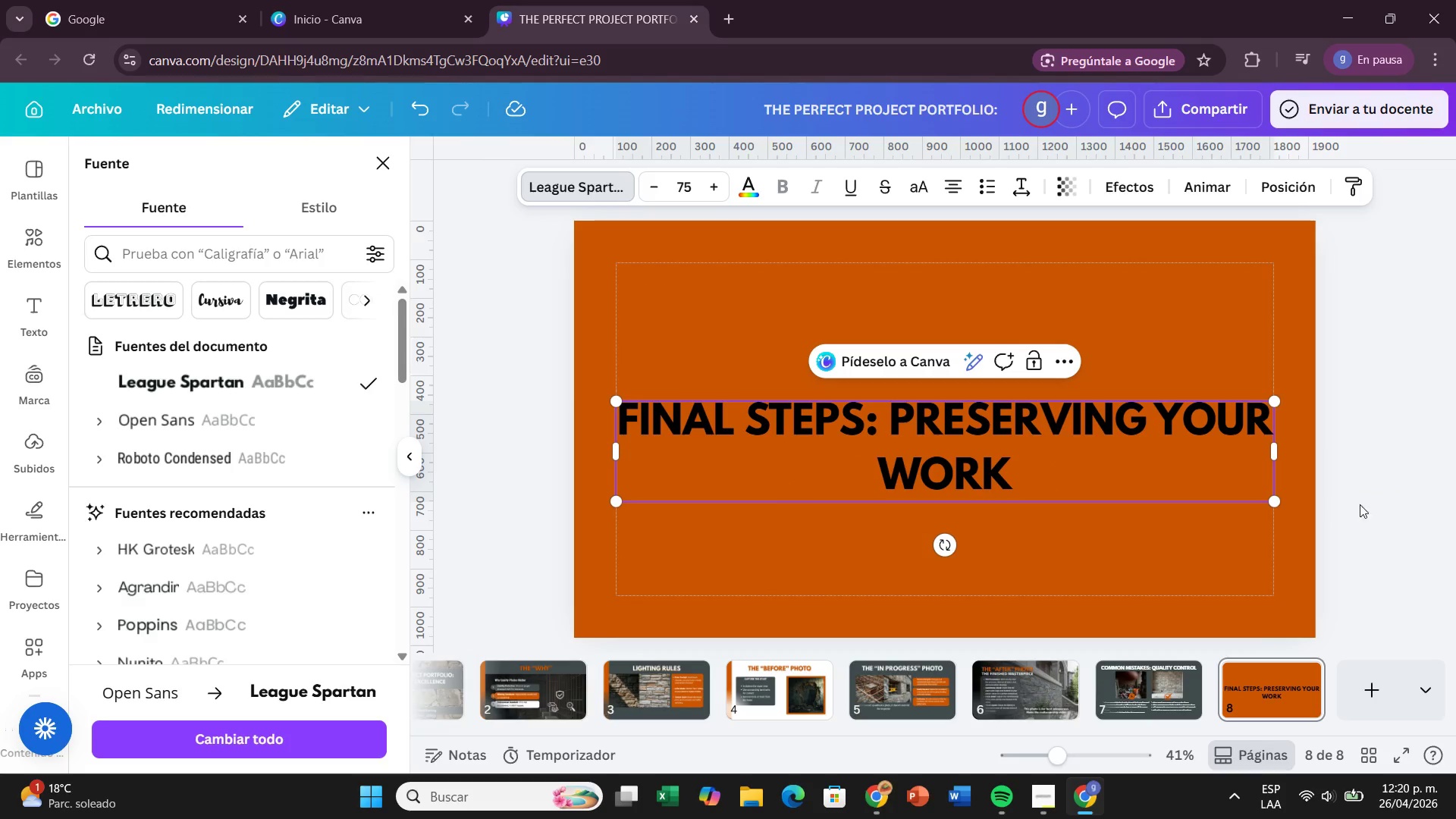 
left_click([1376, 504])
 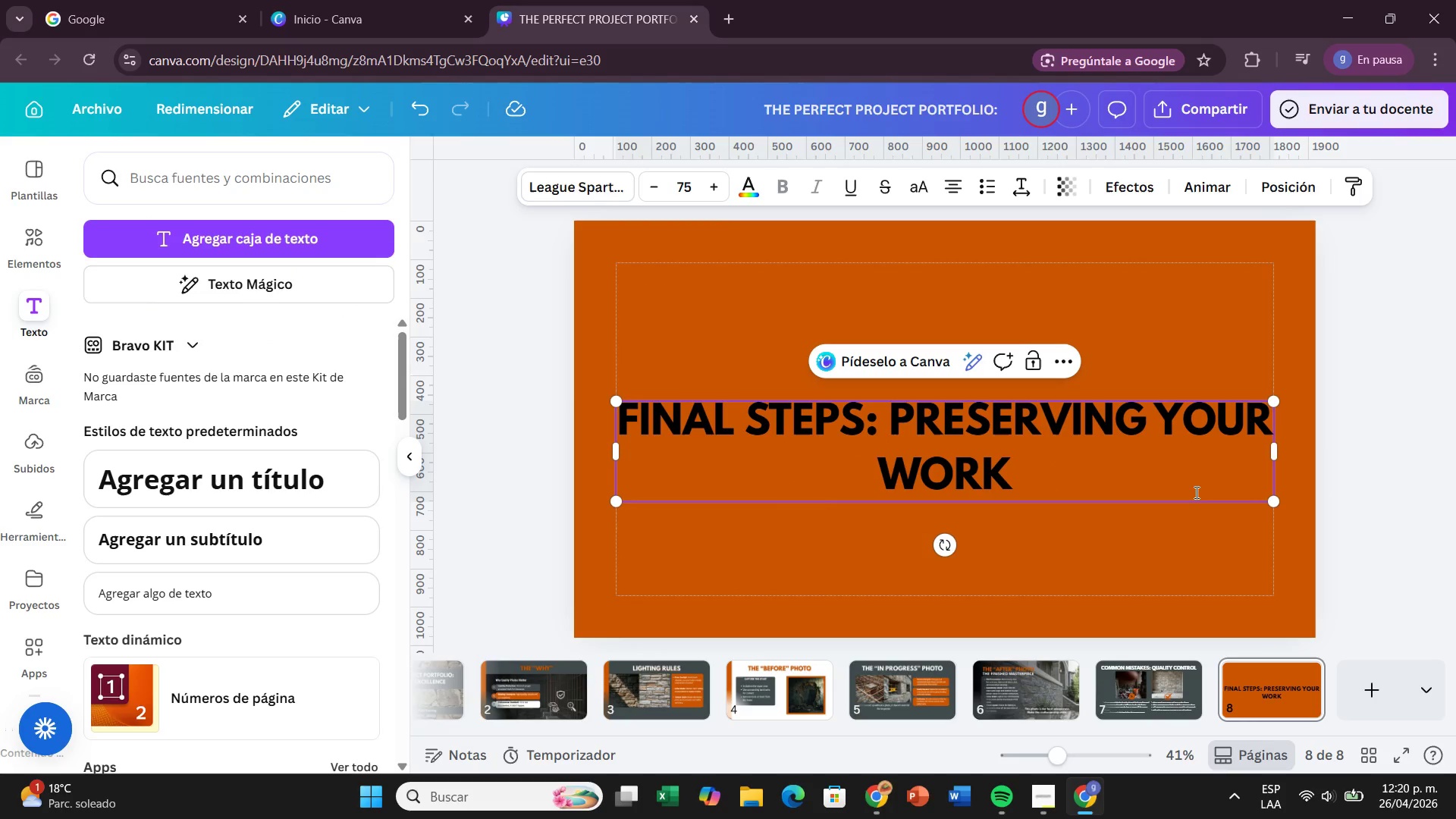 
left_click_drag(start_coordinate=[1195, 492], to_coordinate=[1188, 420])
 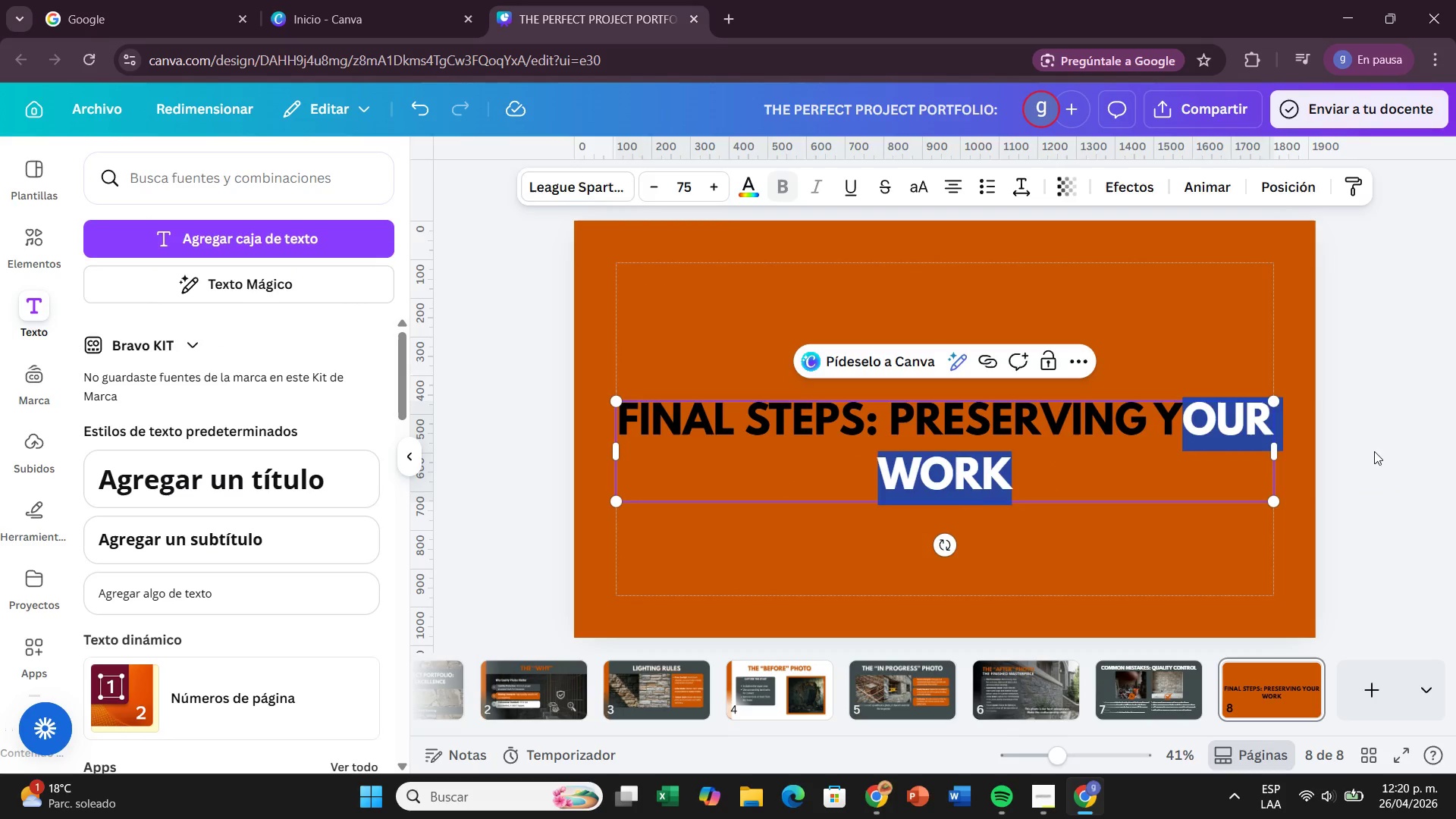 
left_click([1374, 451])
 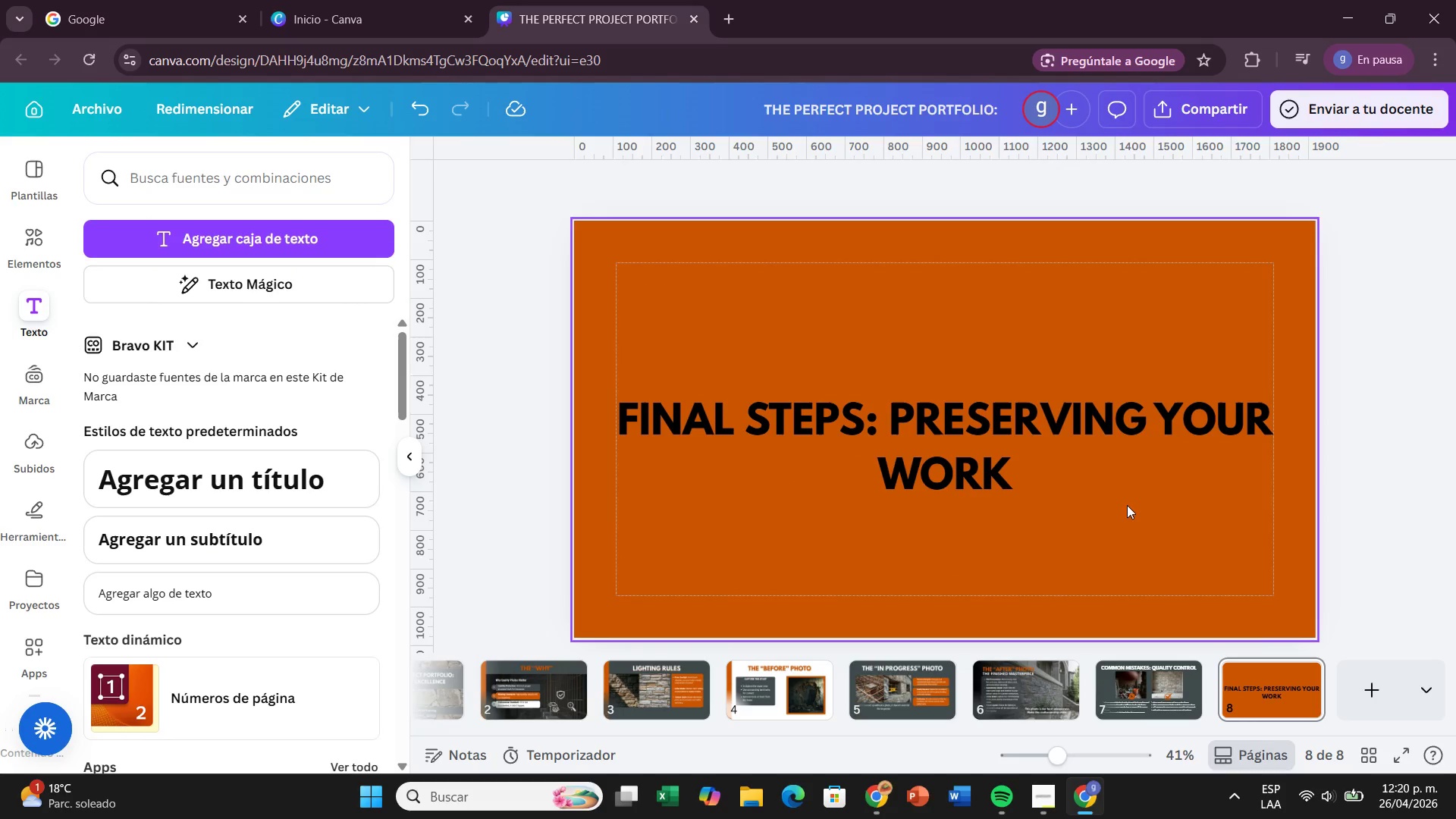 
left_click([1124, 493])
 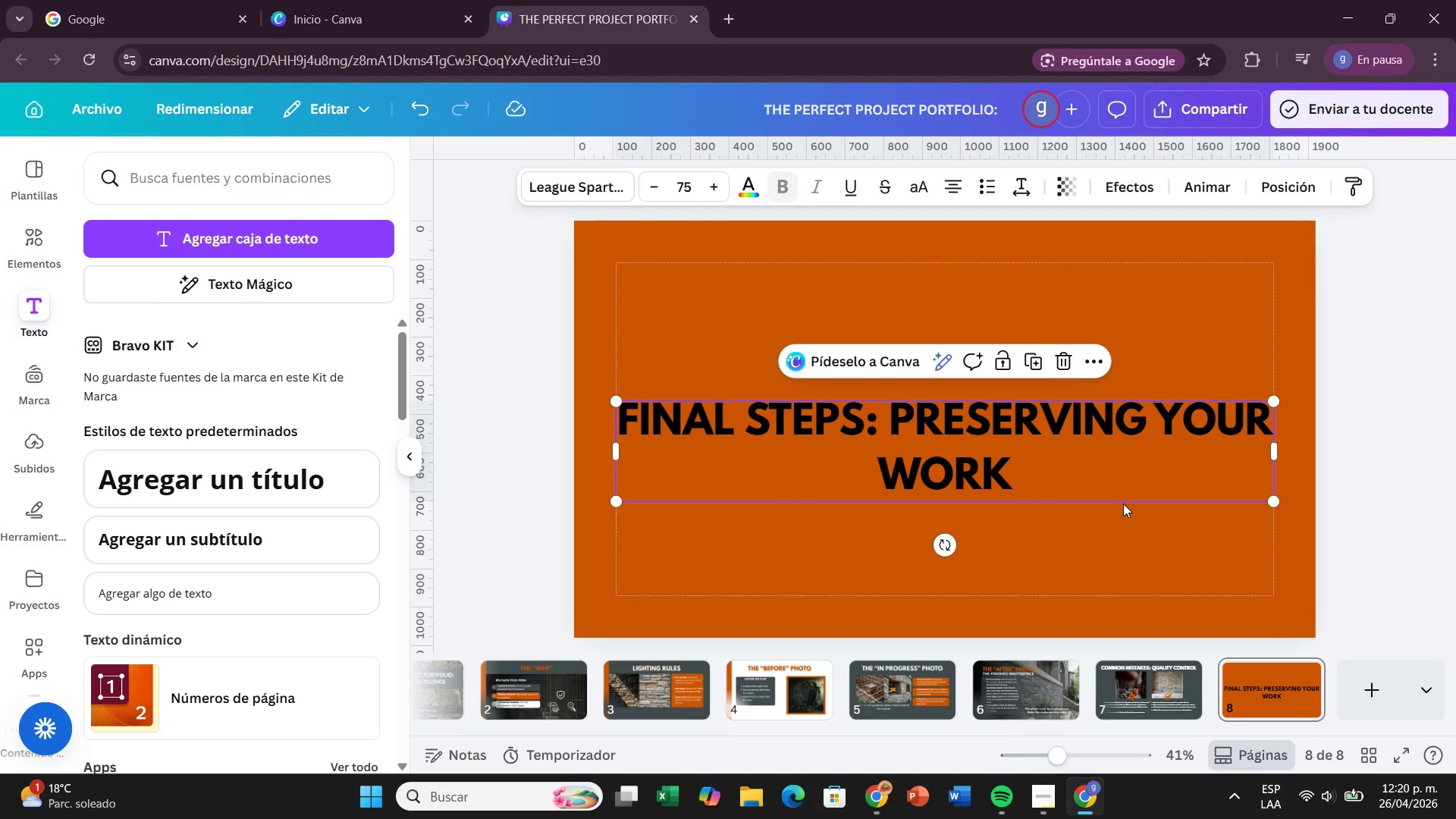 
left_click_drag(start_coordinate=[1123, 500], to_coordinate=[1122, 365])
 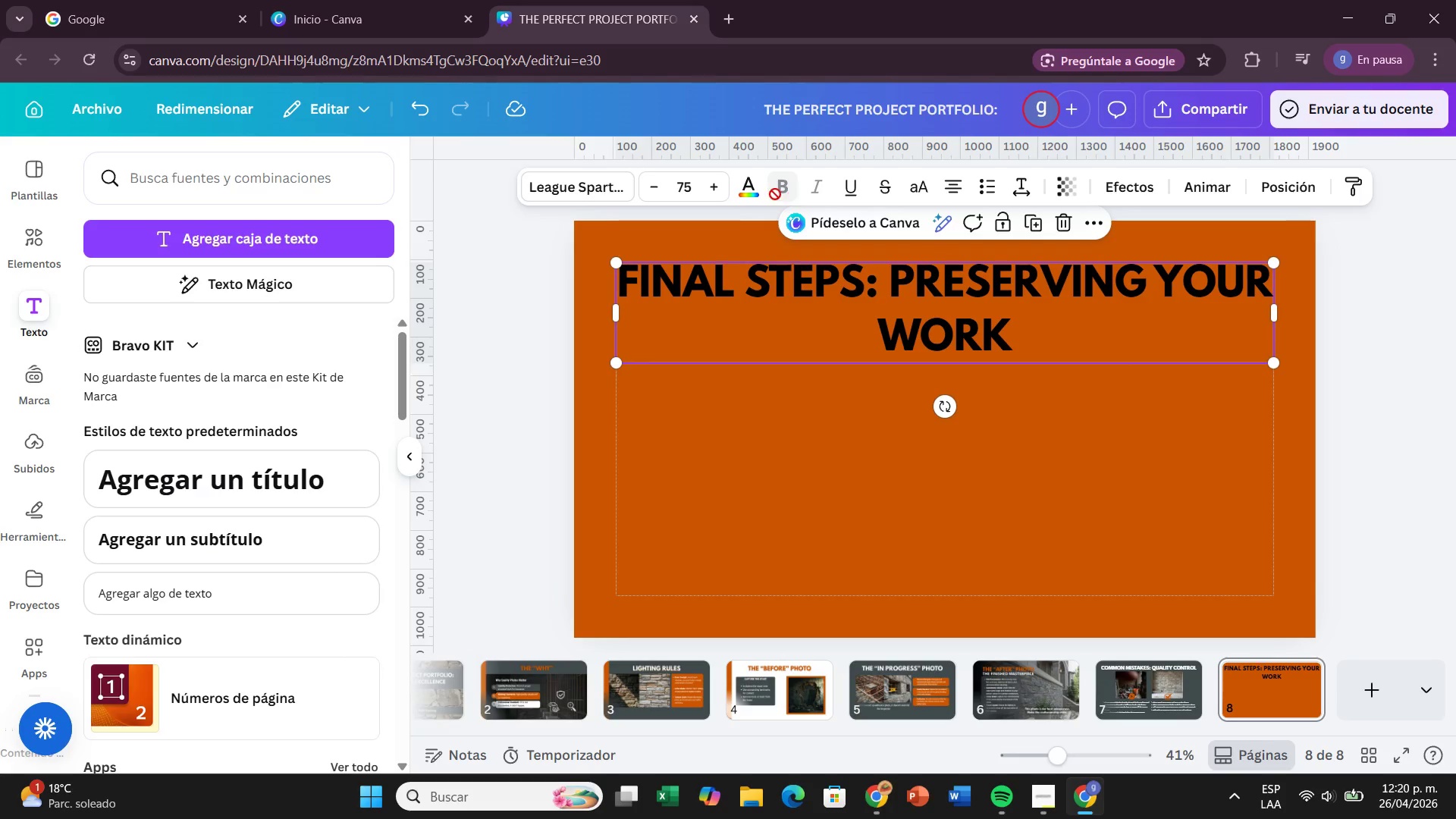 
left_click([743, 194])
 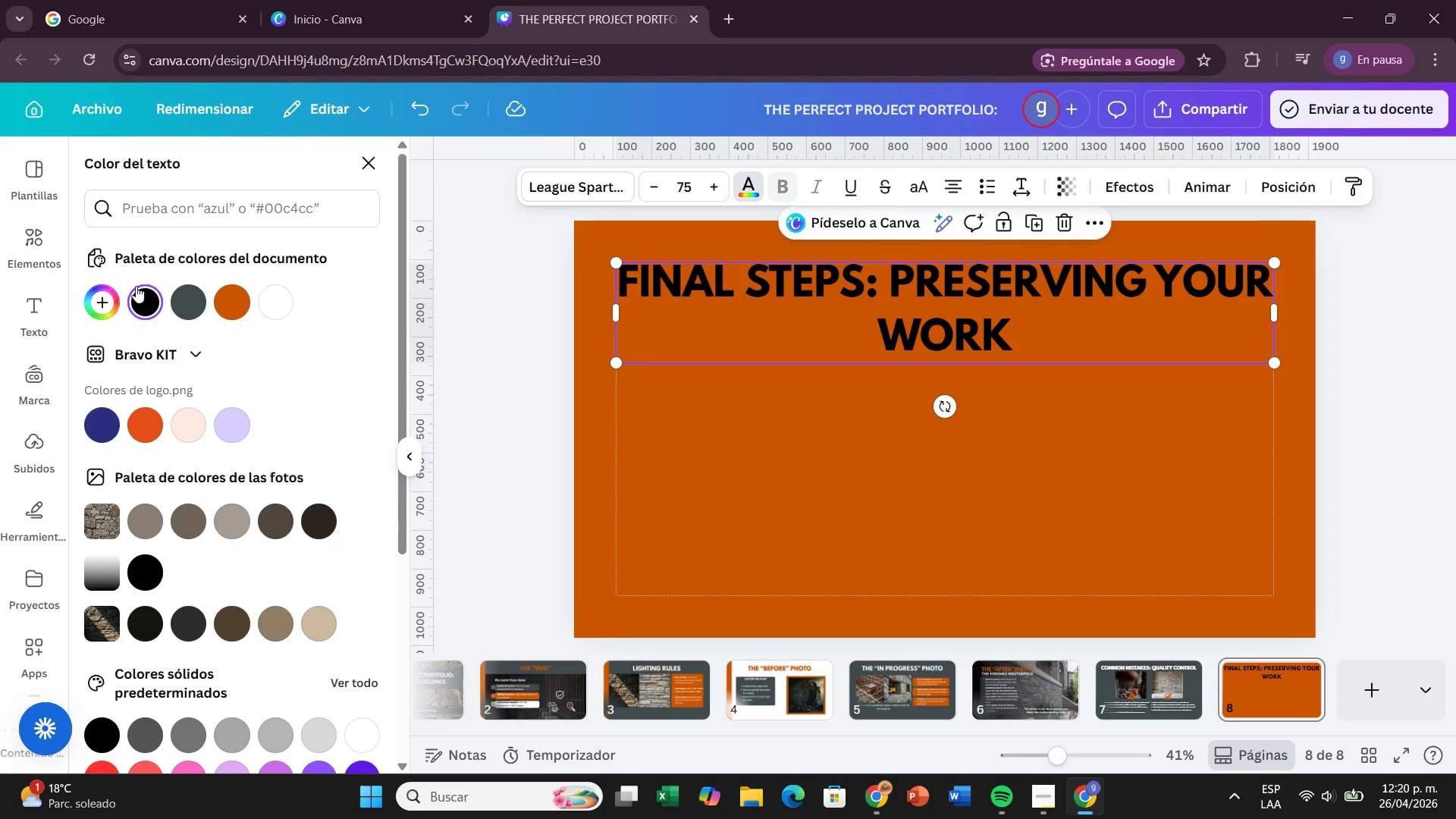 
left_click([196, 295])
 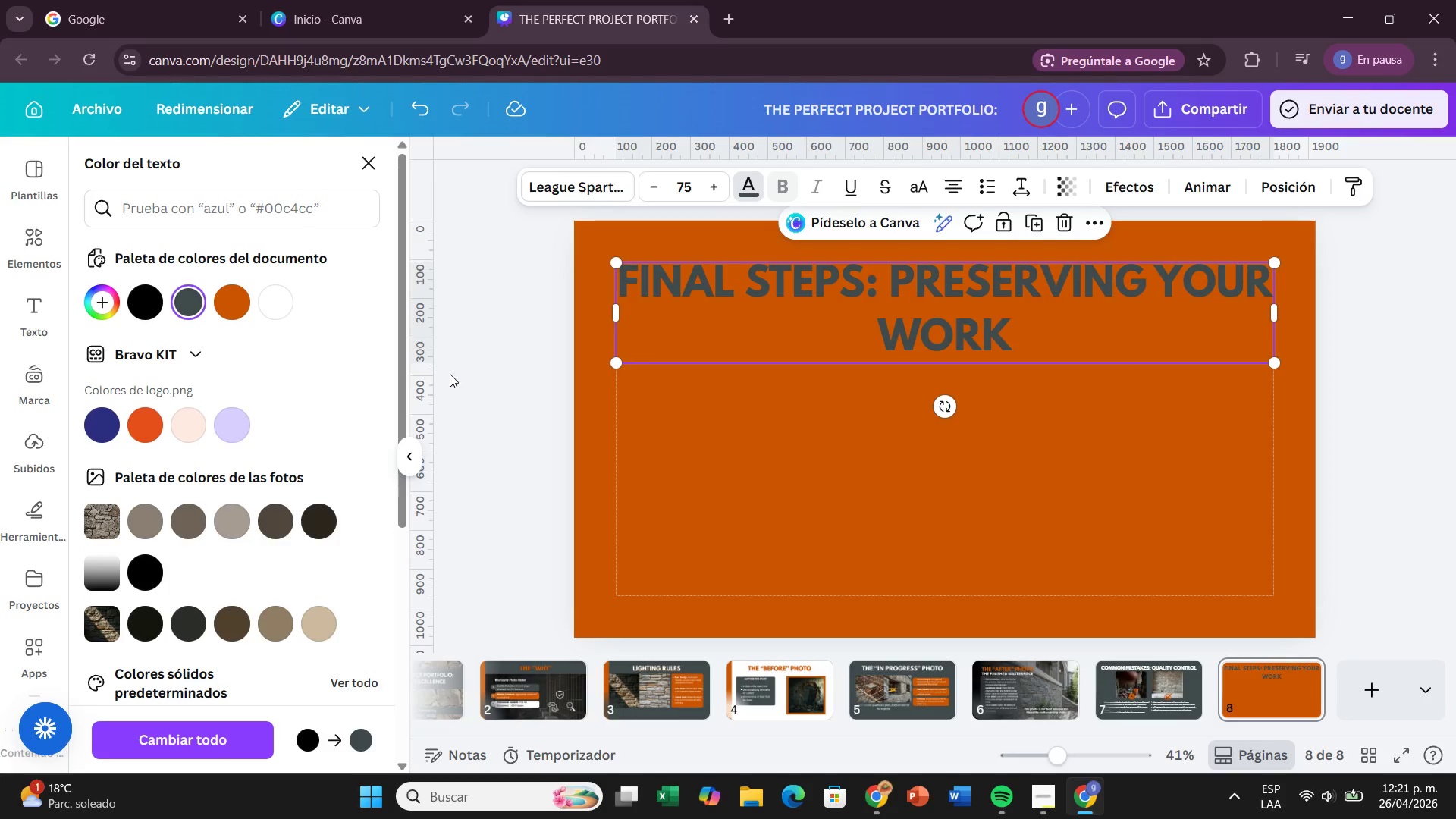 
left_click([447, 371])
 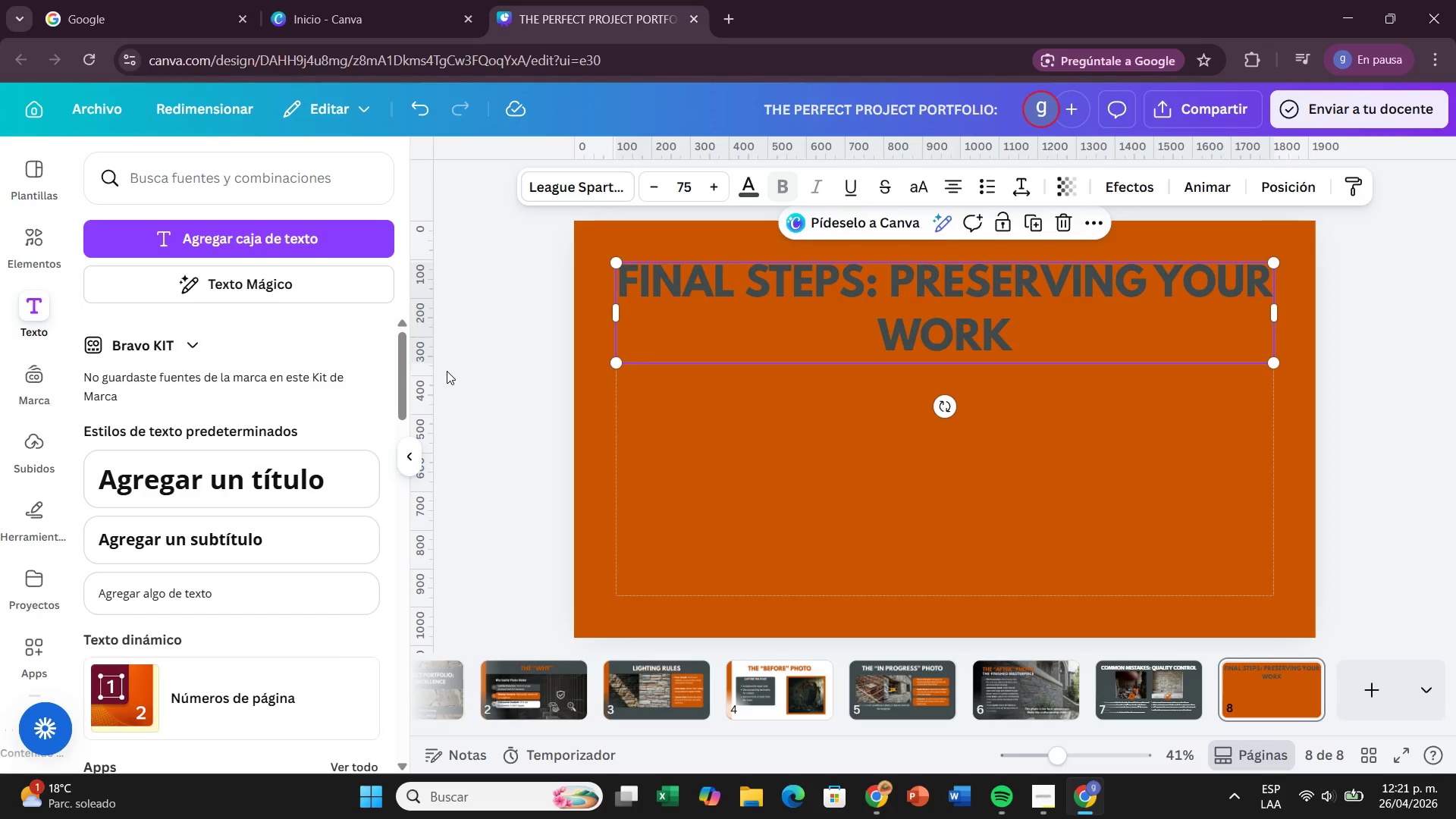 
wait(37.5)
 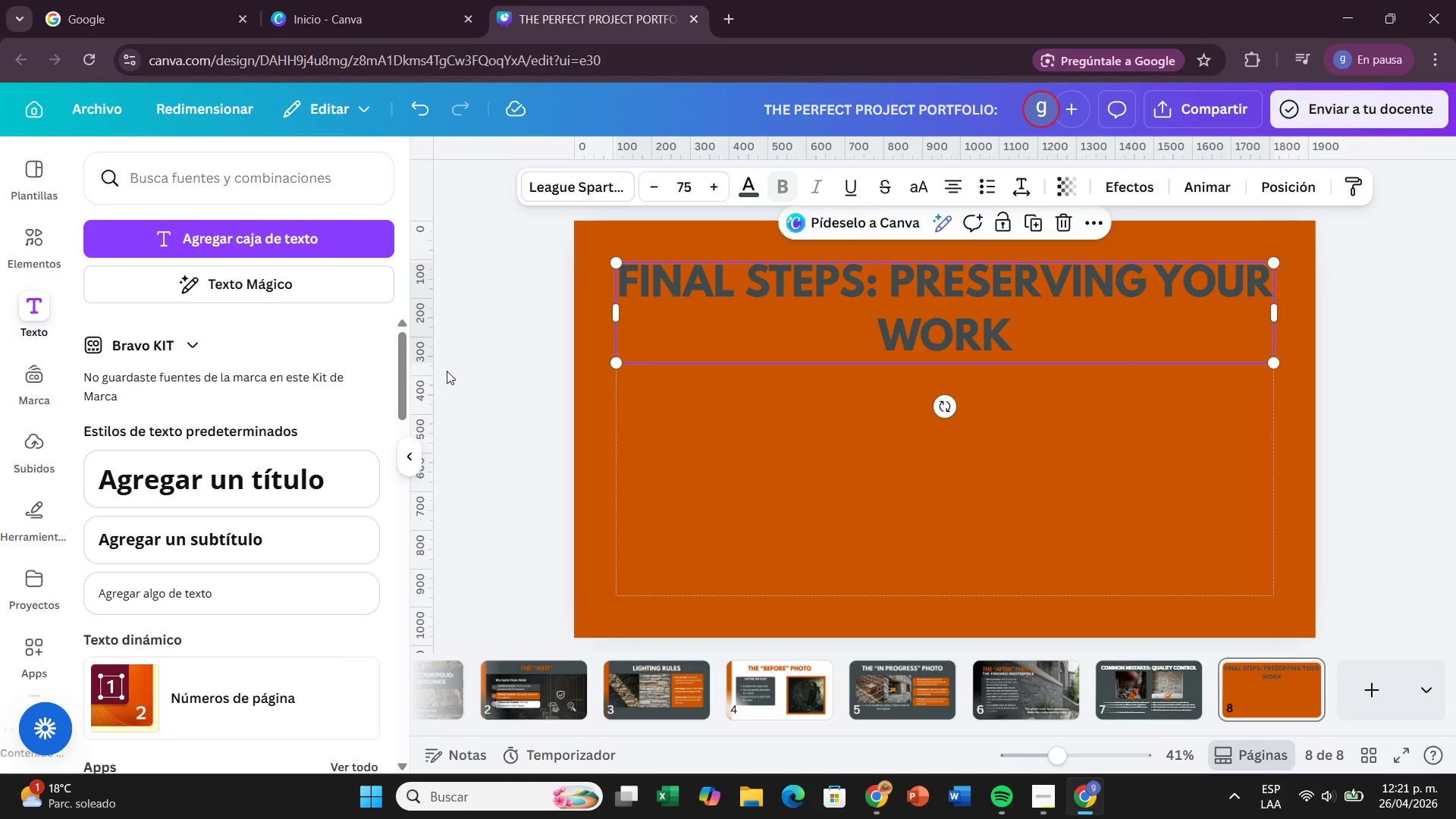 
left_click([294, 598])
 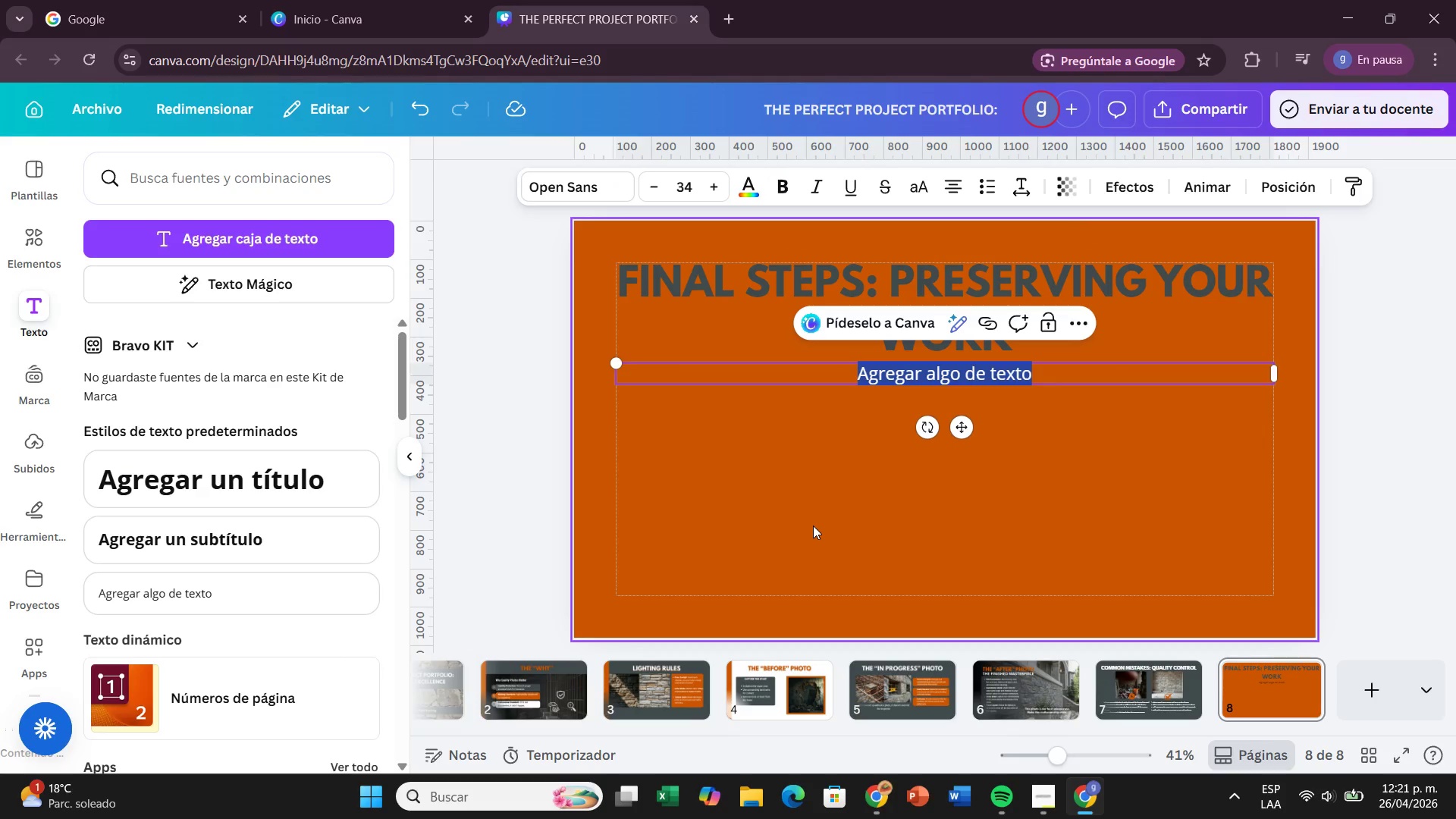 
key(Backspace)
 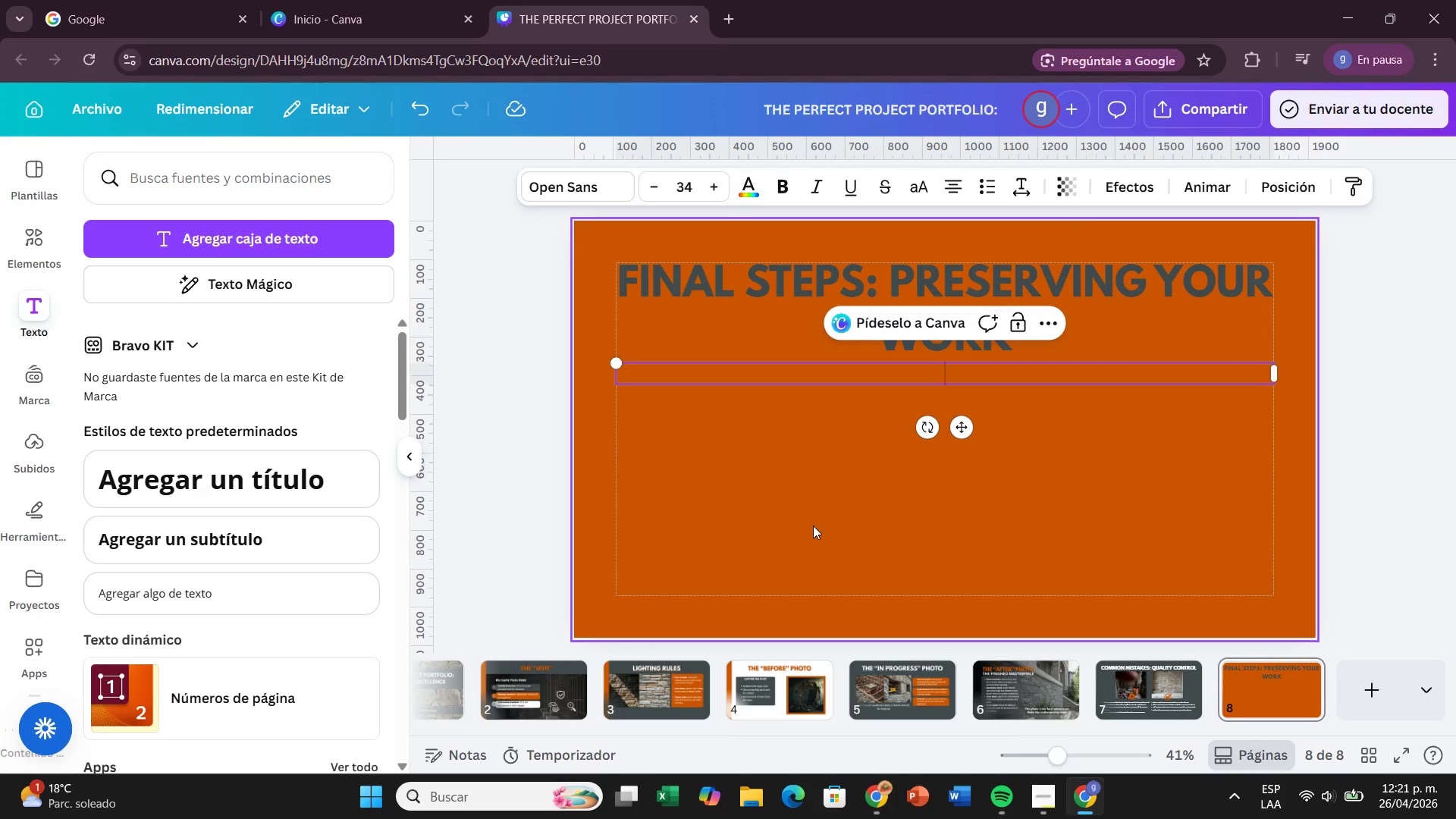 
key(CapsLock)
 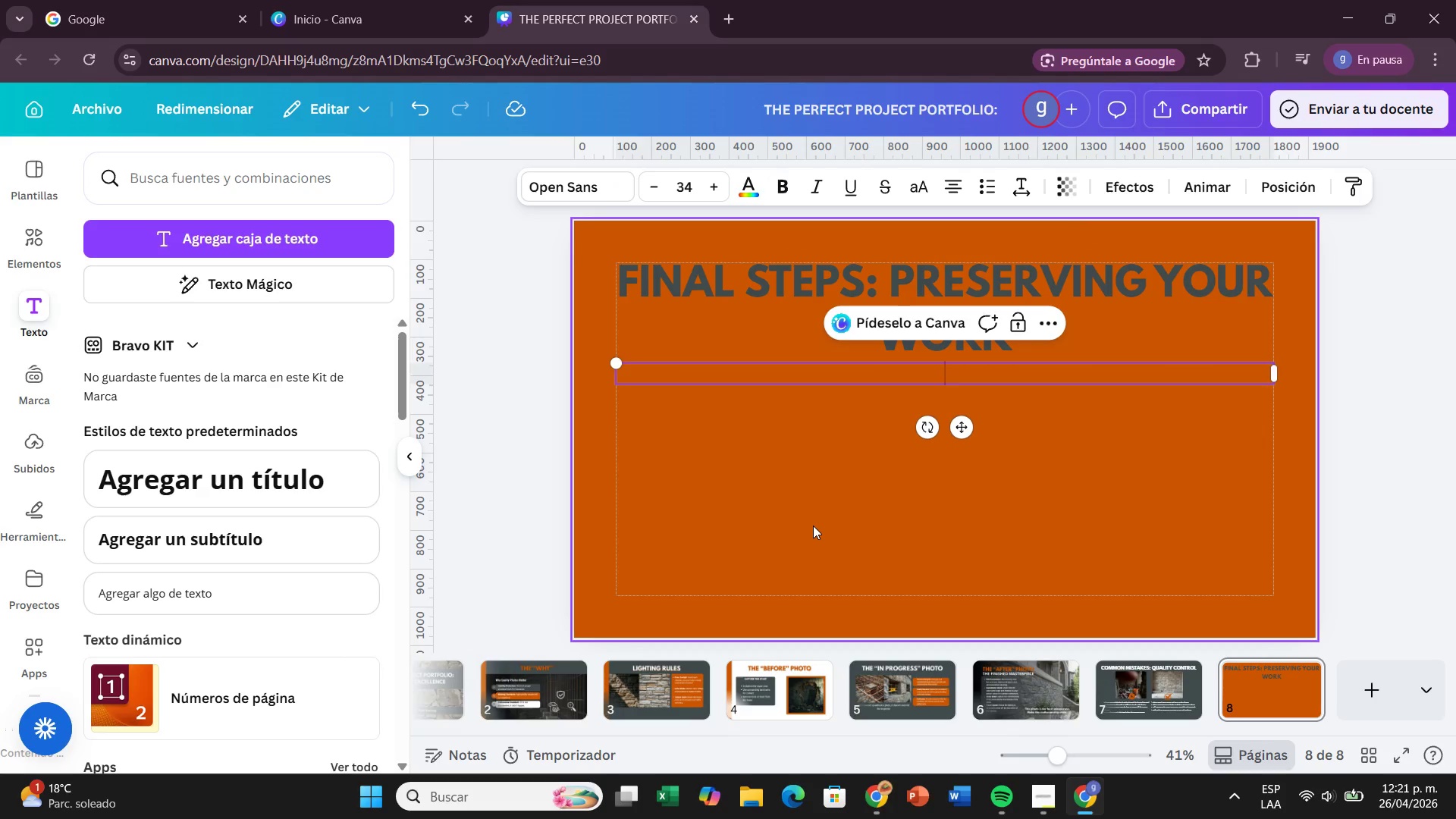 
key(I)
 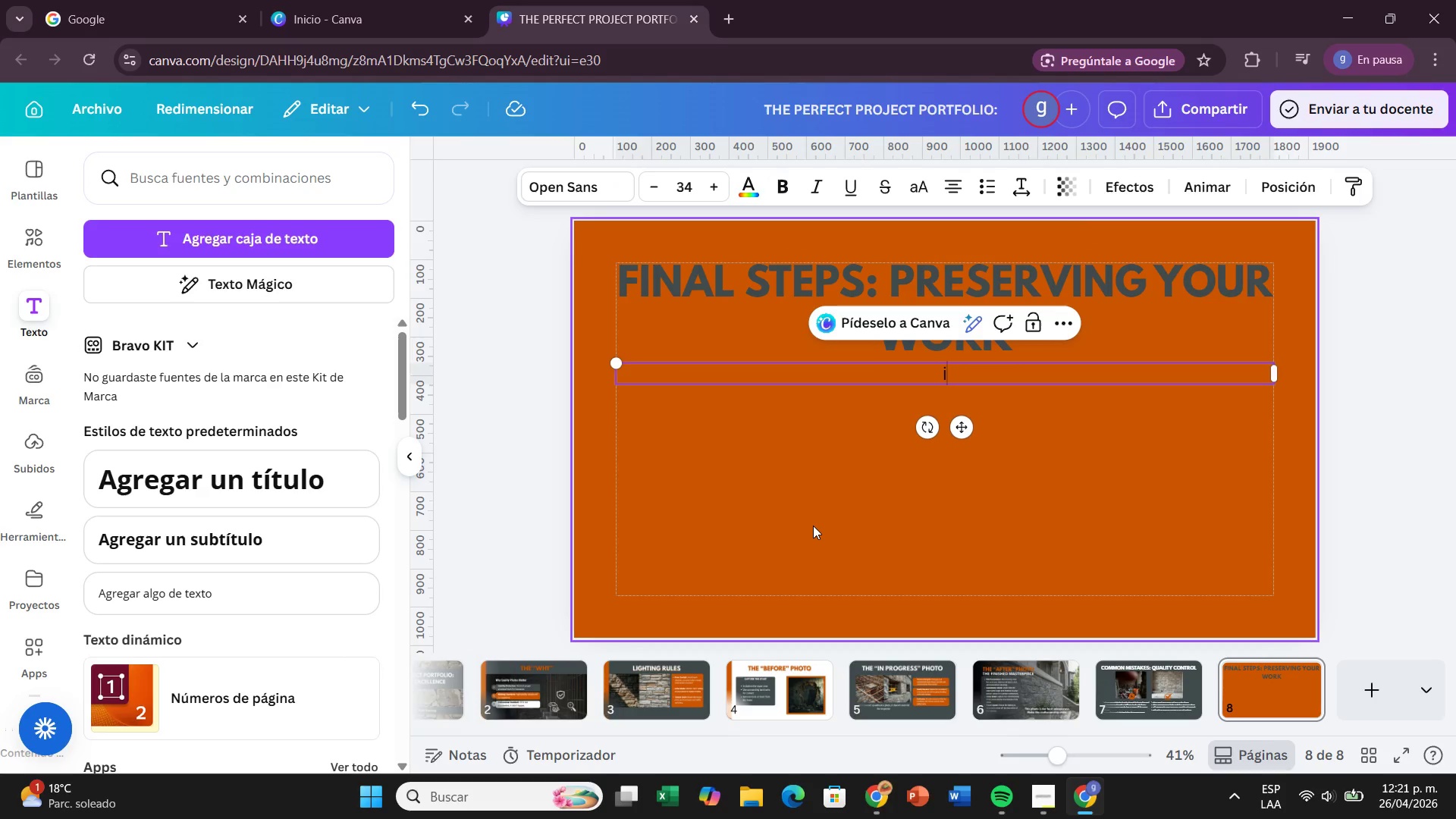 
key(CapsLock)
 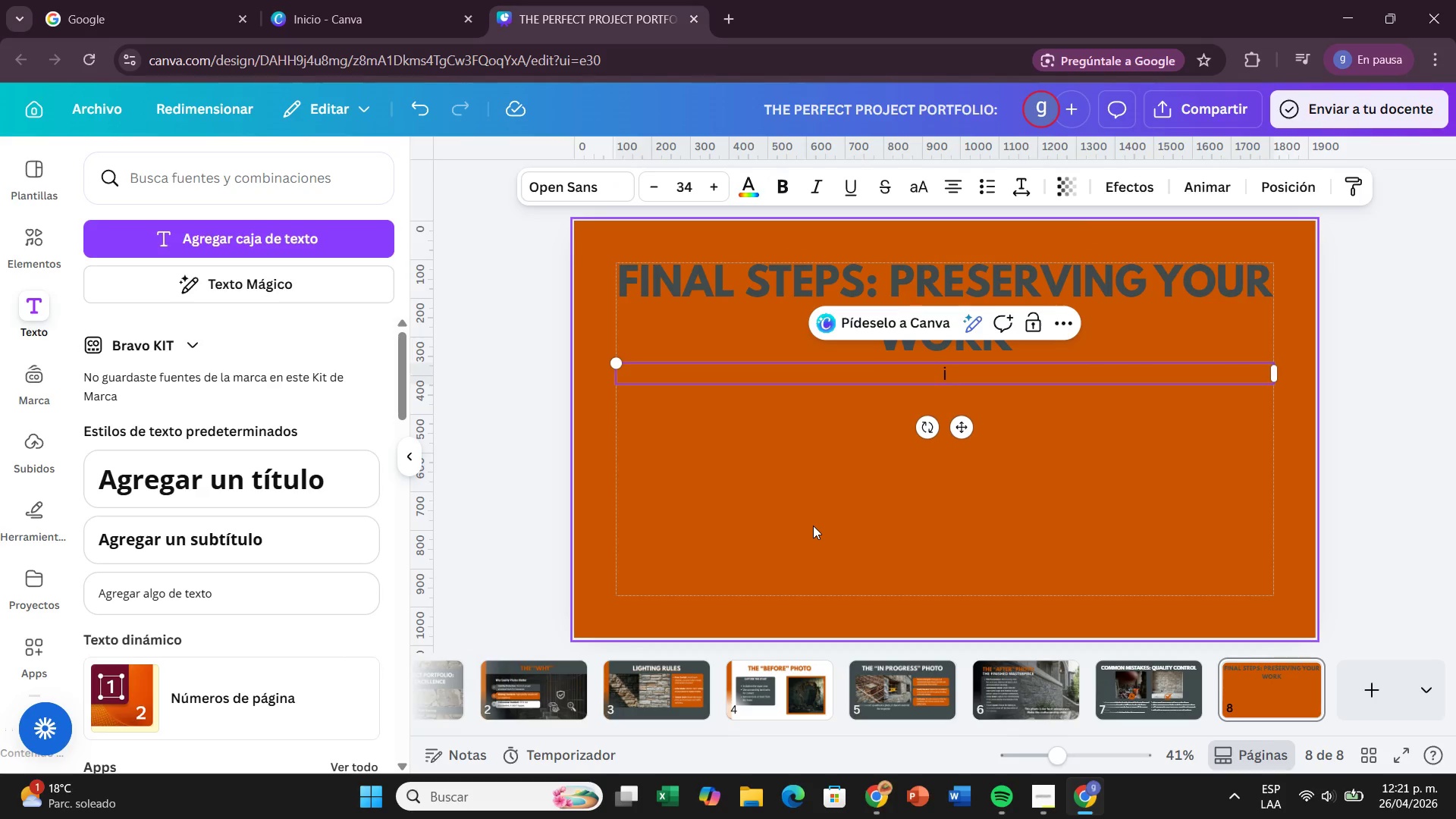 
key(Backspace)
 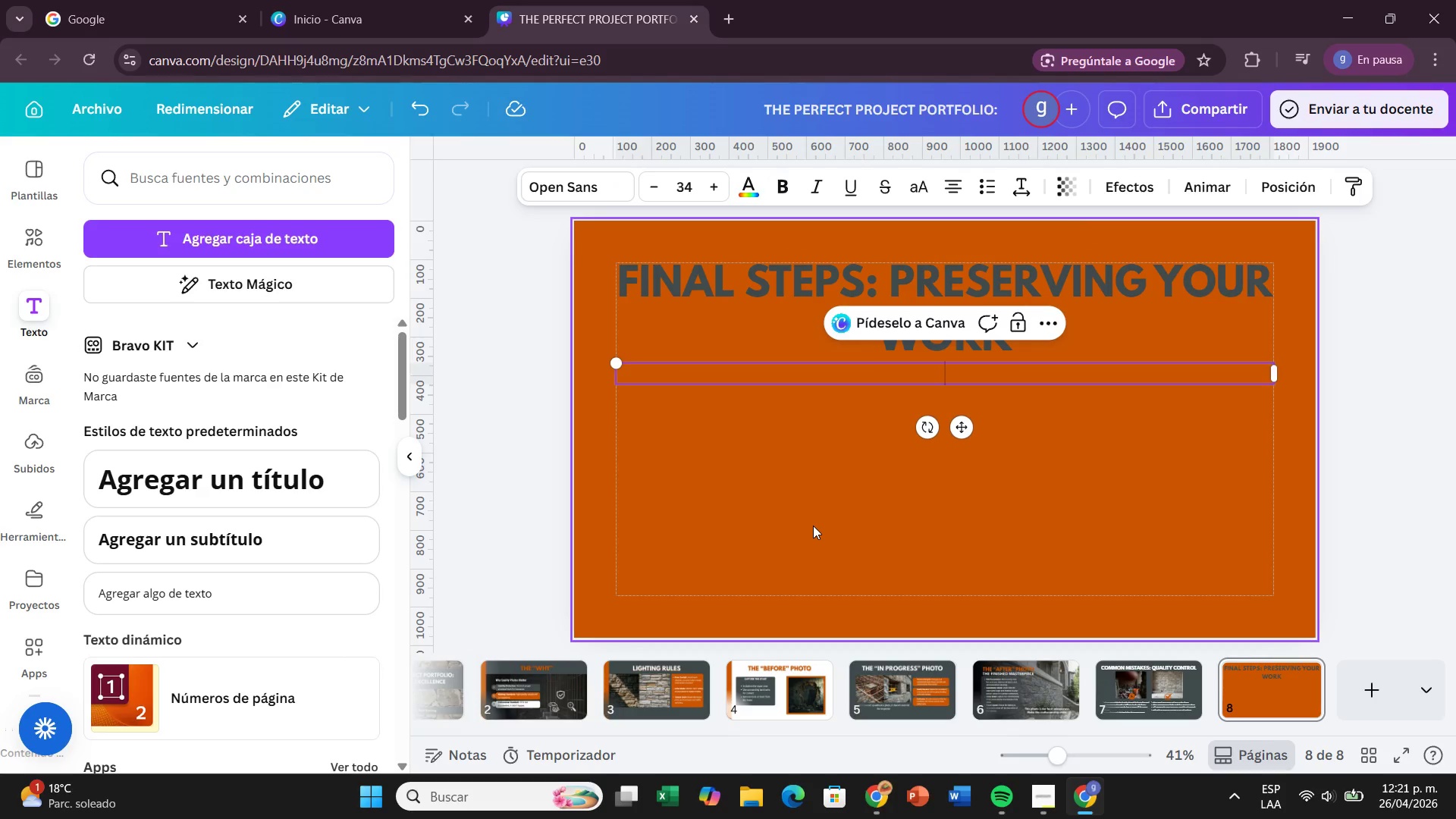 
key(I)
 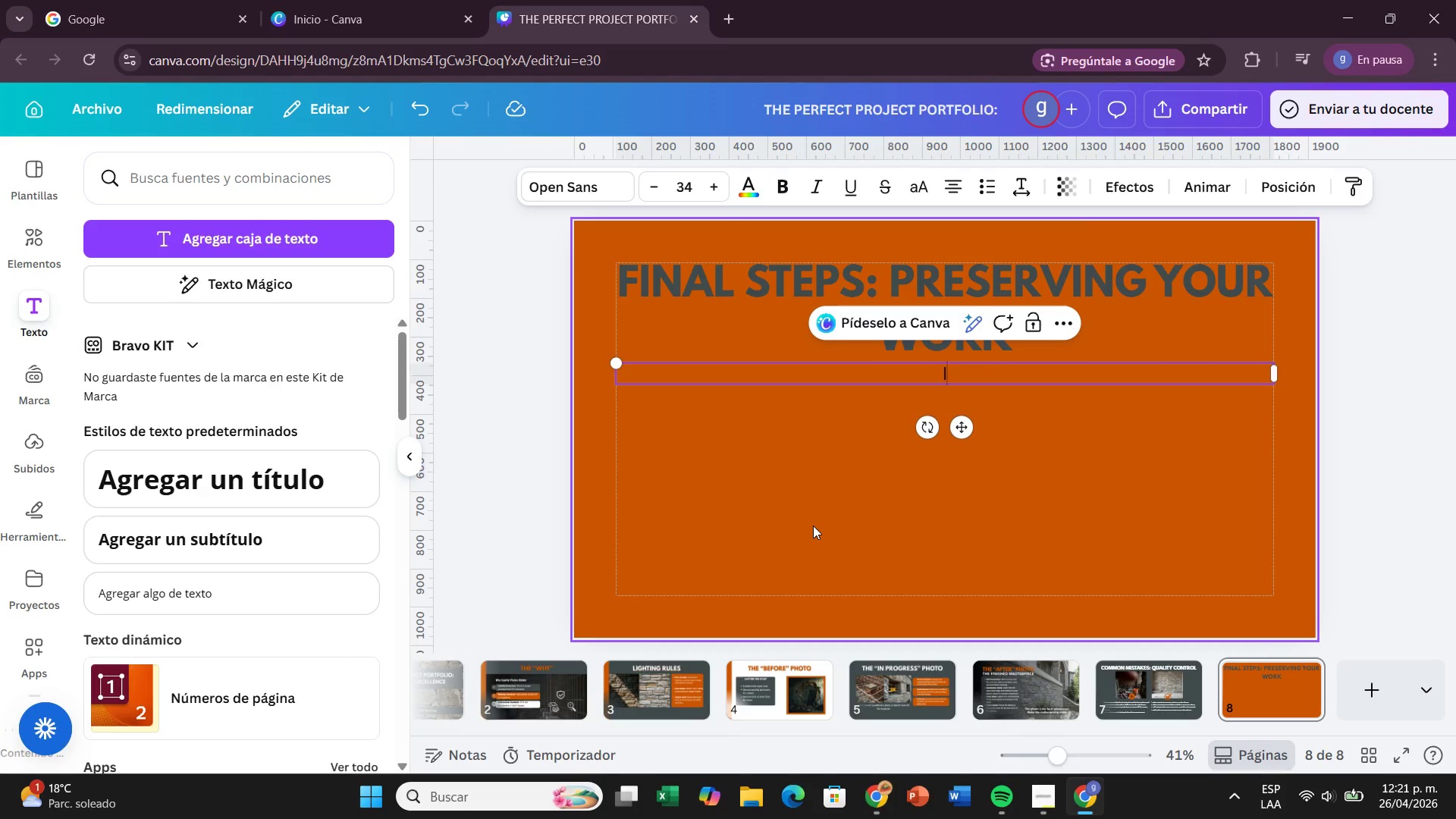 
key(CapsLock)
 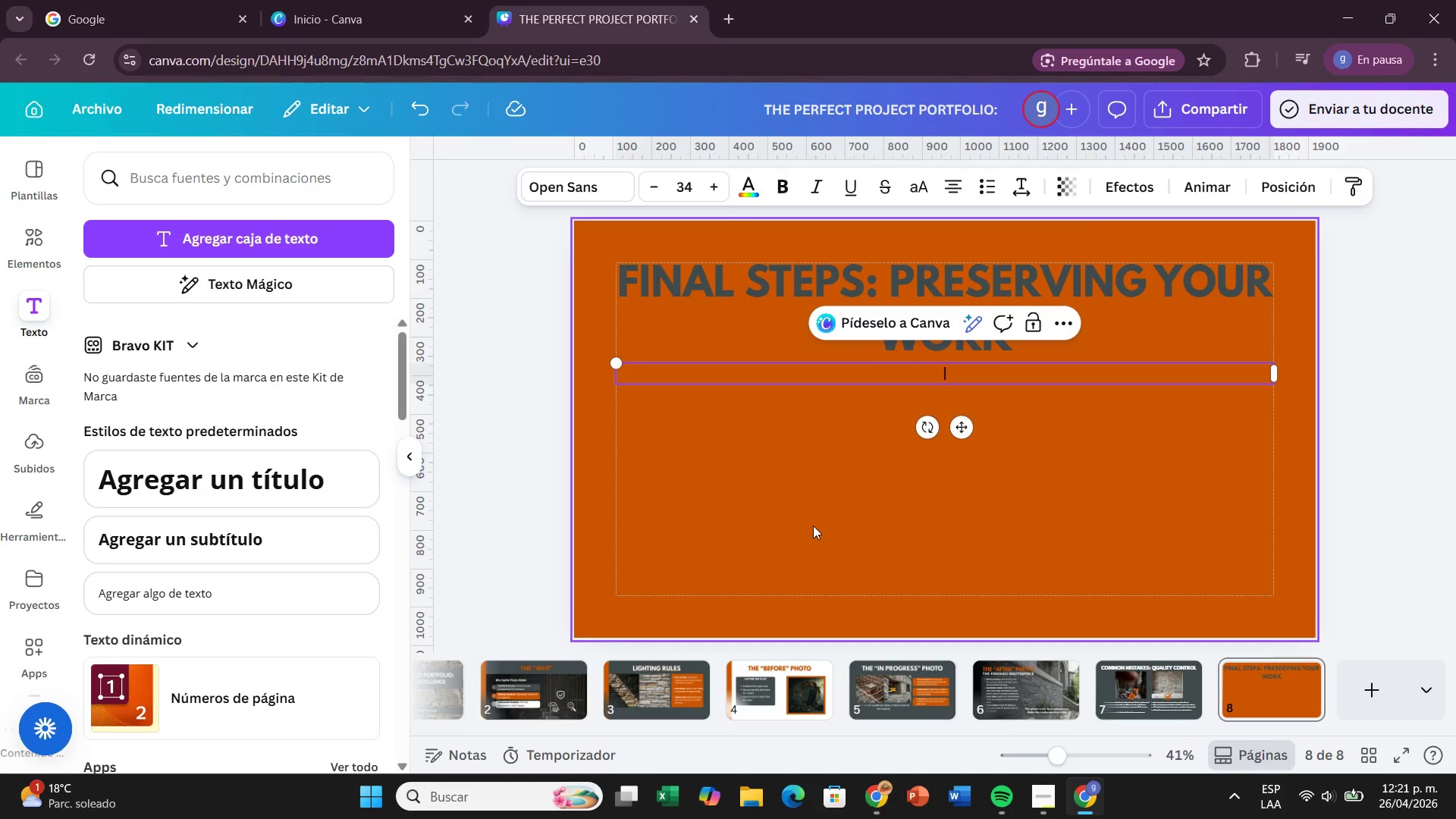 
key(N)
 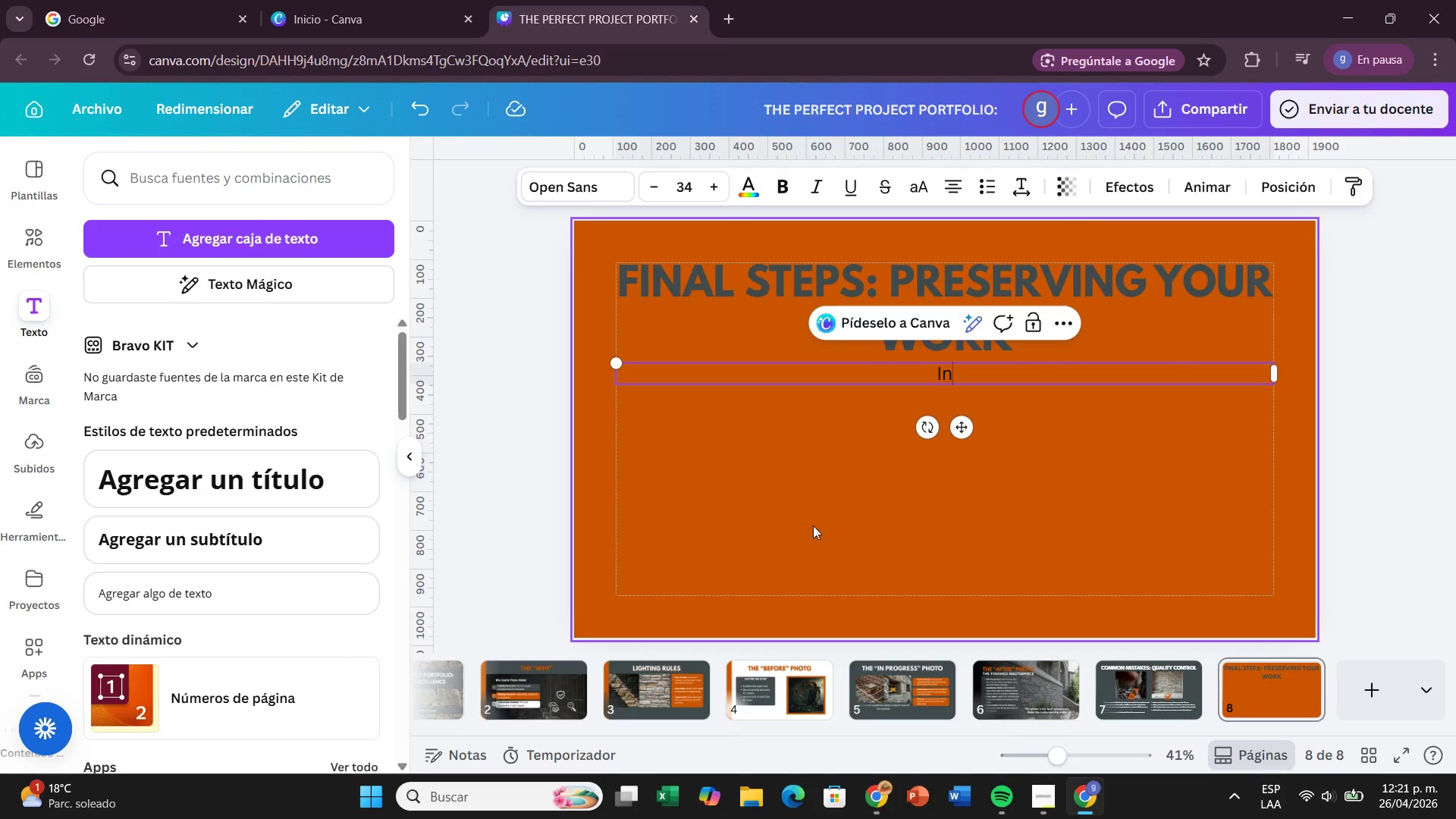 
wait(5.8)
 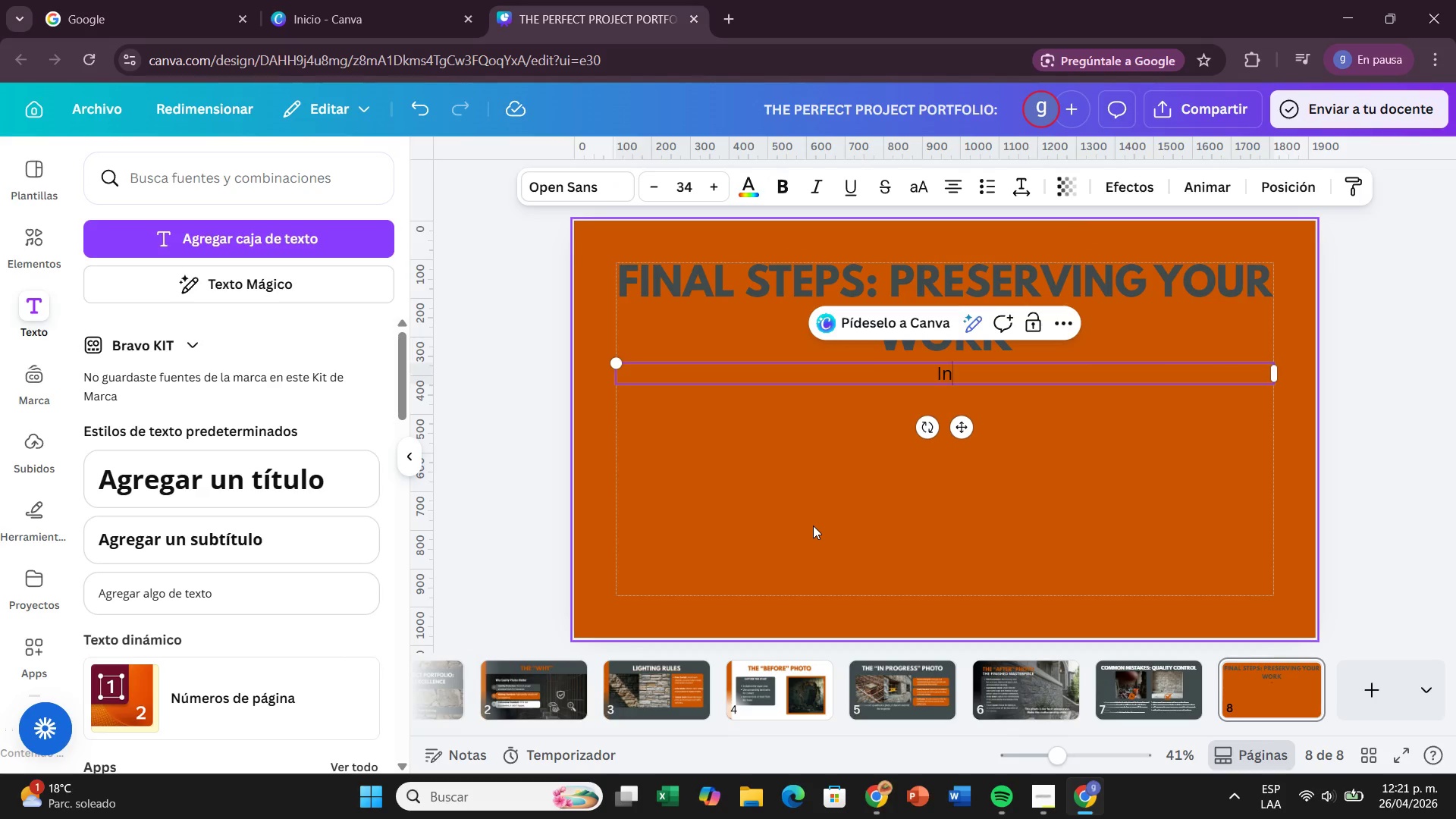 
key(M)
 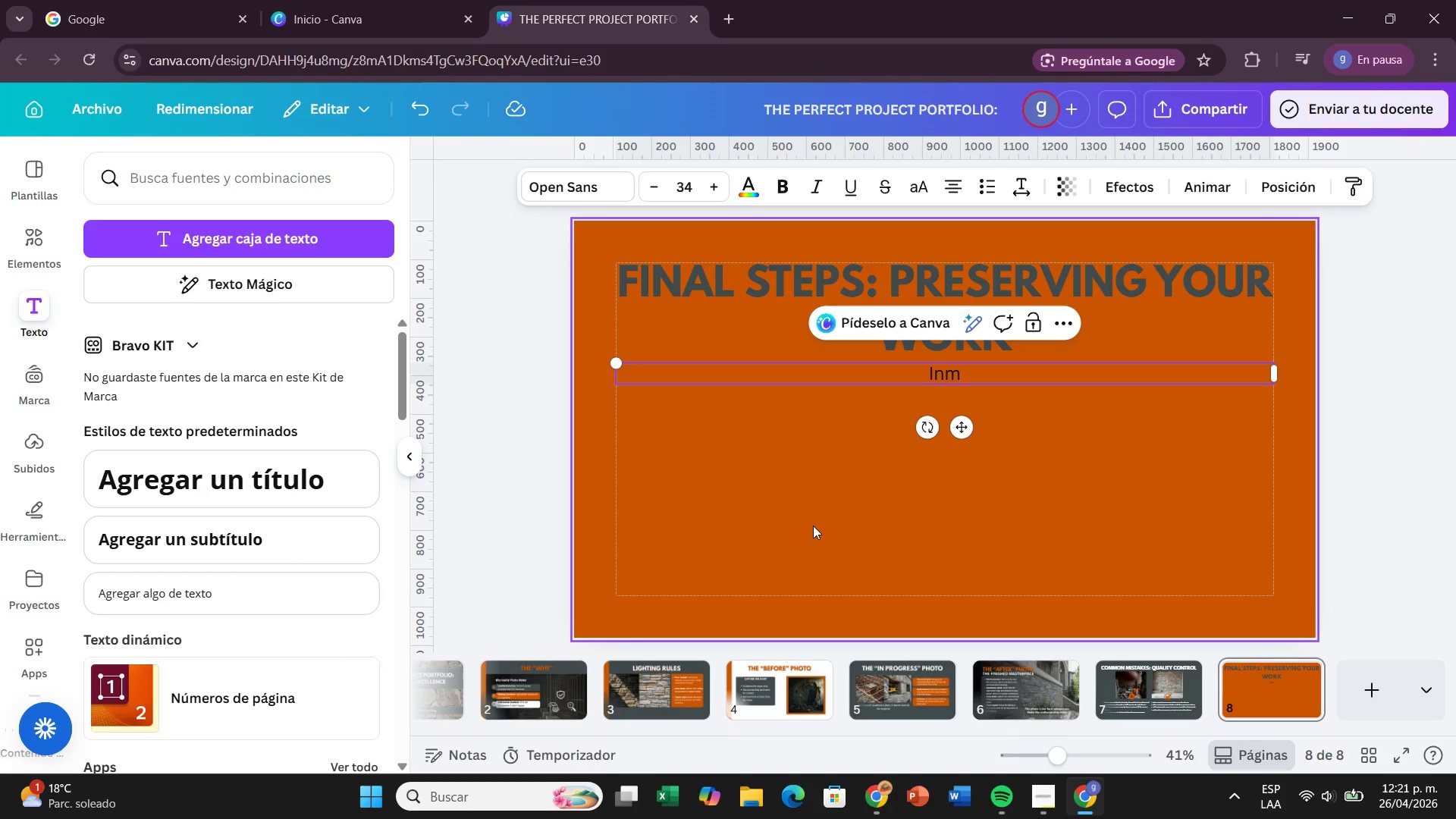 
wait(5.03)
 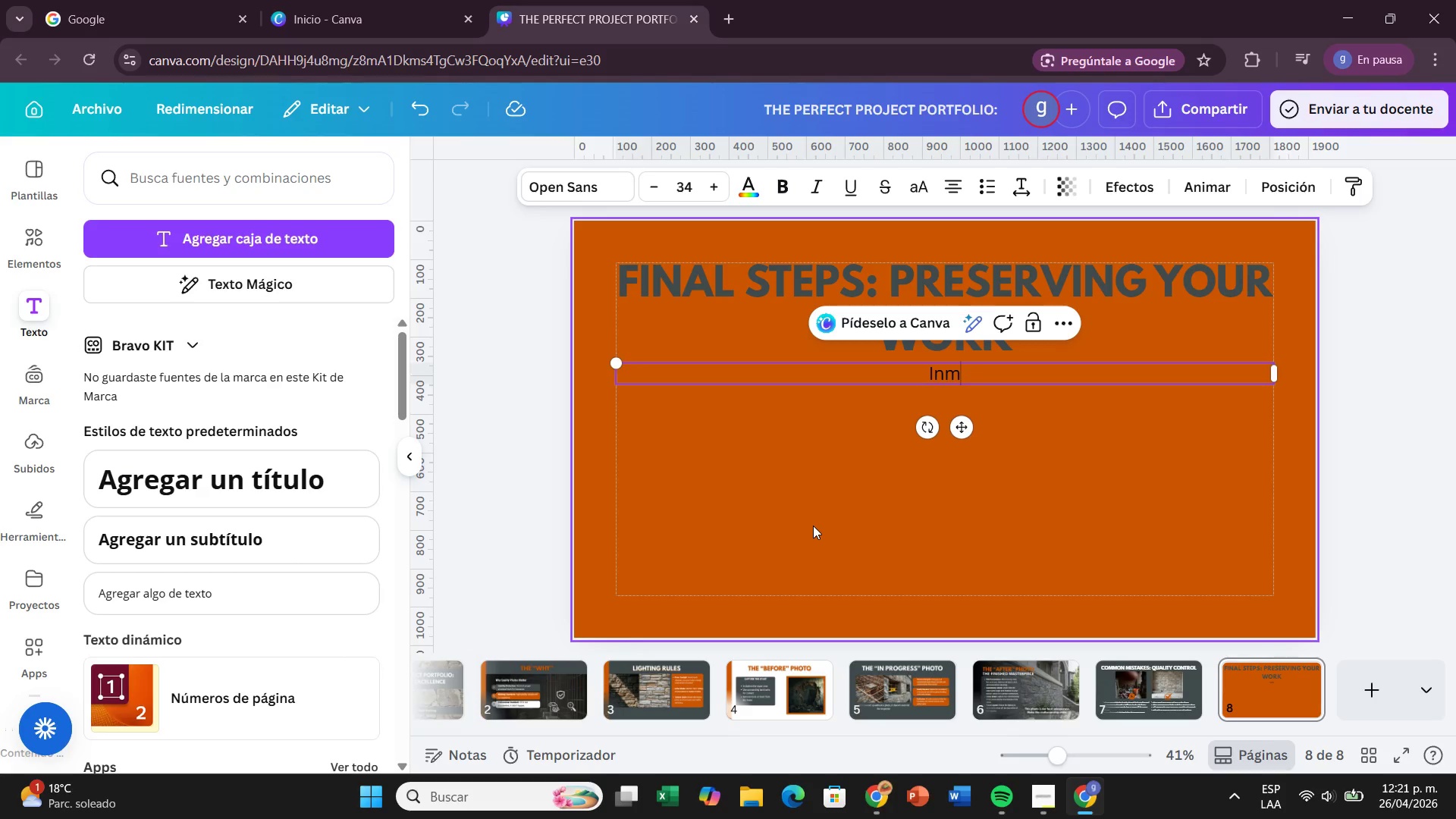 
key(Backspace)
key(Backspace)
type(mmediate Review> Check your photos a)
key(Backspace)
type(before leaving the job site. If it[s blurry.[NumLock][NumLock])
key(Backspace)
type(,dj)
key(Backspace)
type(hot it again.)
 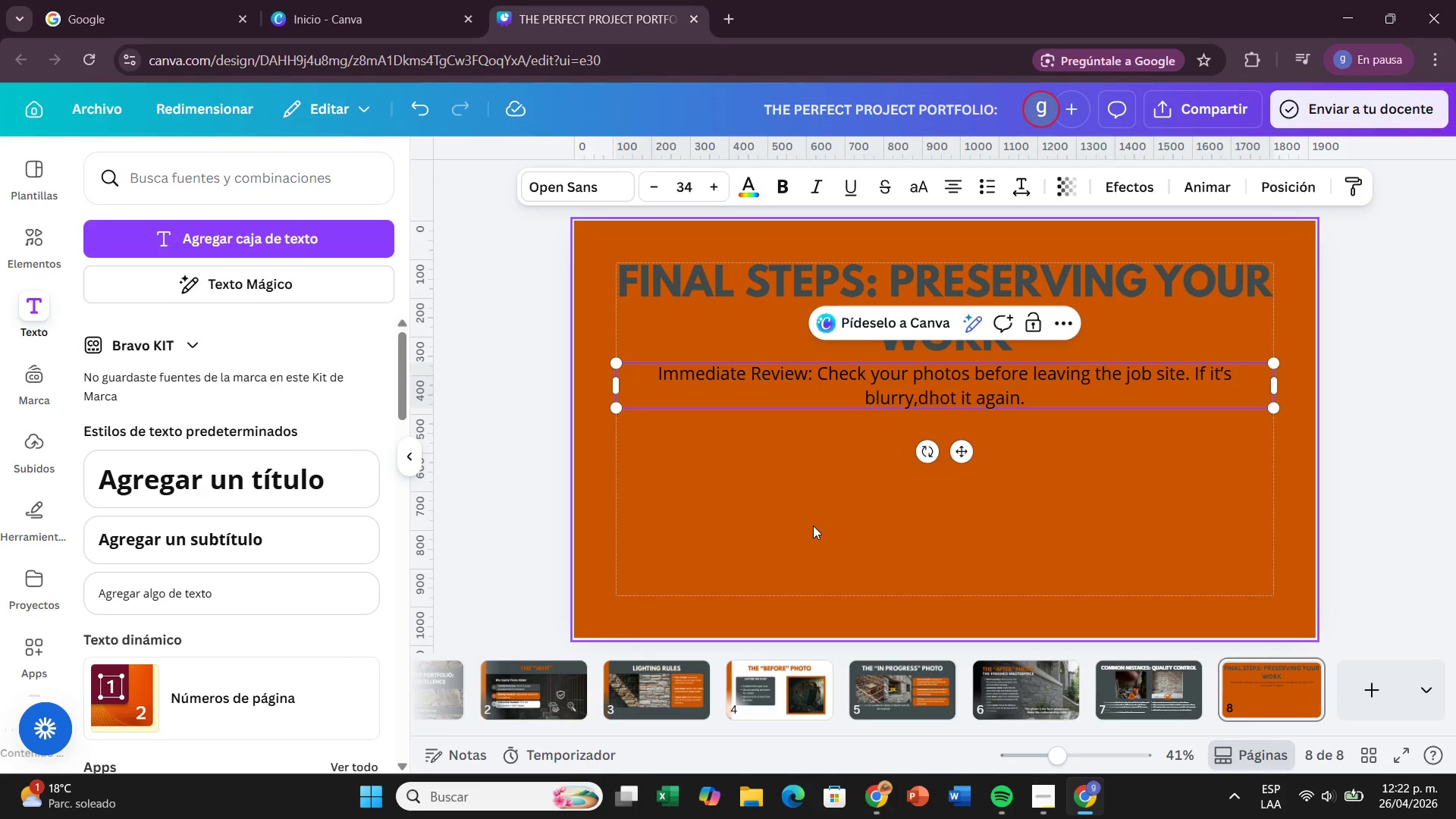 
wait(6.78)
 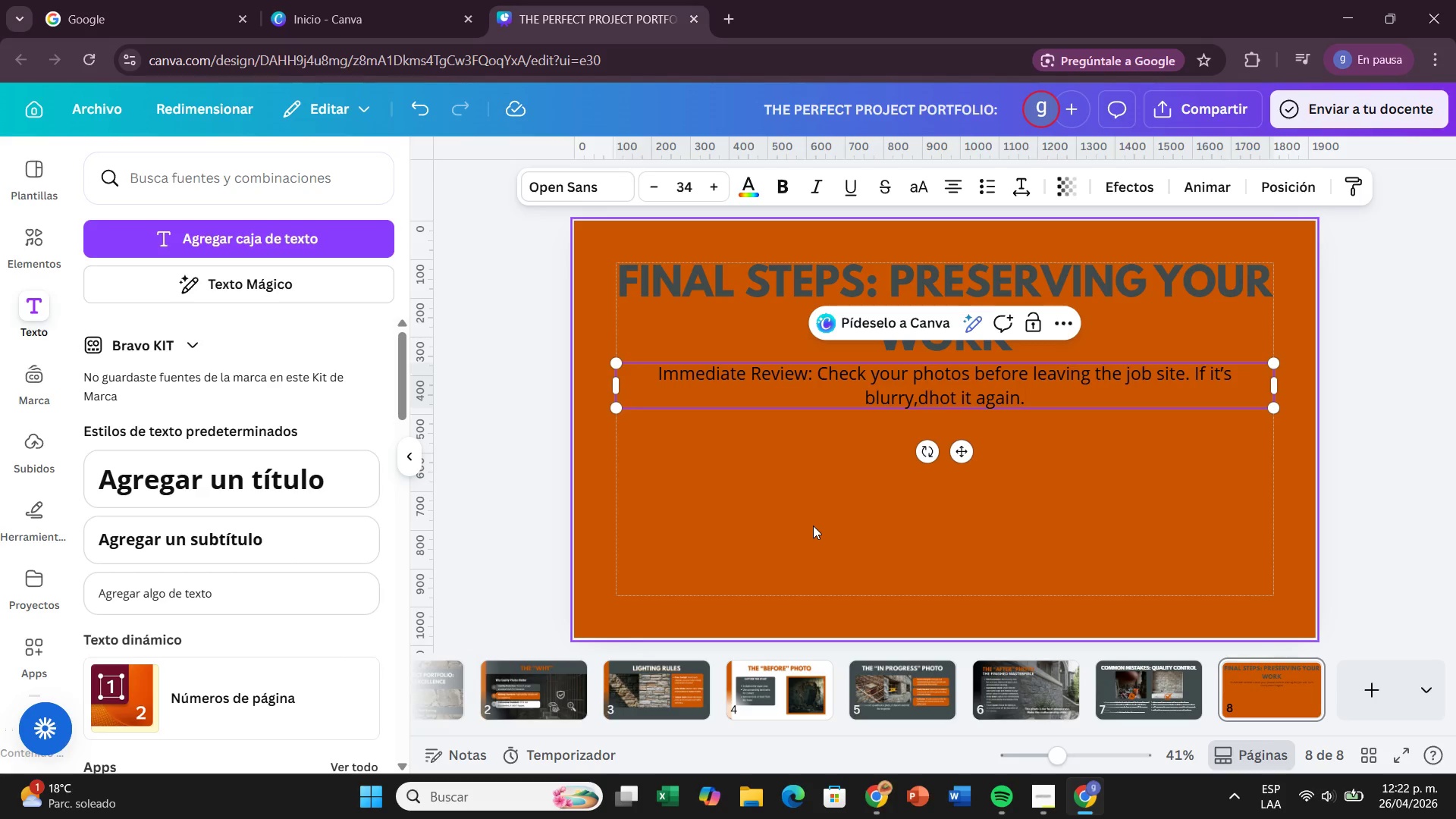 
key(Enter)
 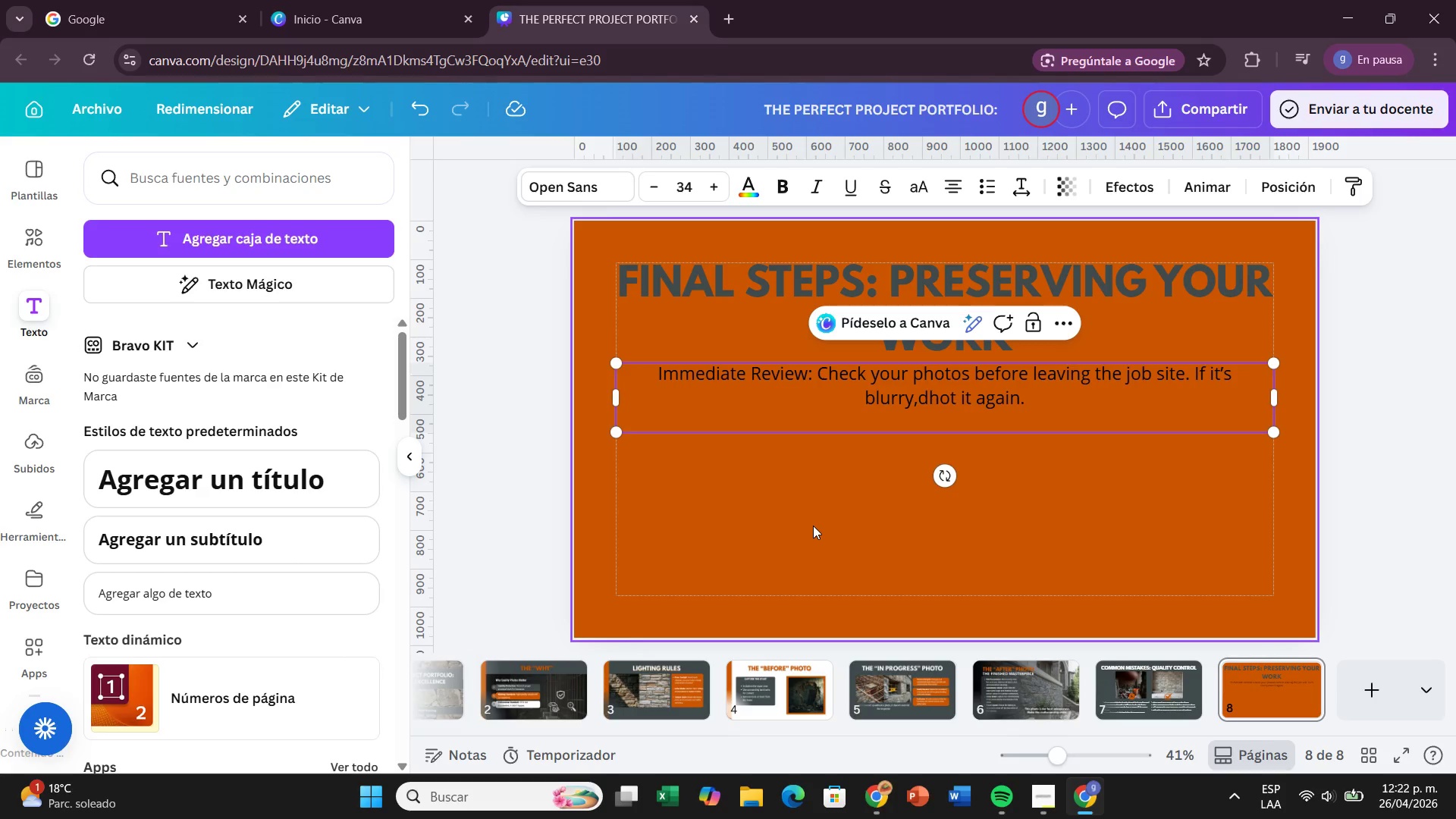 
type(Central Storage> Upla)
key(Backspace)
type(oad all projects)
key(Backspace)
key(Backspace)
type(s)
key(Backspace)
type(t floders )
key(Backspace)
key(Backspace)
key(Backspace)
key(Backspace)
key(Backspace)
key(Backspace)
key(Backspace)
type(olders directly to the )
 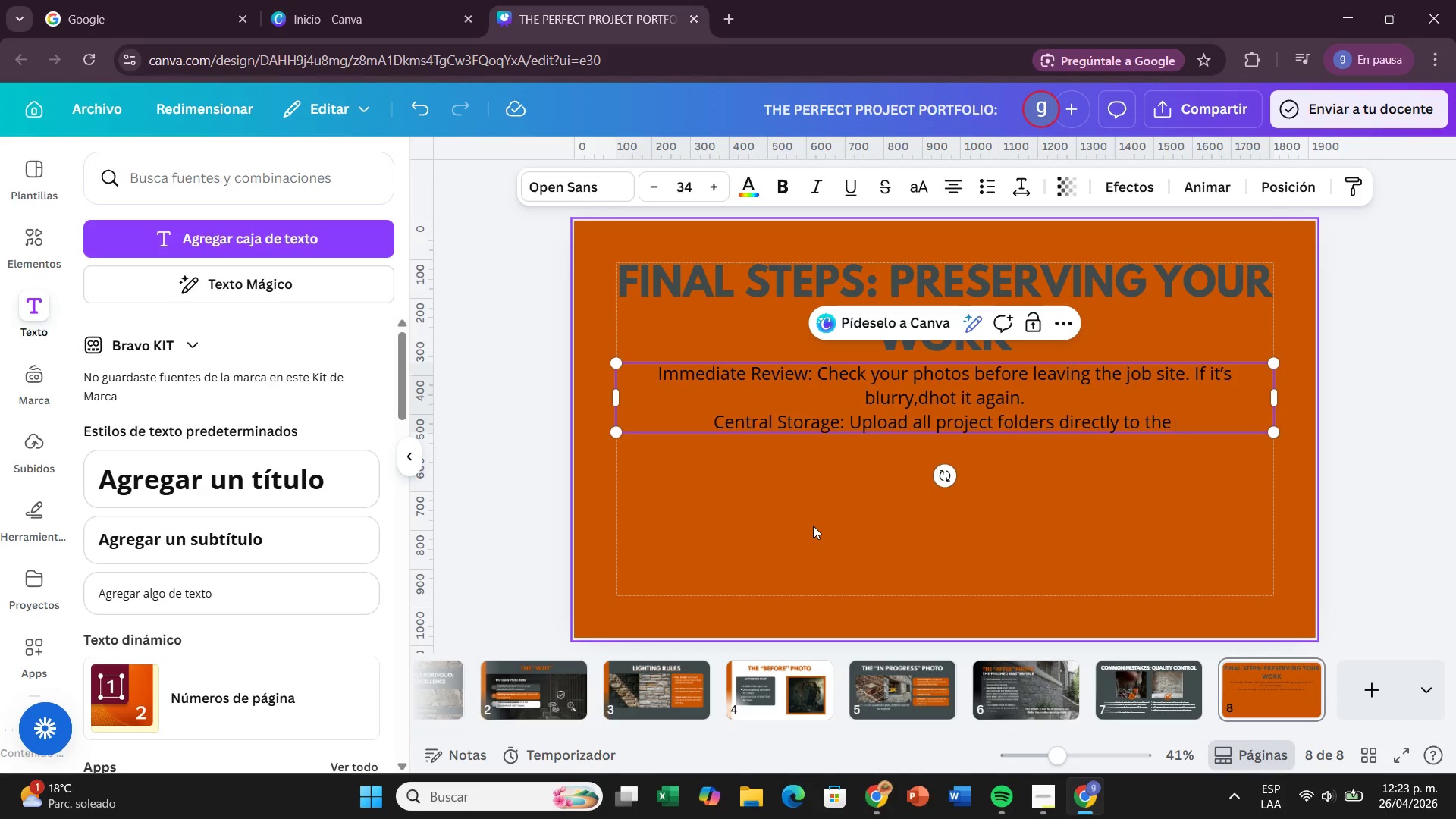 
wait(7.66)
 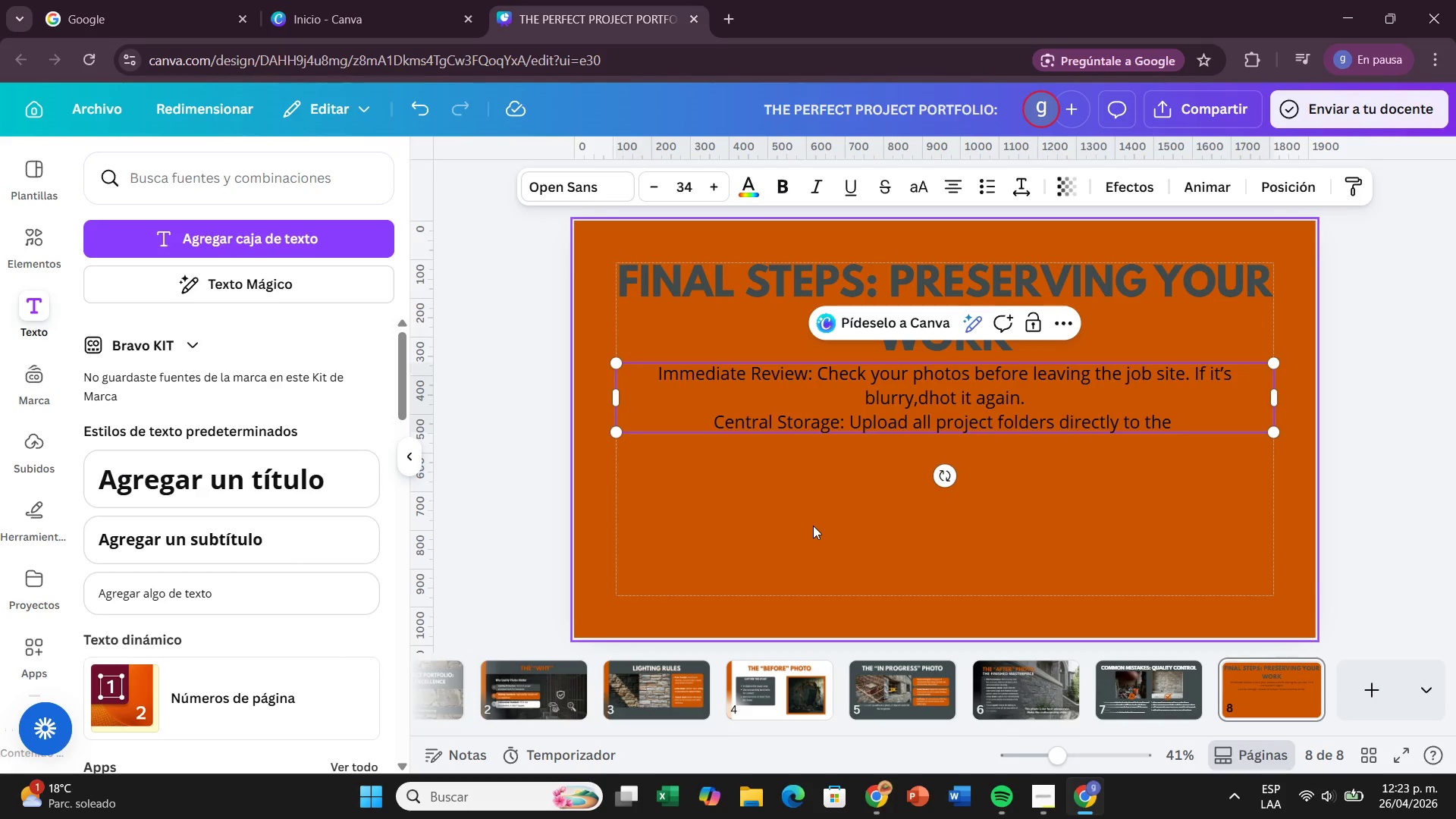 
type(Company&Clud )
 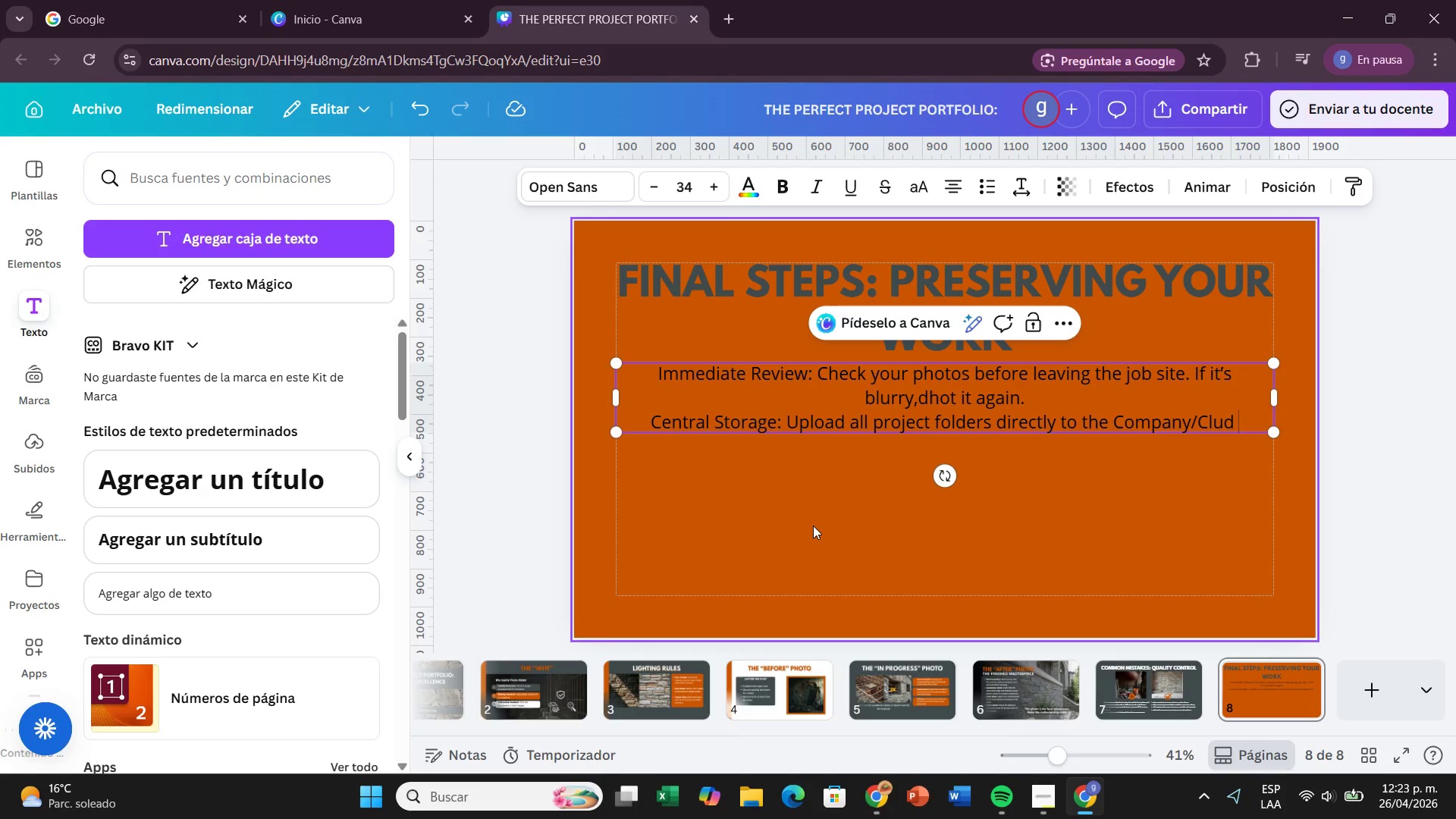 
type(Ap)
key(Backspace)
key(Backspace)
key(Backspace)
key(Backspace)
key(Backspace)
type(oud App)
 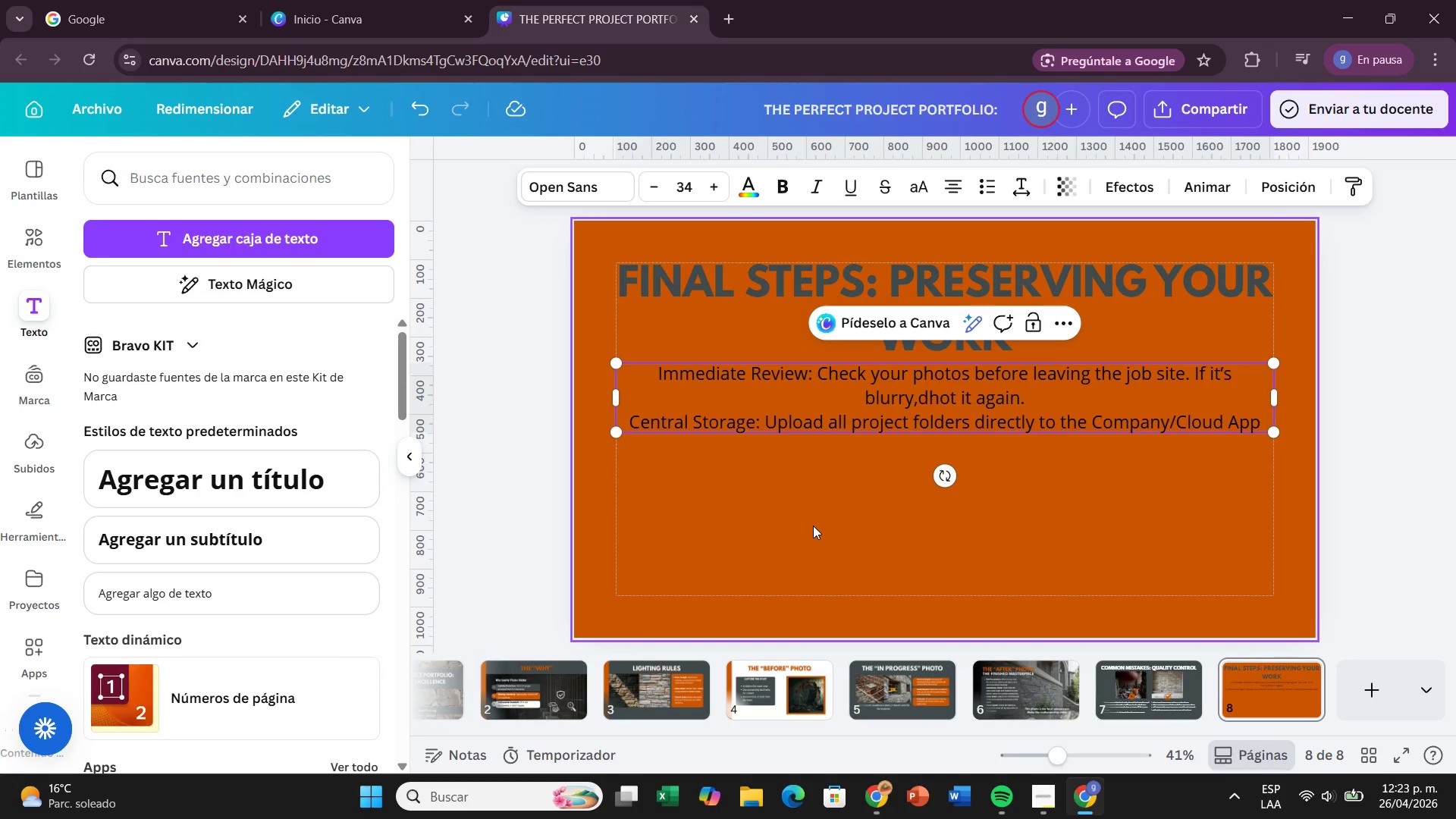 
key(Enter)
 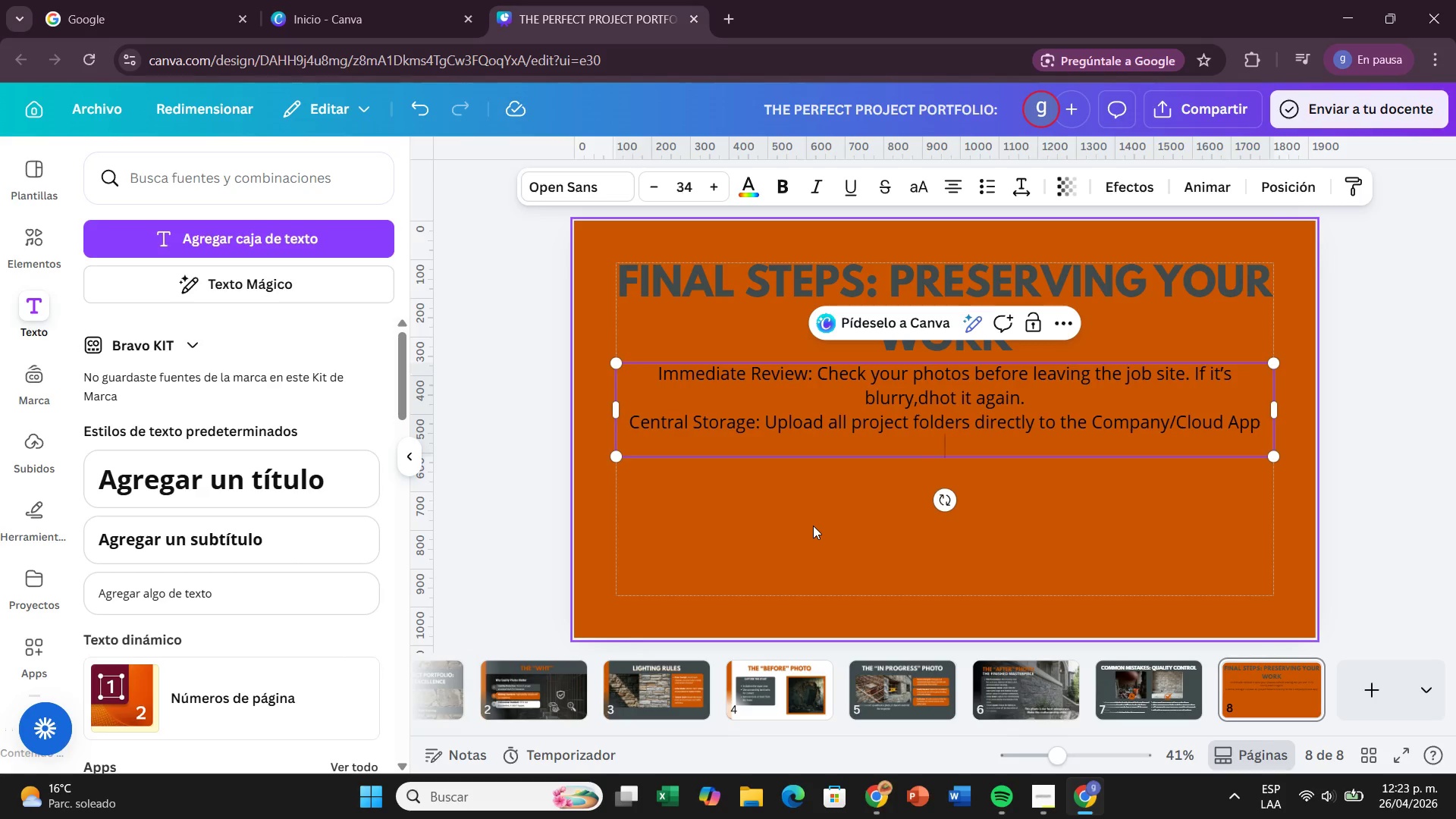 
key(Backspace)
 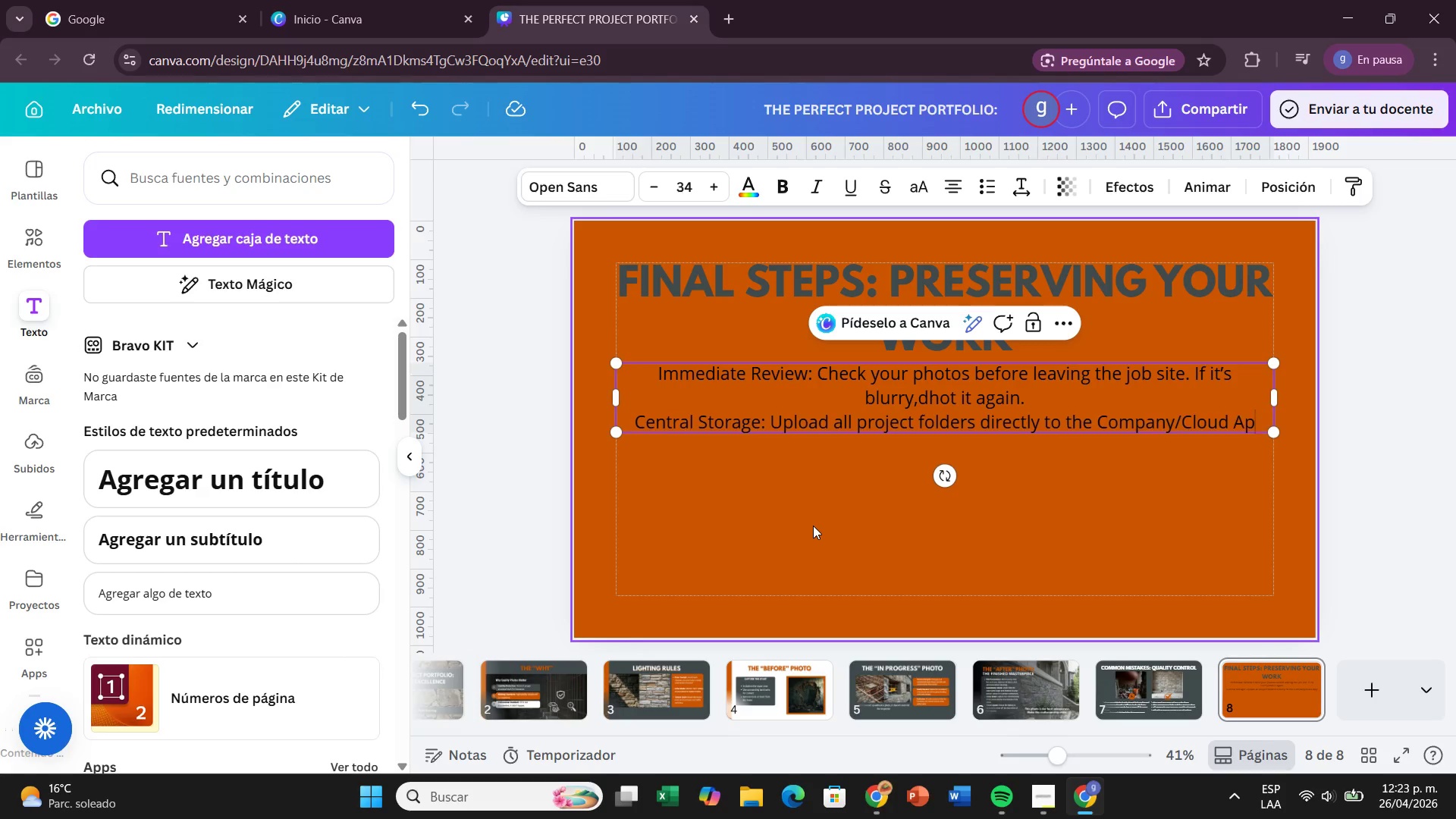 
key(Backspace)
 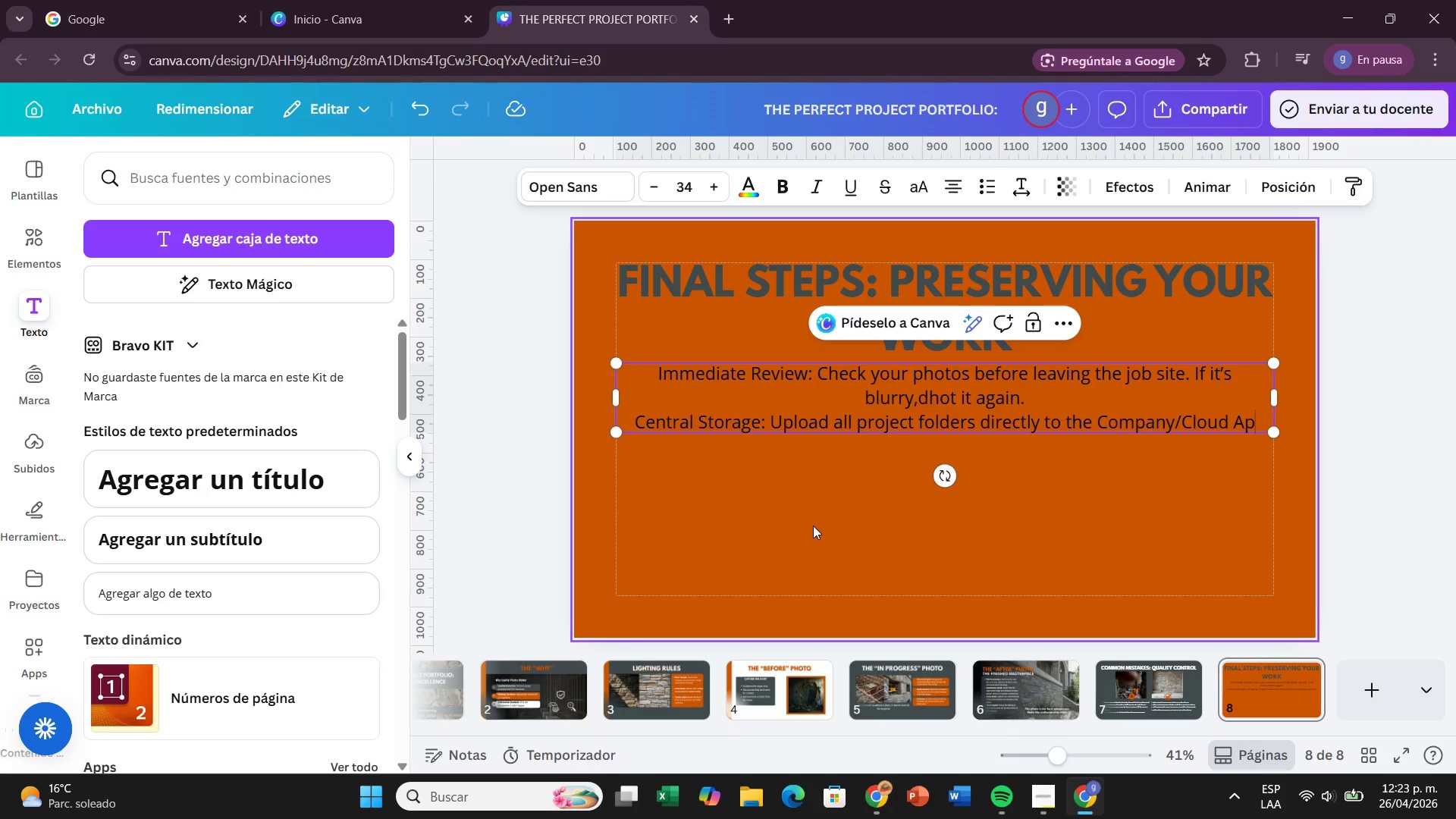 
key(P)
 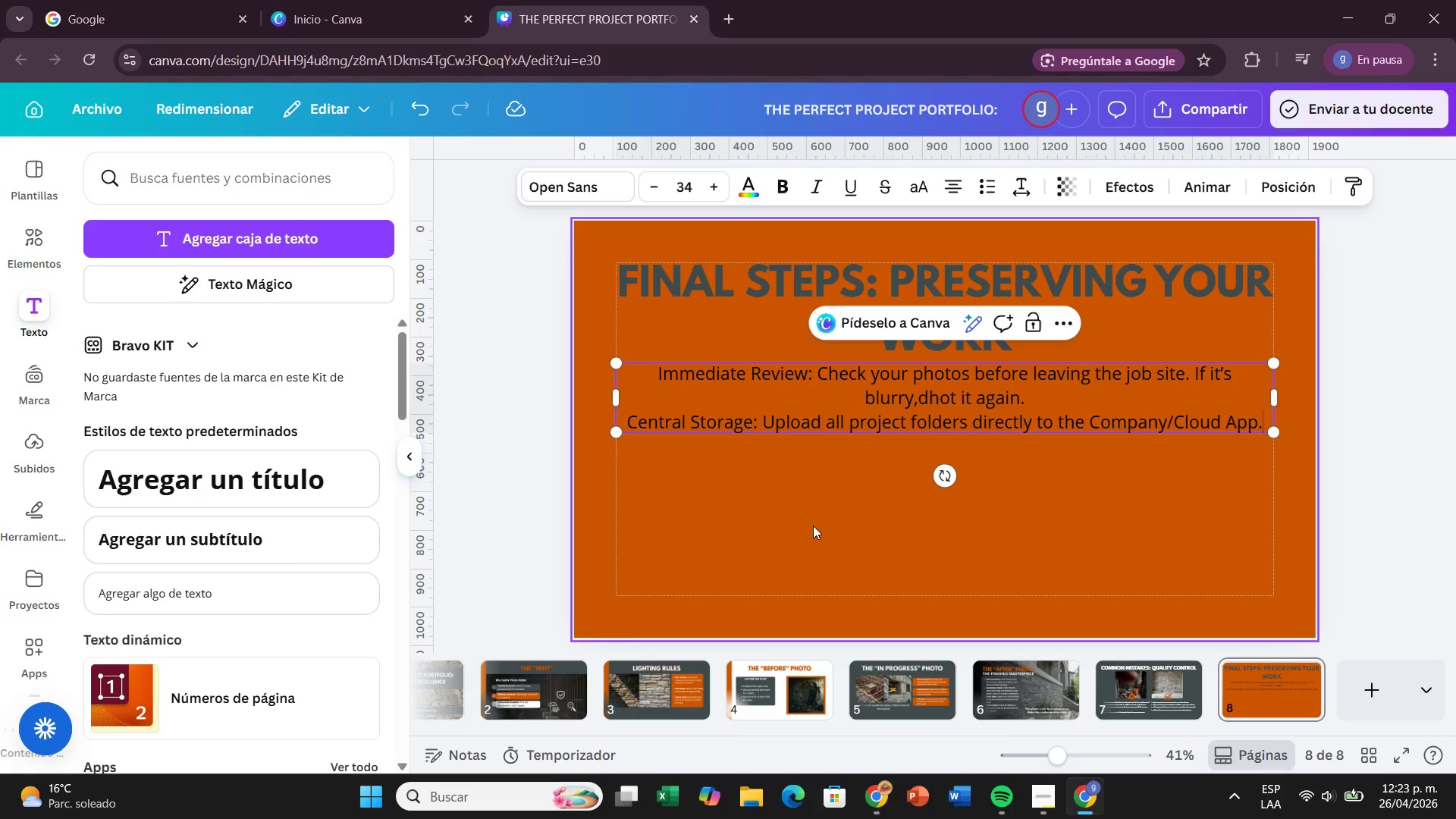 
key(Period)
 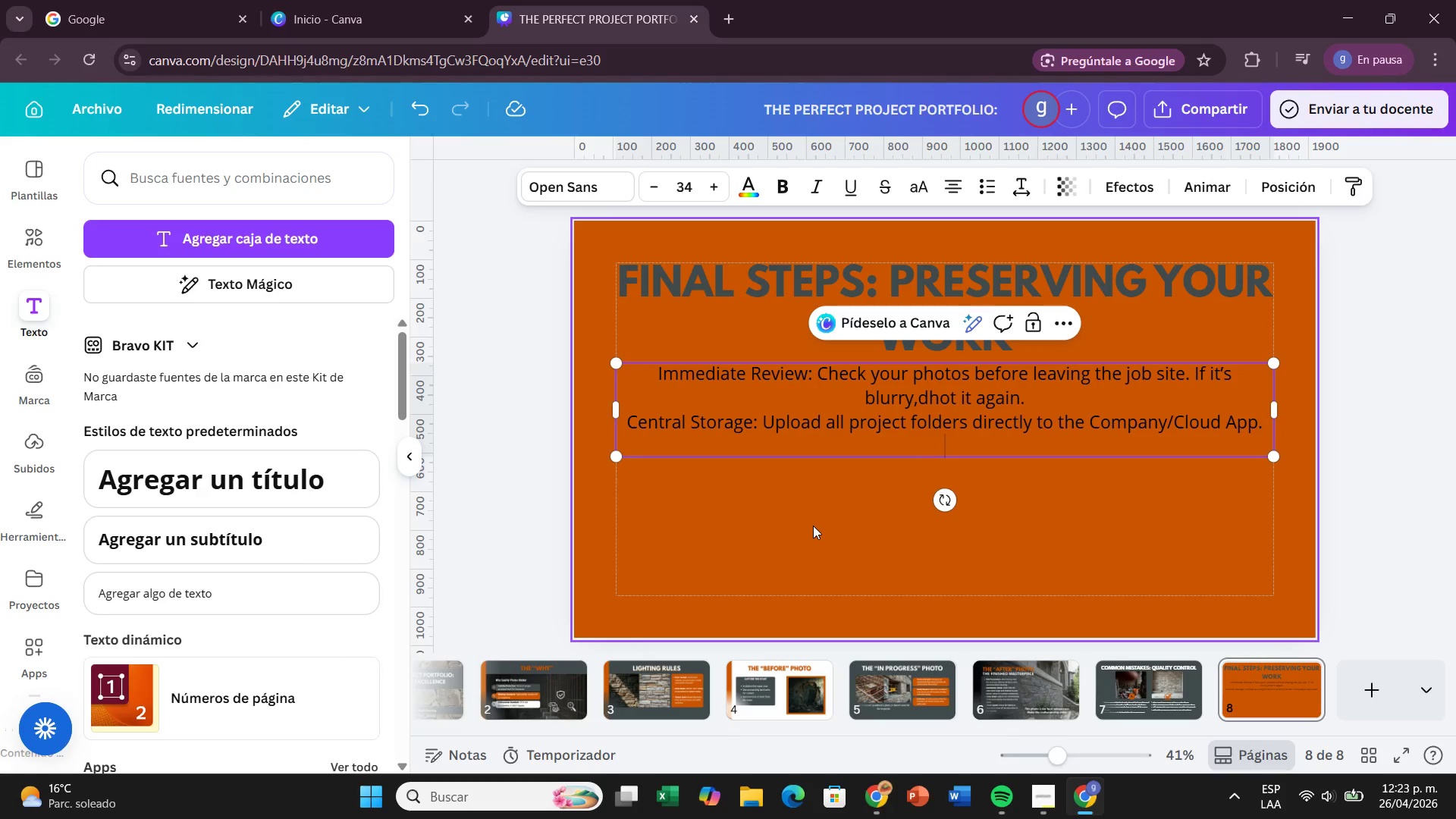 
key(Enter)
 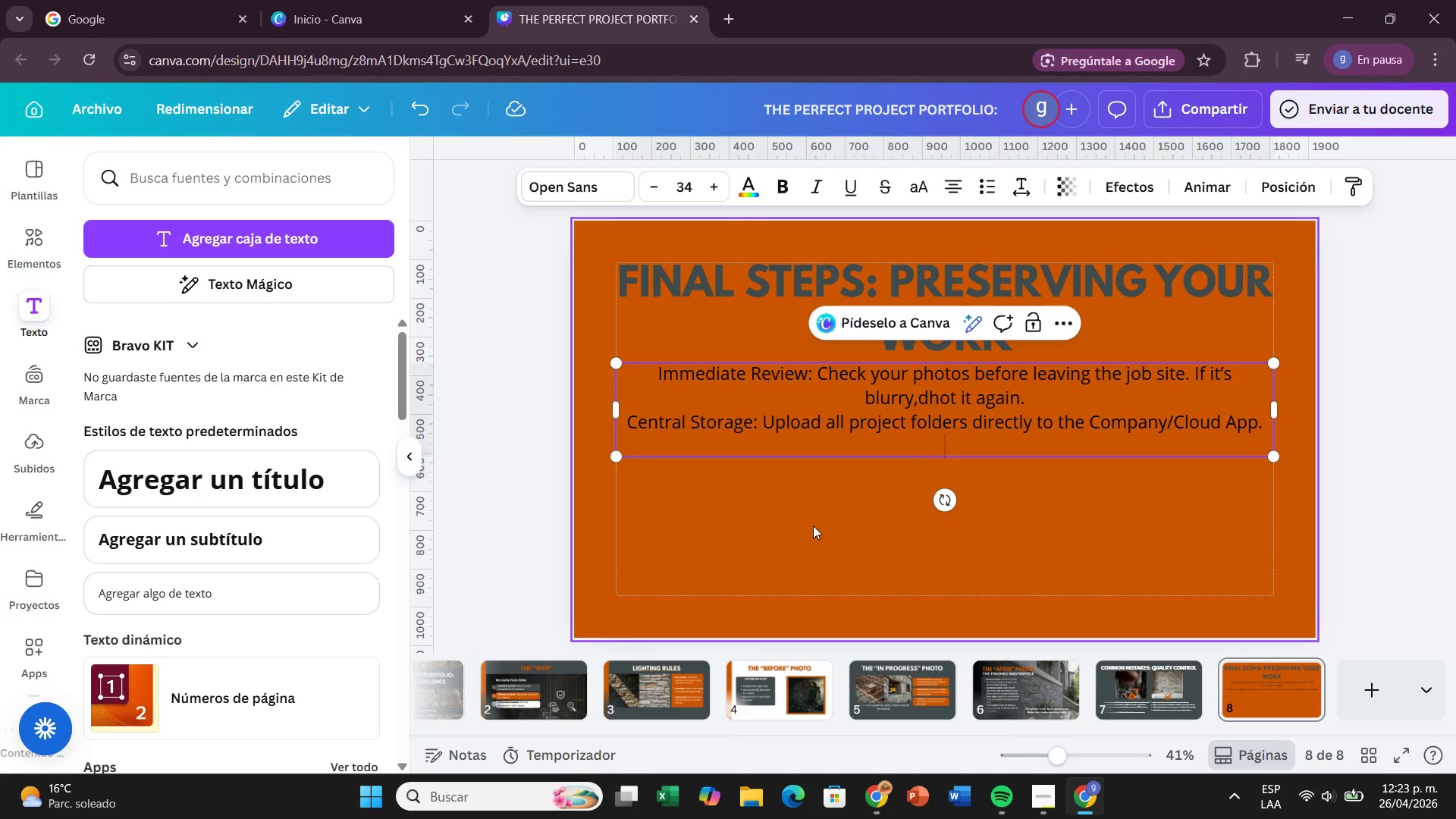 
type(Proper Labeling> Use the standard format> DATE-PROJECT NAME-CLIENT.)
 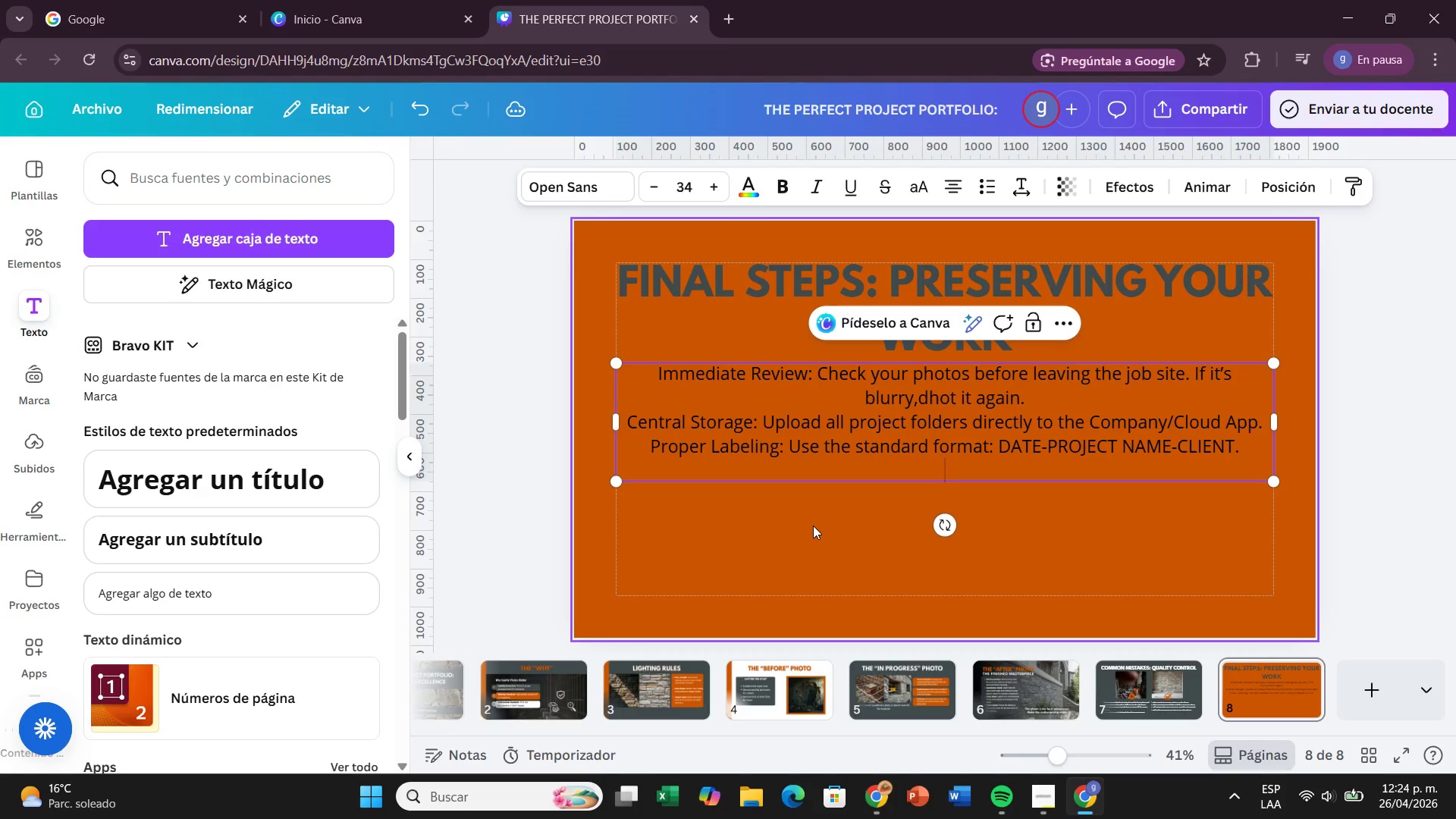 
 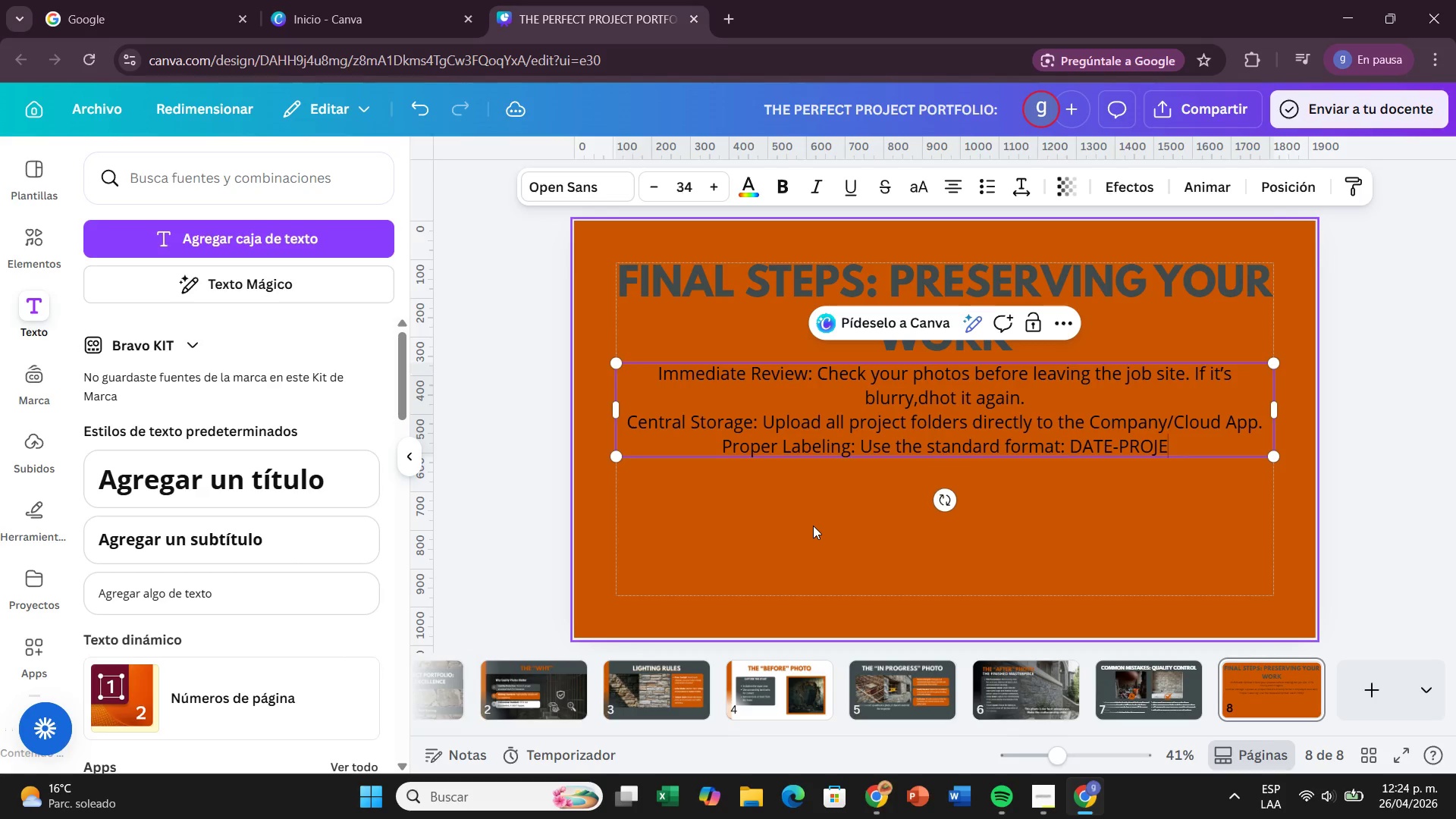 
key(Enter)
 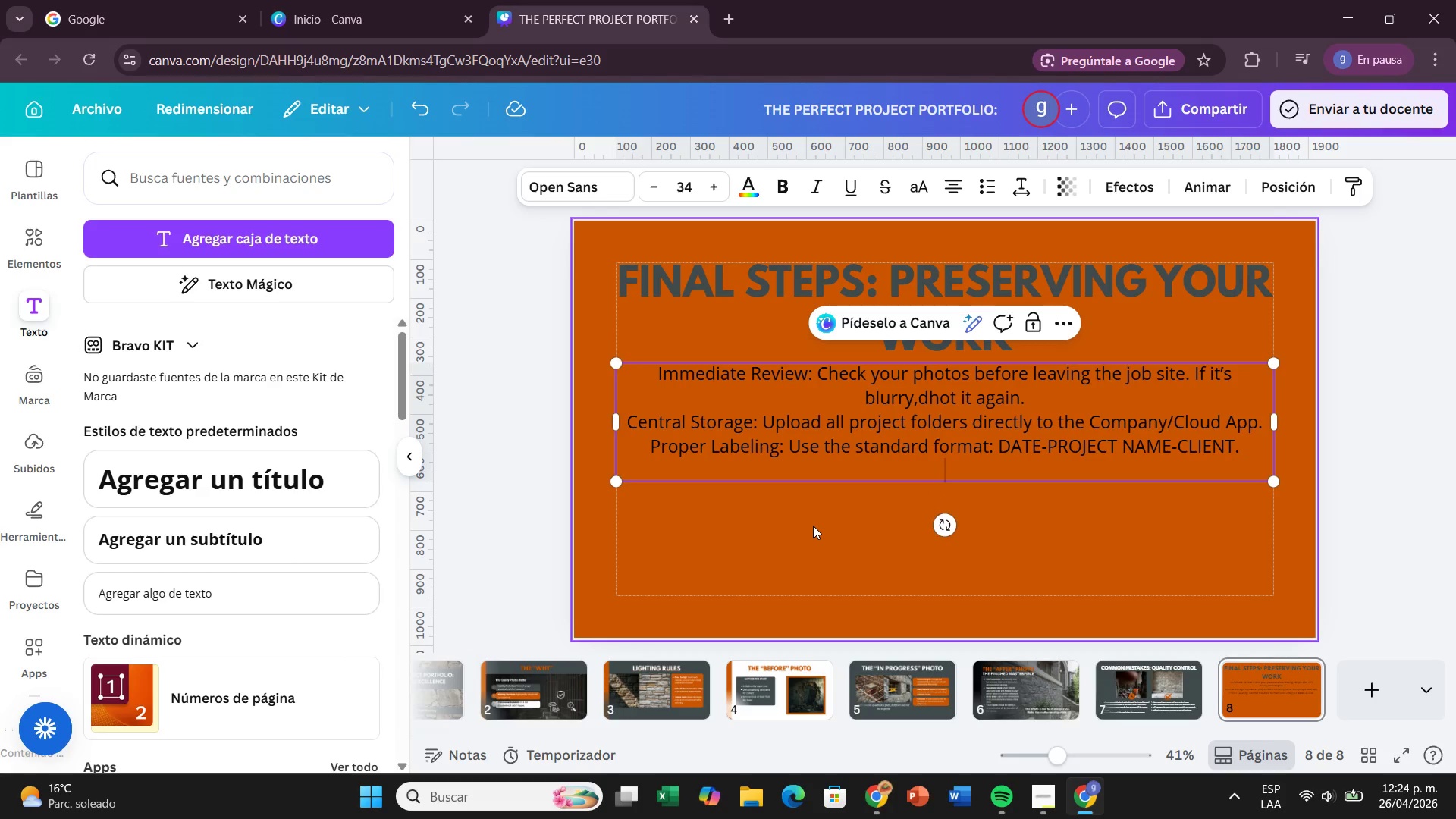 
type(Team Sync> Ensure all @ )
key(Backspace)
type(Before@)
 